 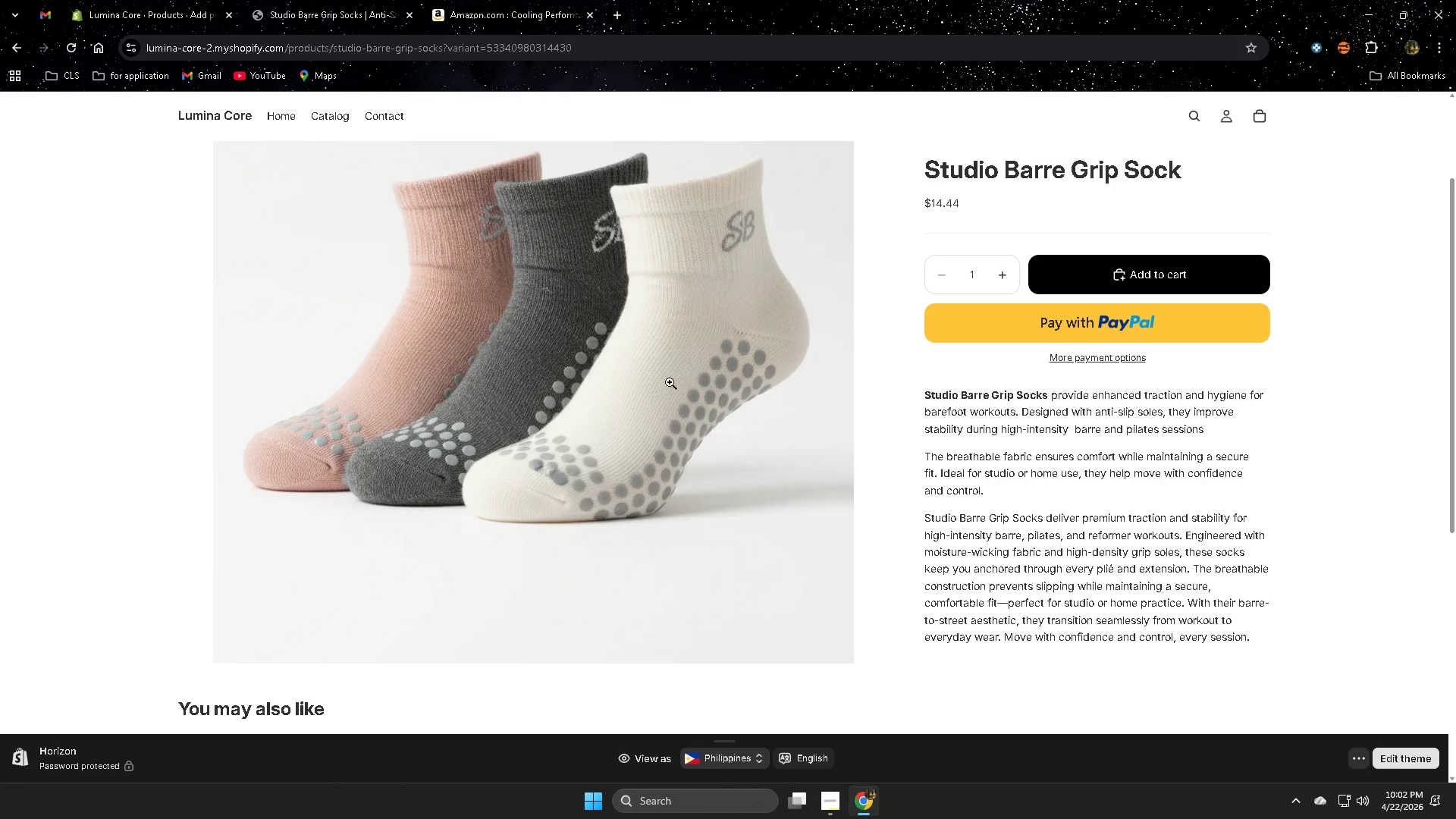 
scroll: coordinate [335, 271], scroll_direction: up, amount: 2.0
 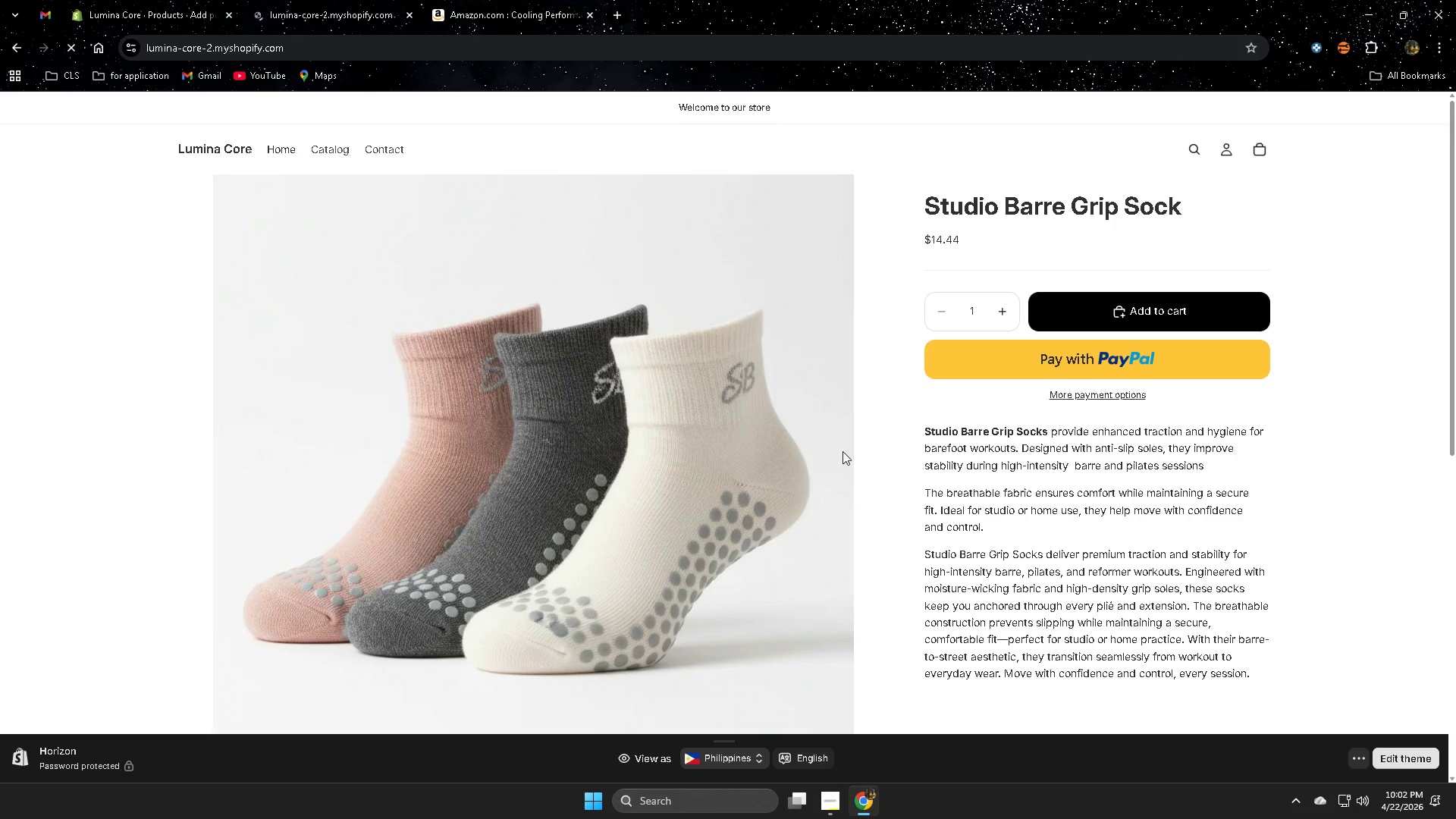 
scroll: coordinate [386, 580], scroll_direction: down, amount: 12.0
 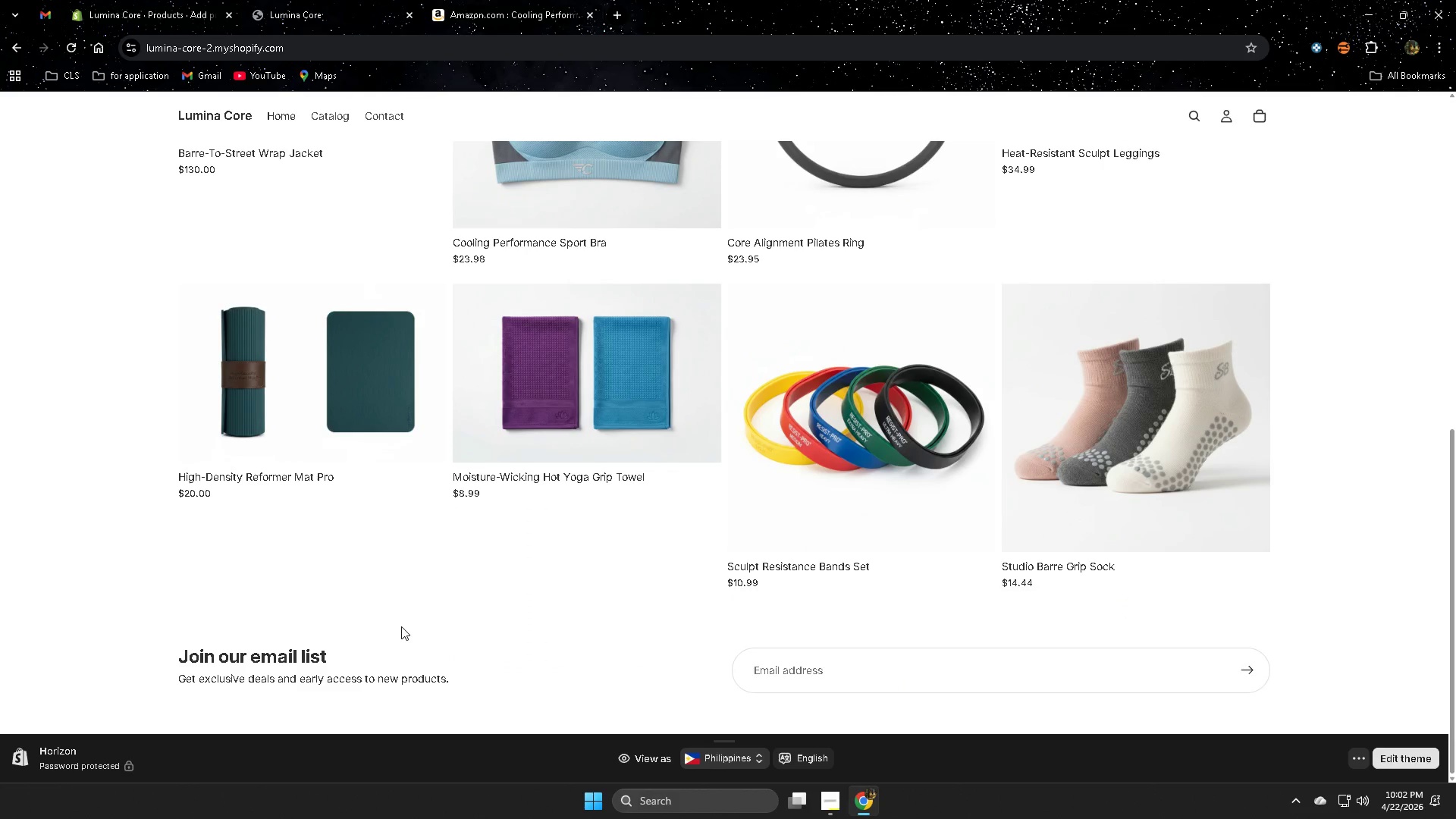 
wait(17.52)
 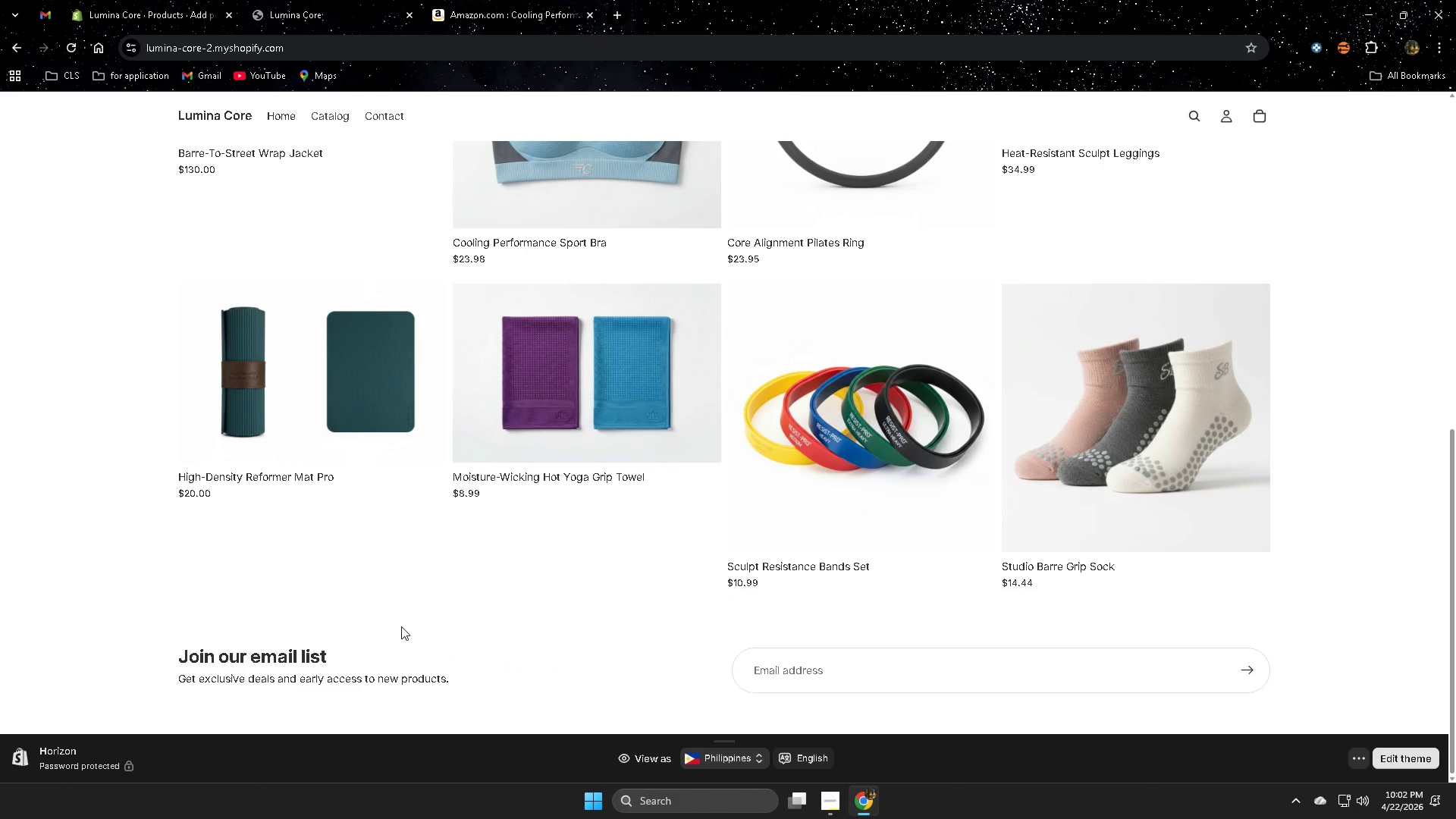 
scroll: coordinate [60, 568], scroll_direction: up, amount: 6.0
 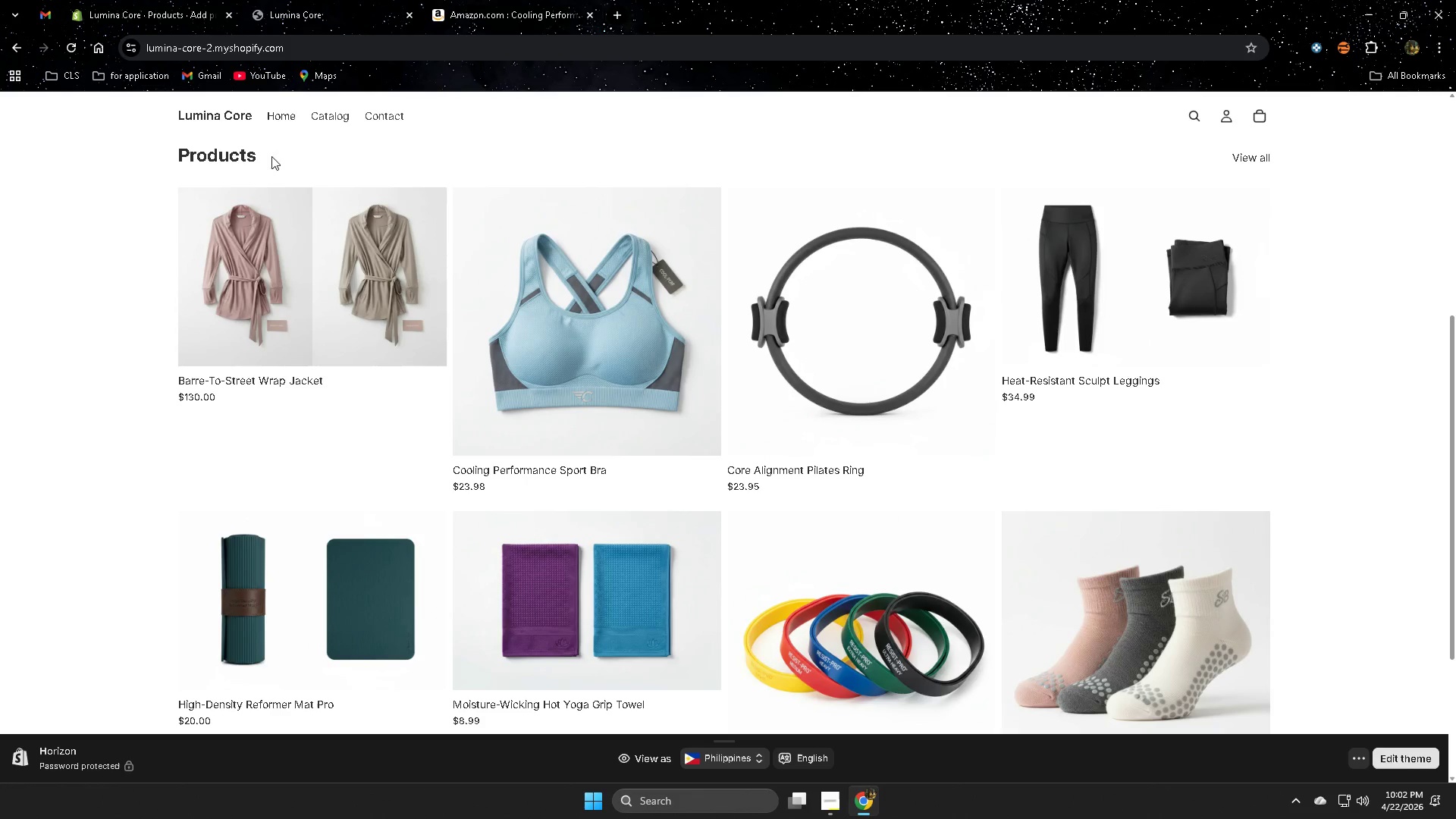 
left_click([275, 118])
 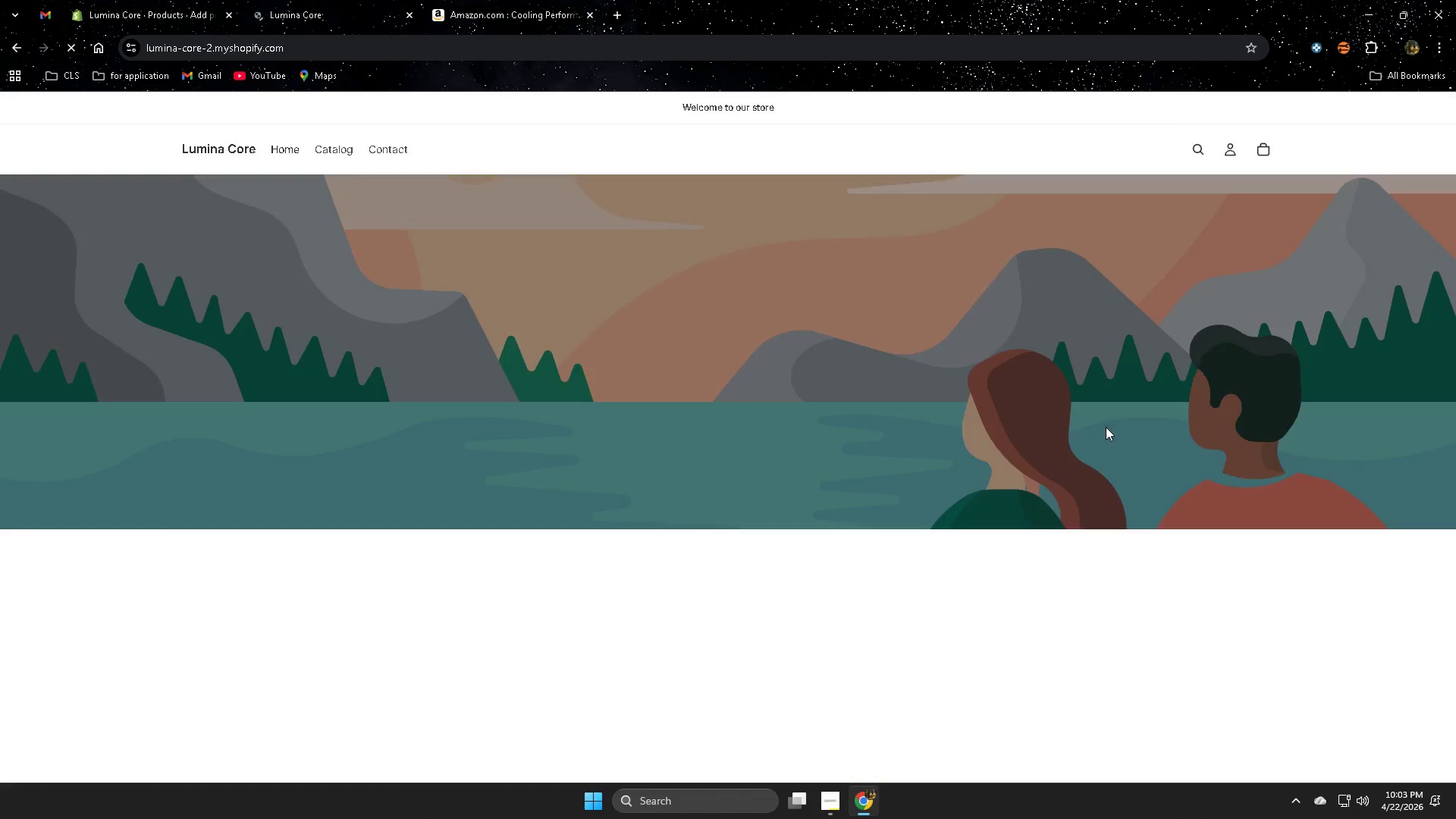 
scroll: coordinate [375, 569], scroll_direction: down, amount: 11.0
 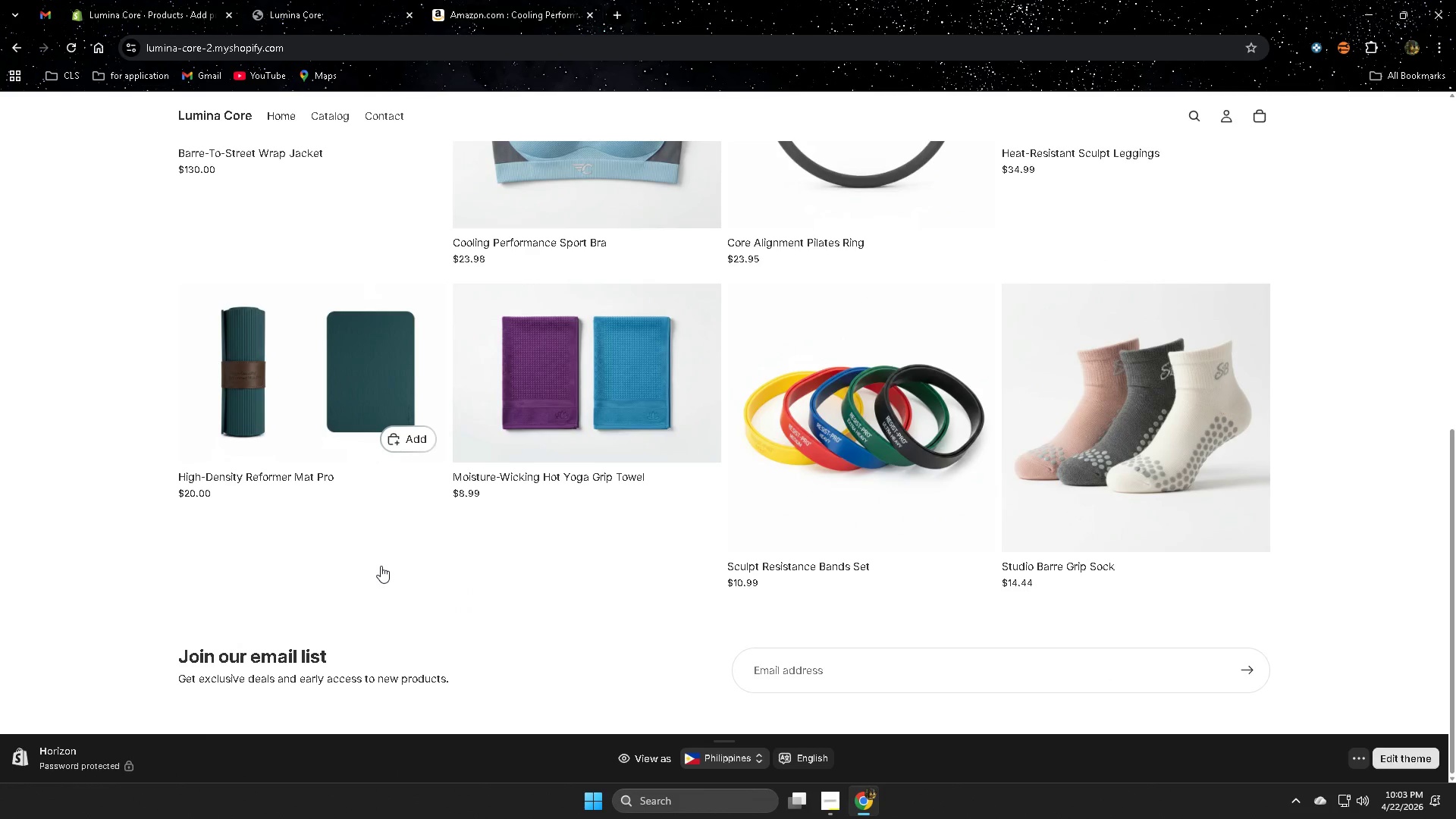 
scroll: coordinate [381, 566], scroll_direction: up, amount: 4.0
 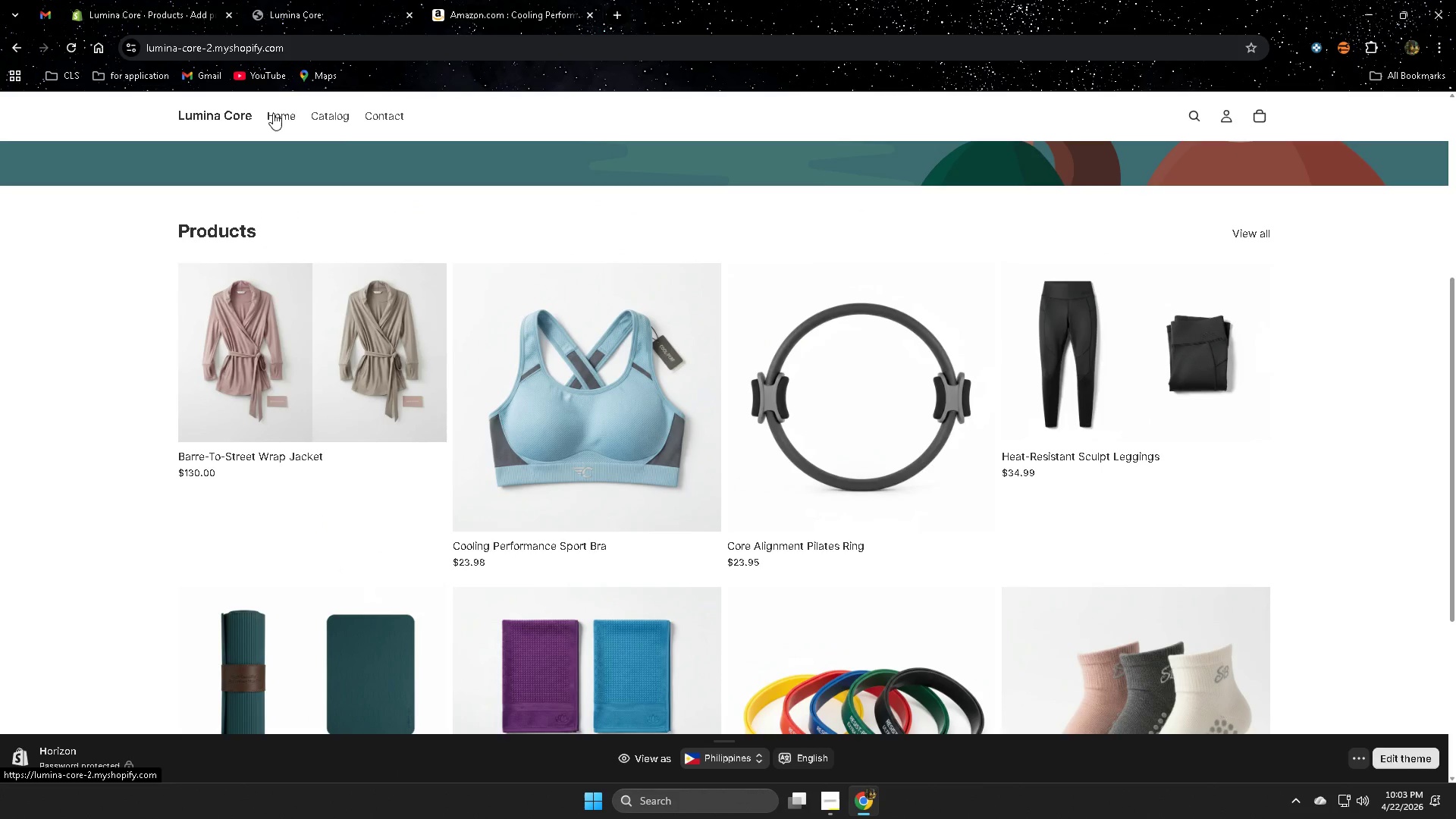 
left_click([273, 113])
 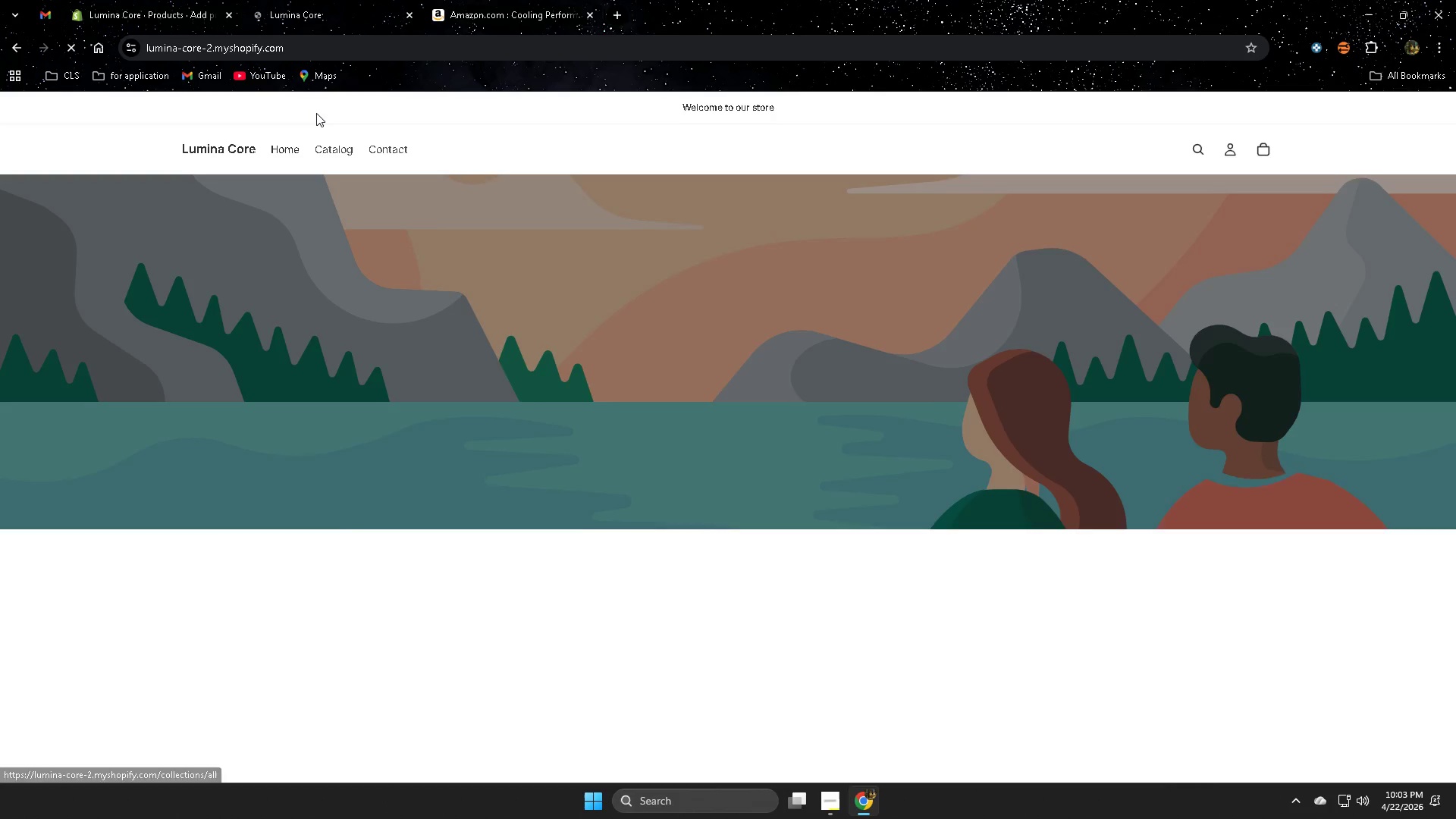 
left_click([324, 152])
 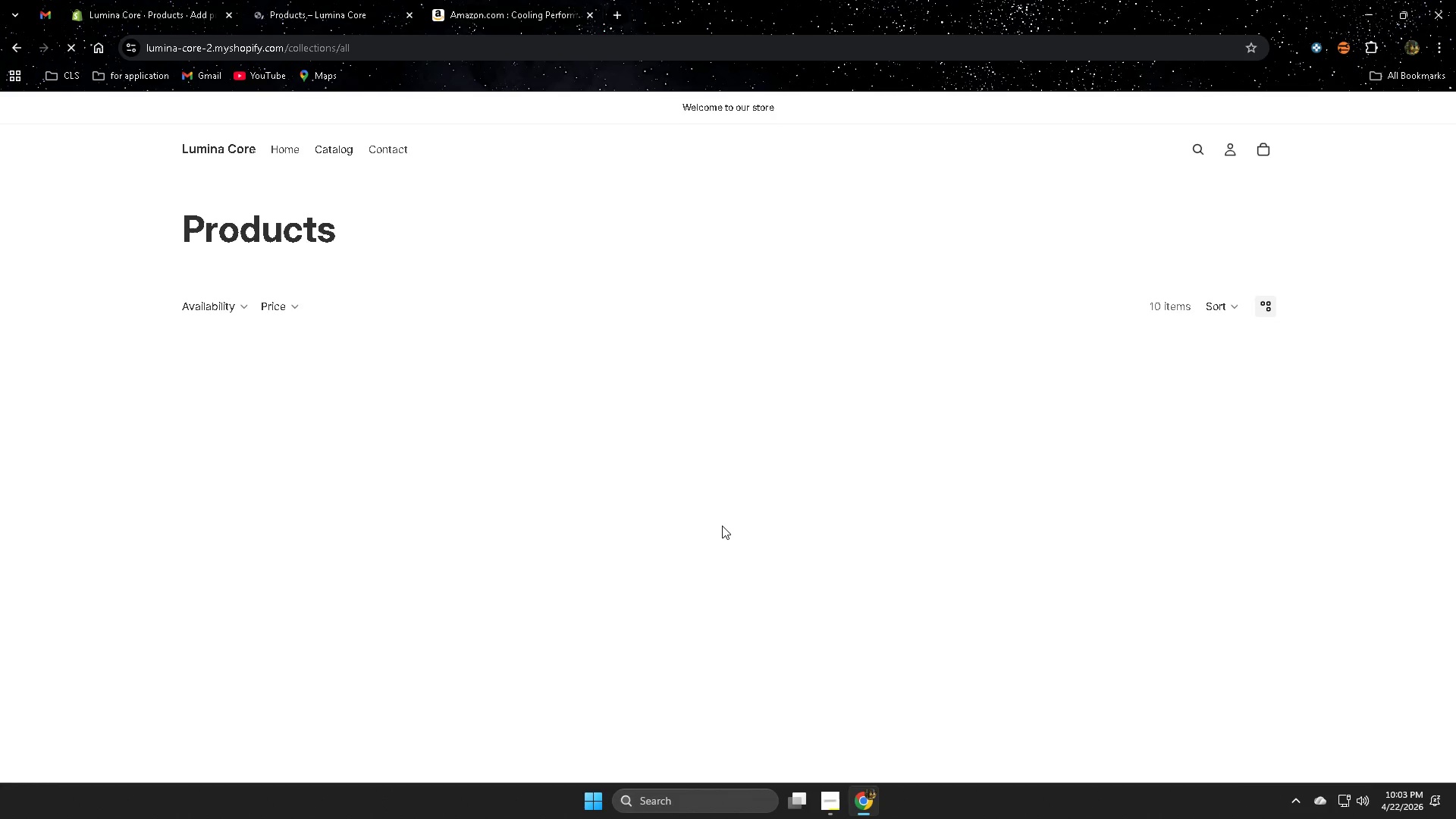 
scroll: coordinate [722, 526], scroll_direction: down, amount: 5.0
 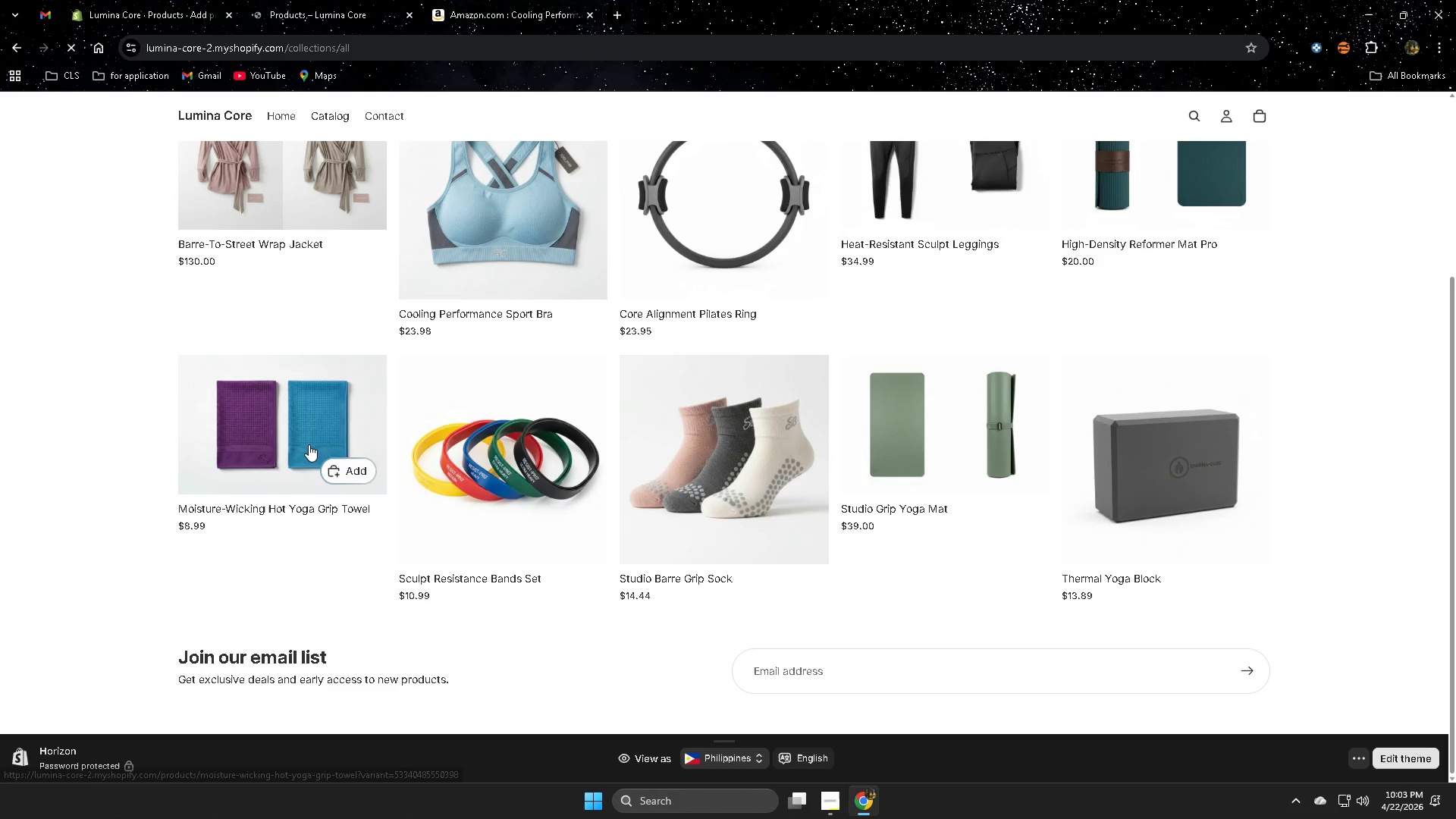 
scroll: coordinate [309, 443], scroll_direction: up, amount: 2.0
 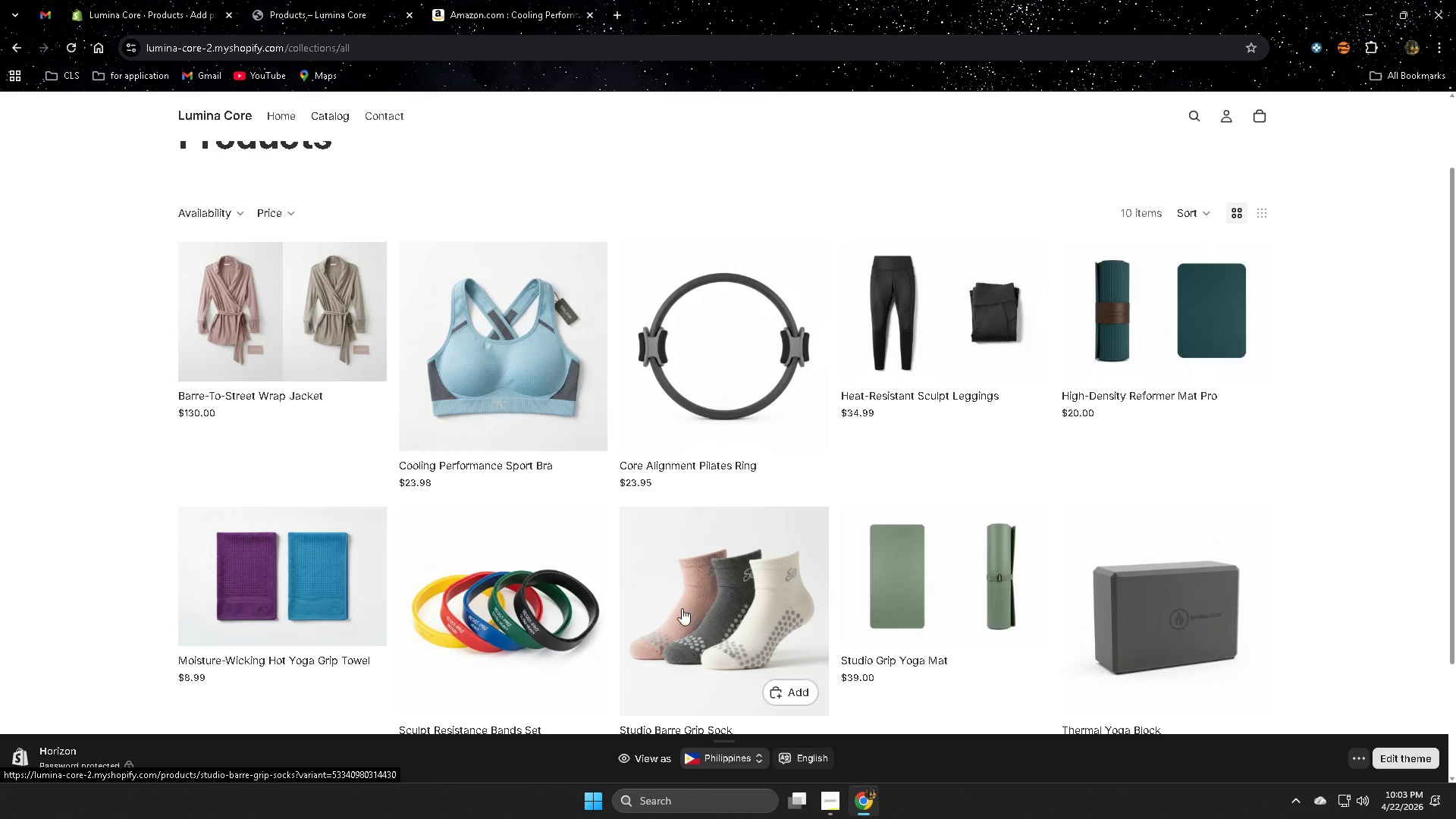 
scroll: coordinate [543, 484], scroll_direction: down, amount: 3.0
 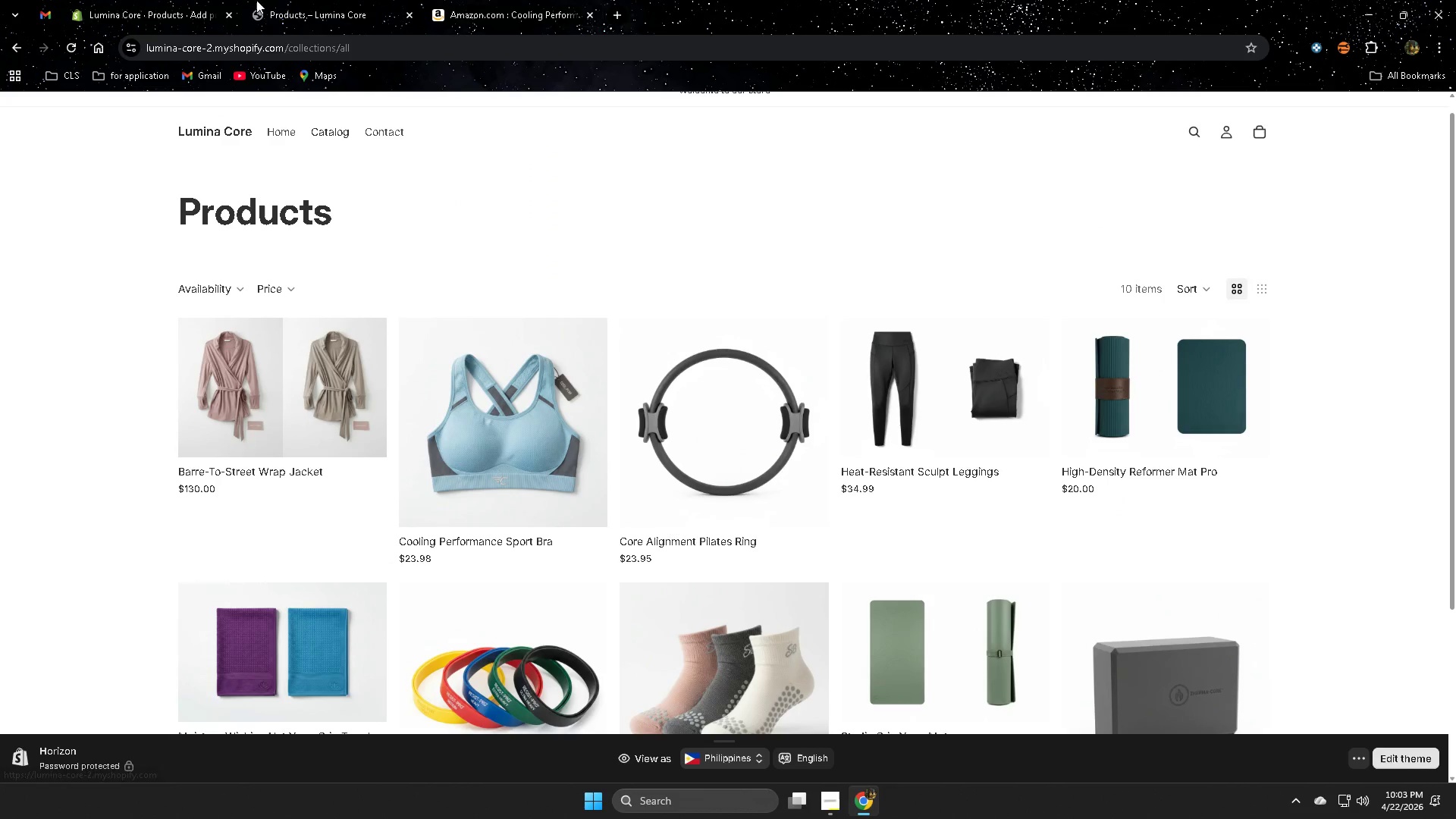 
left_click([160, 0])
 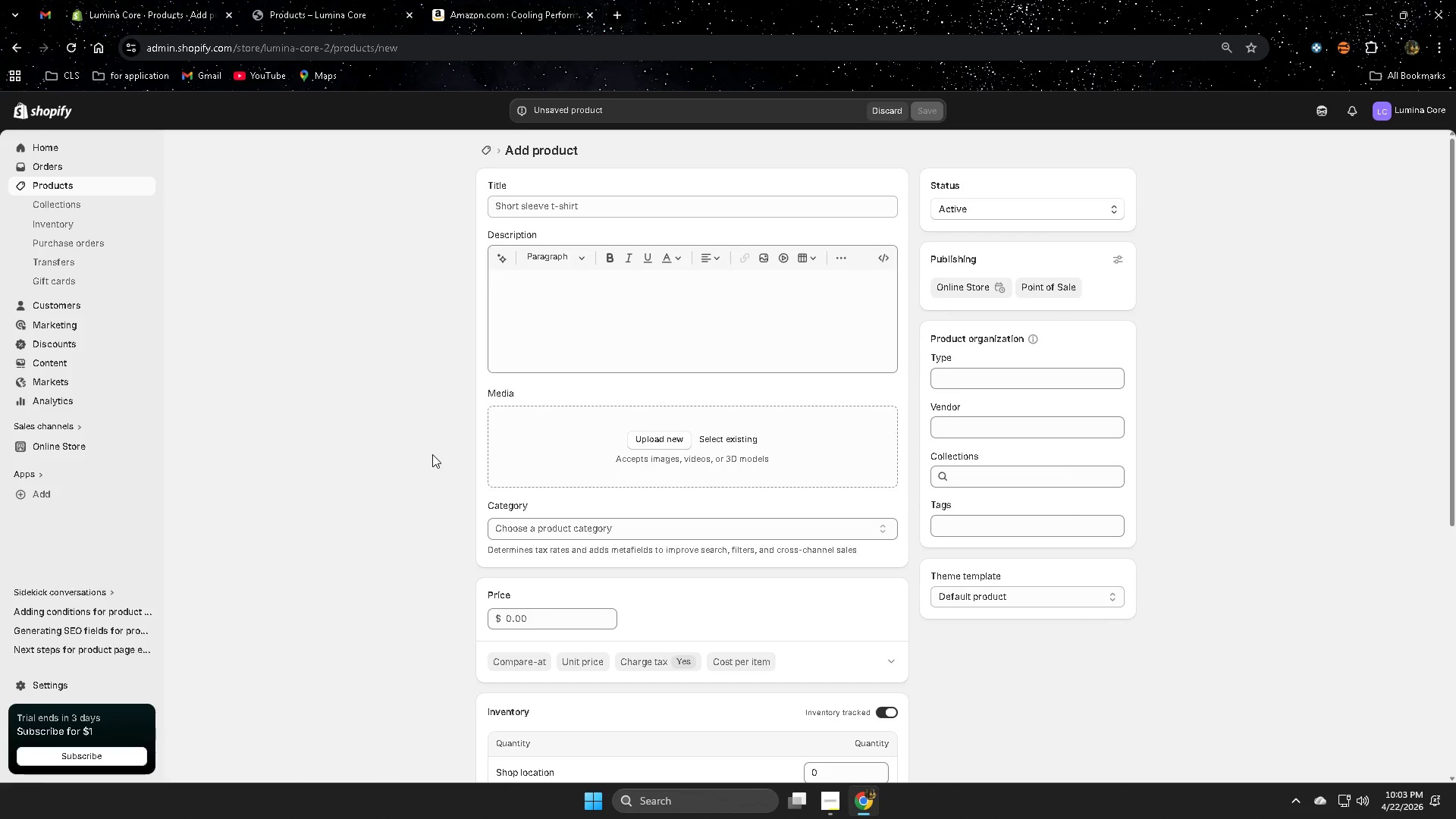 
wait(13.42)
 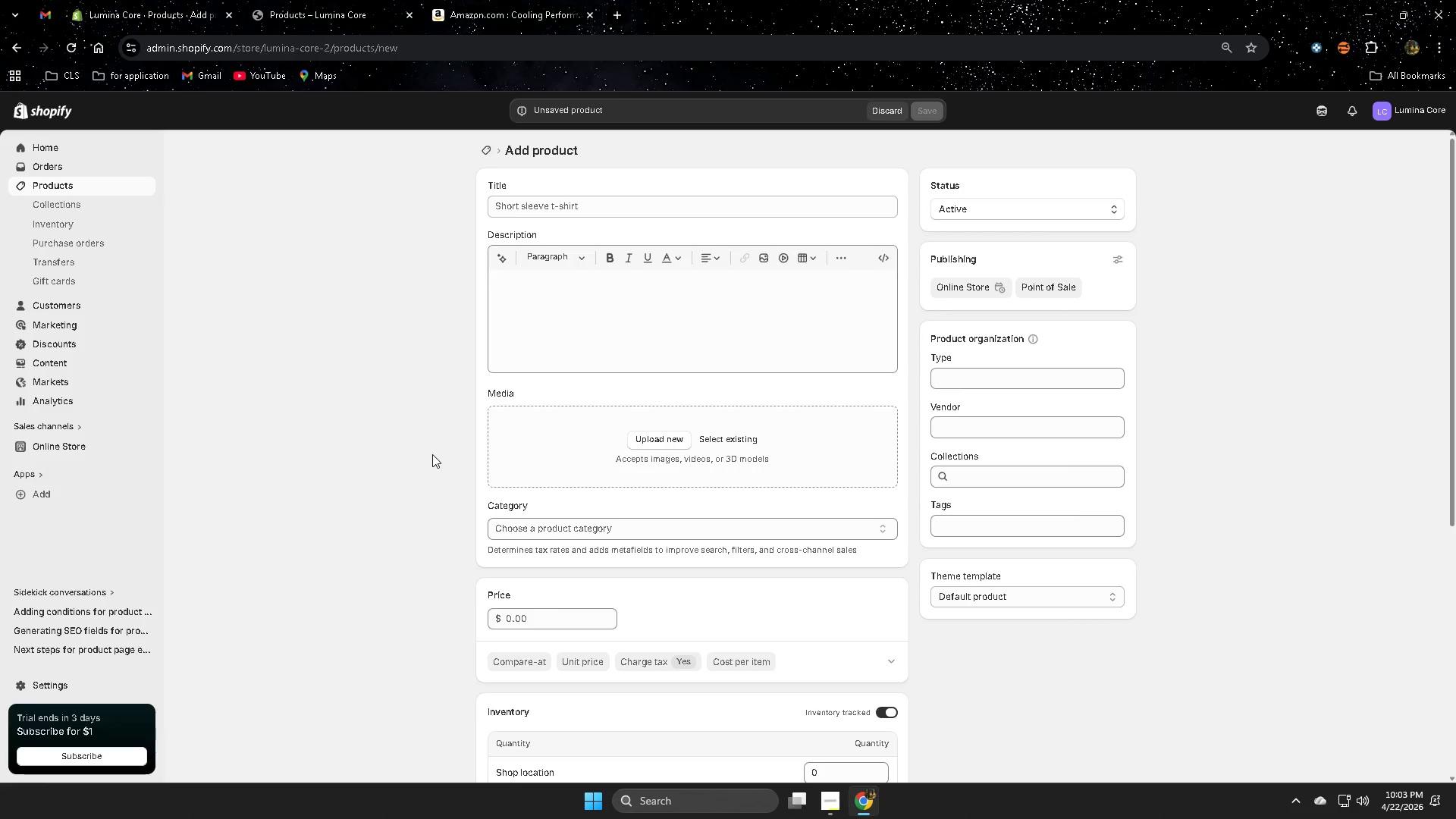 
left_click([610, 206])
 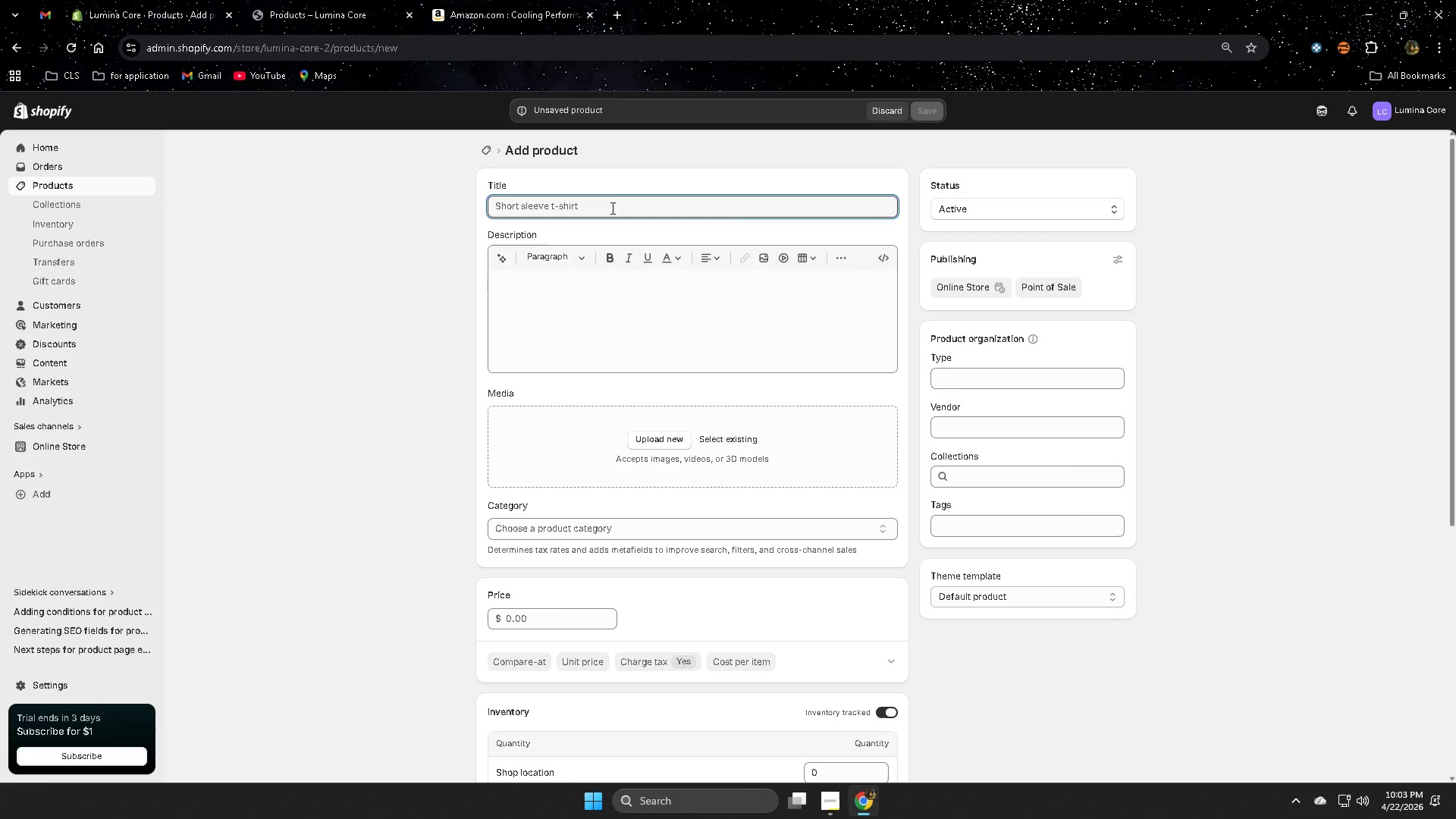 
type(Studio)
 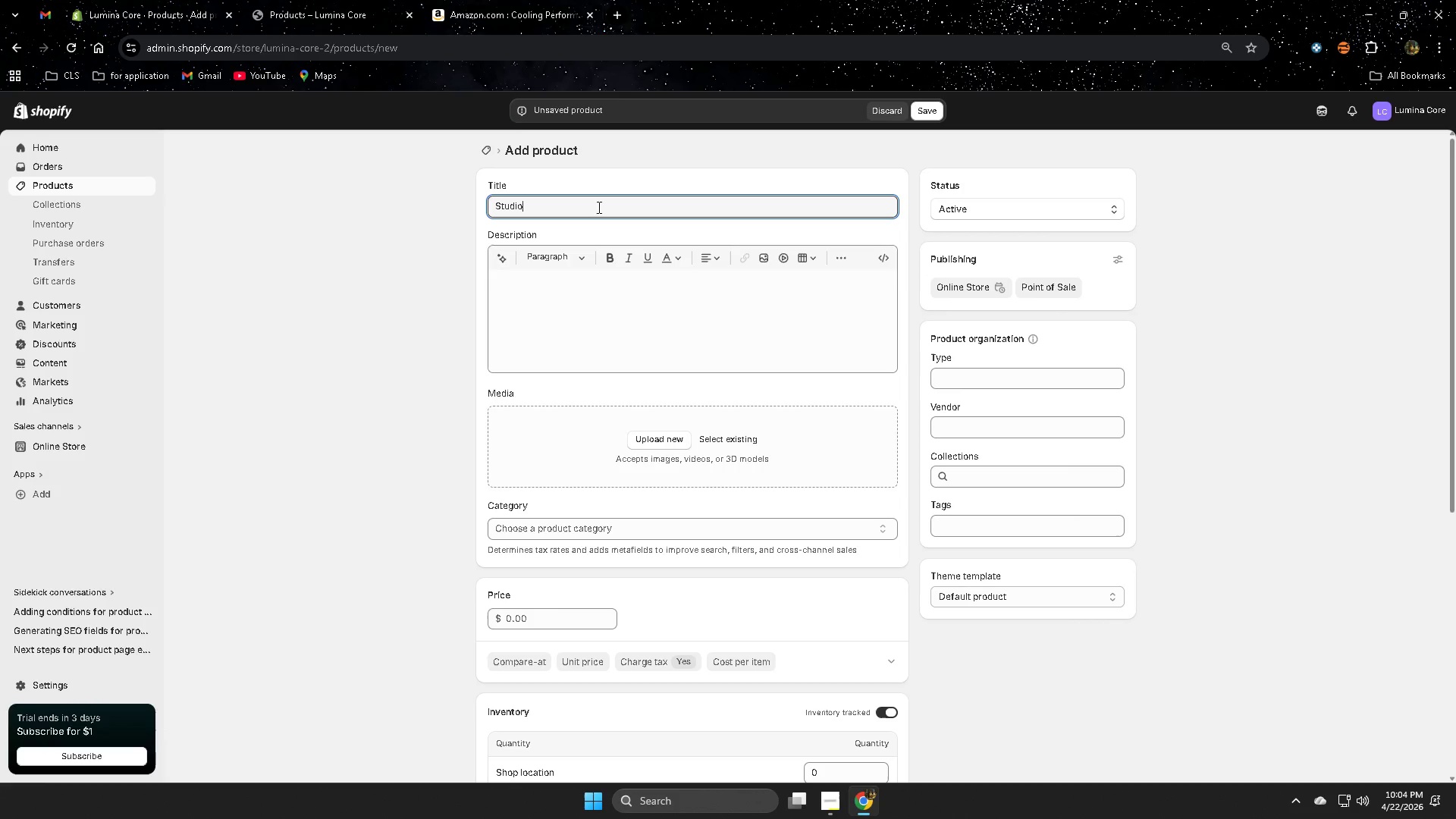 
wait(54.92)
 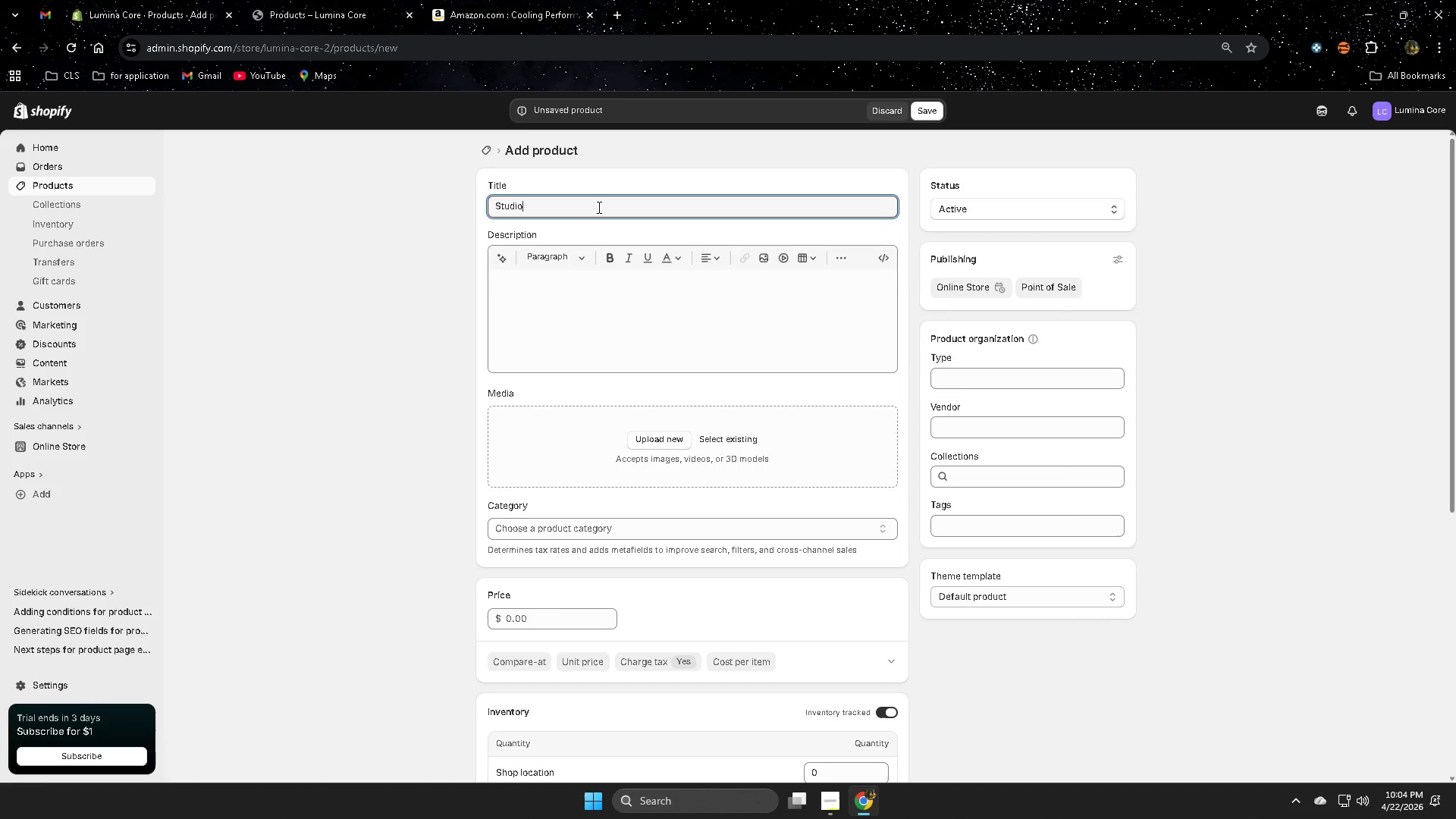 
left_click([598, 207])
 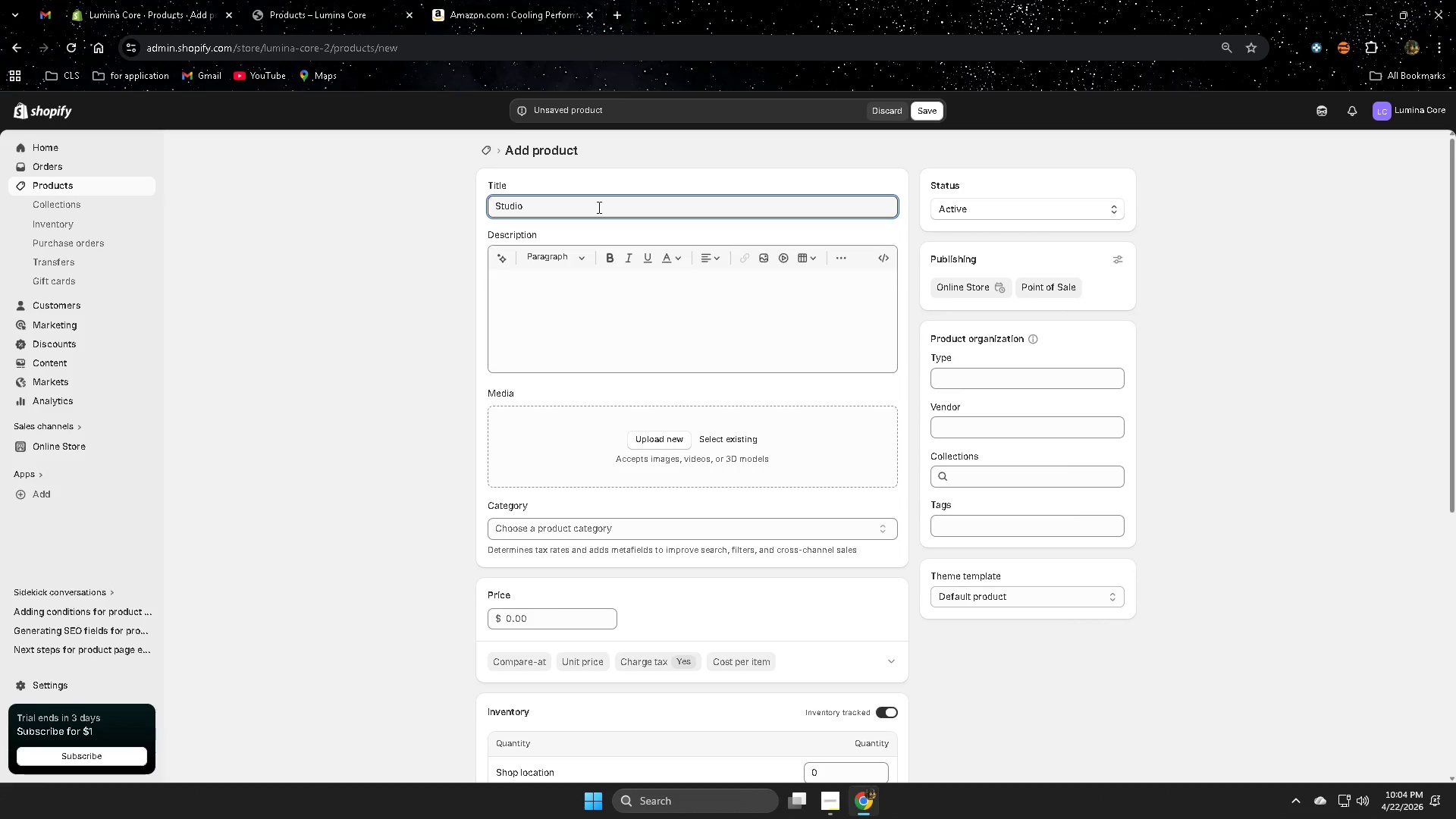 
type( Foam )
 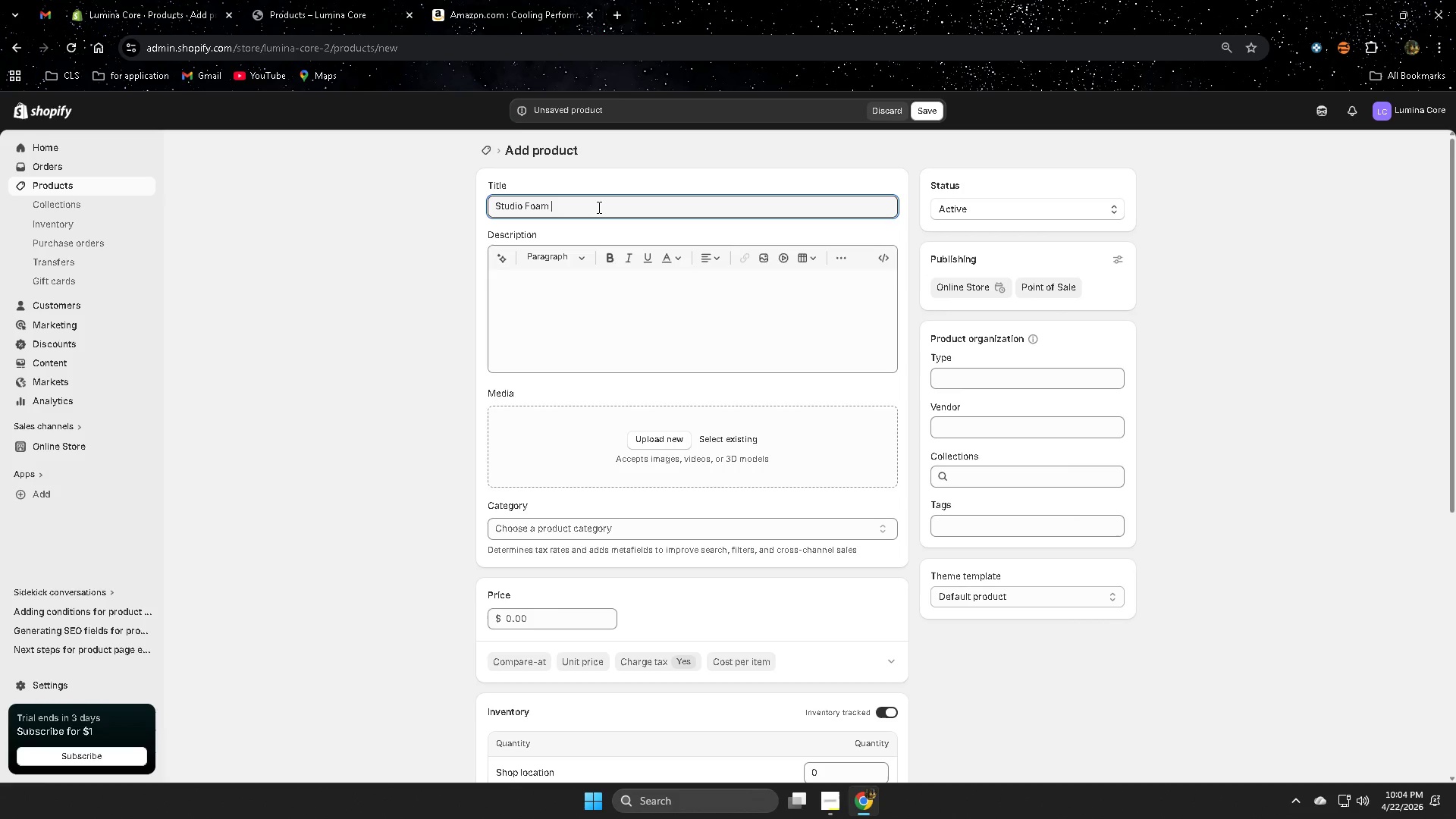 
type(Roller Pro)
 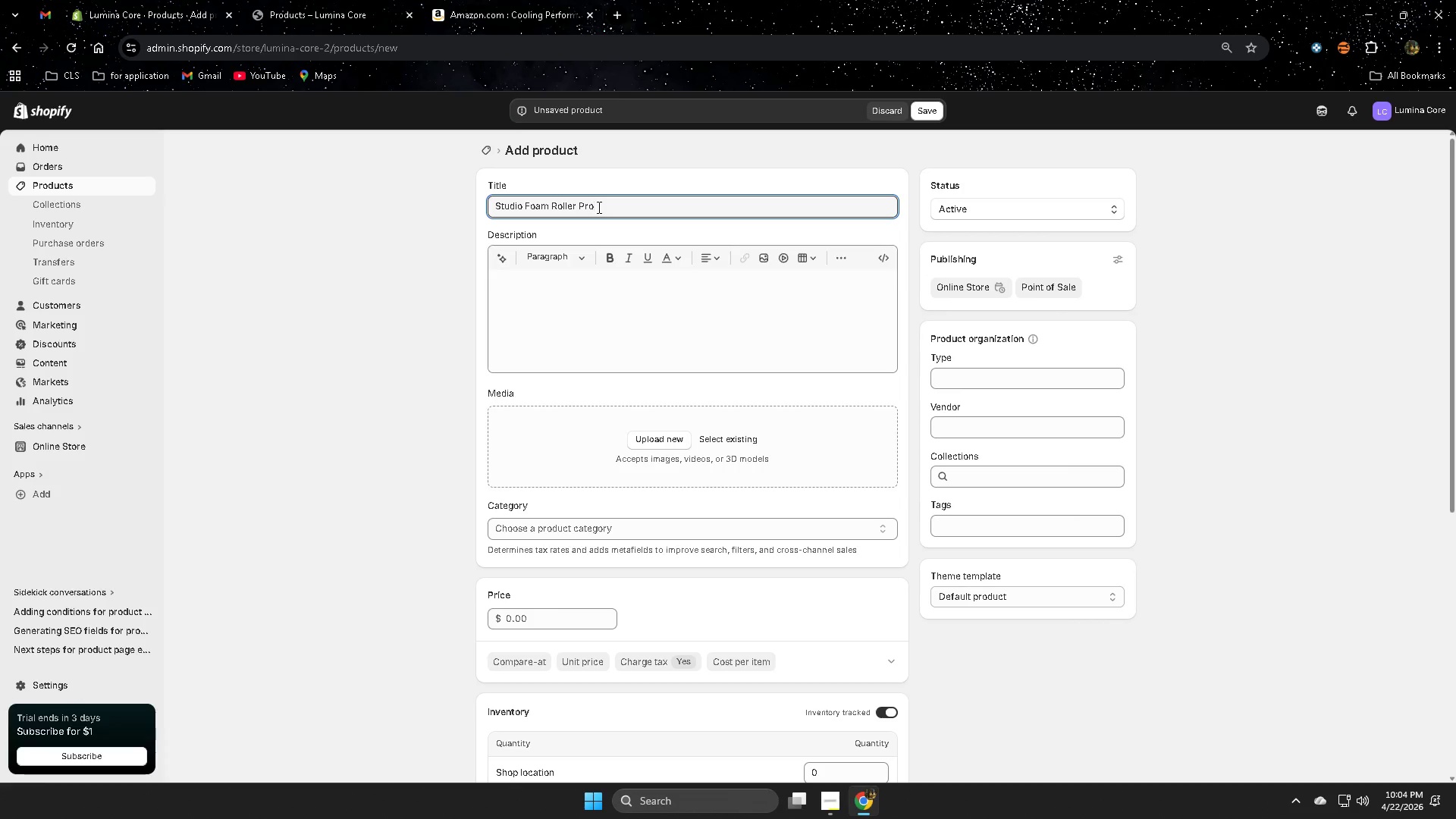 
left_click([576, 306])
 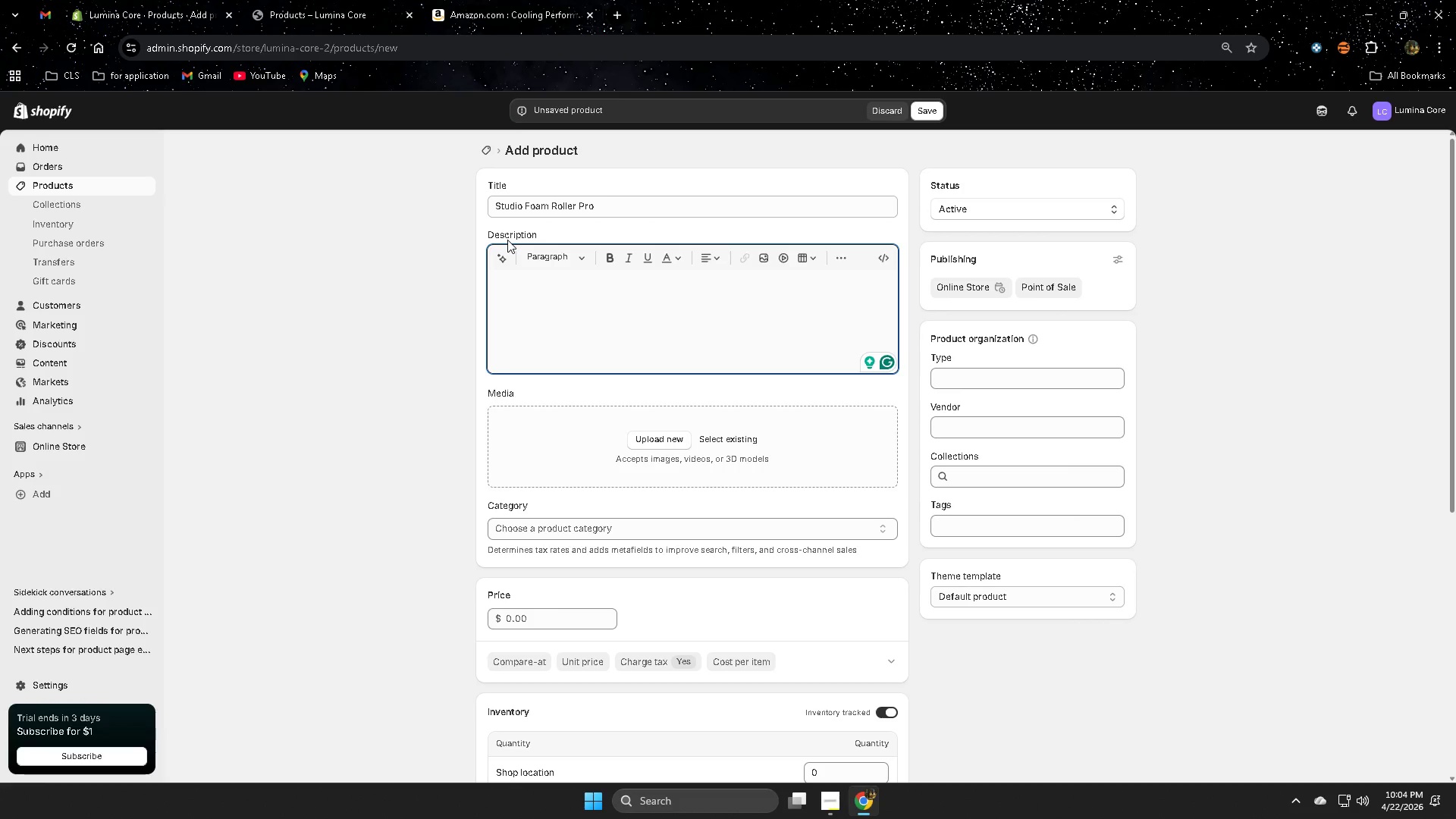 
wait(5.8)
 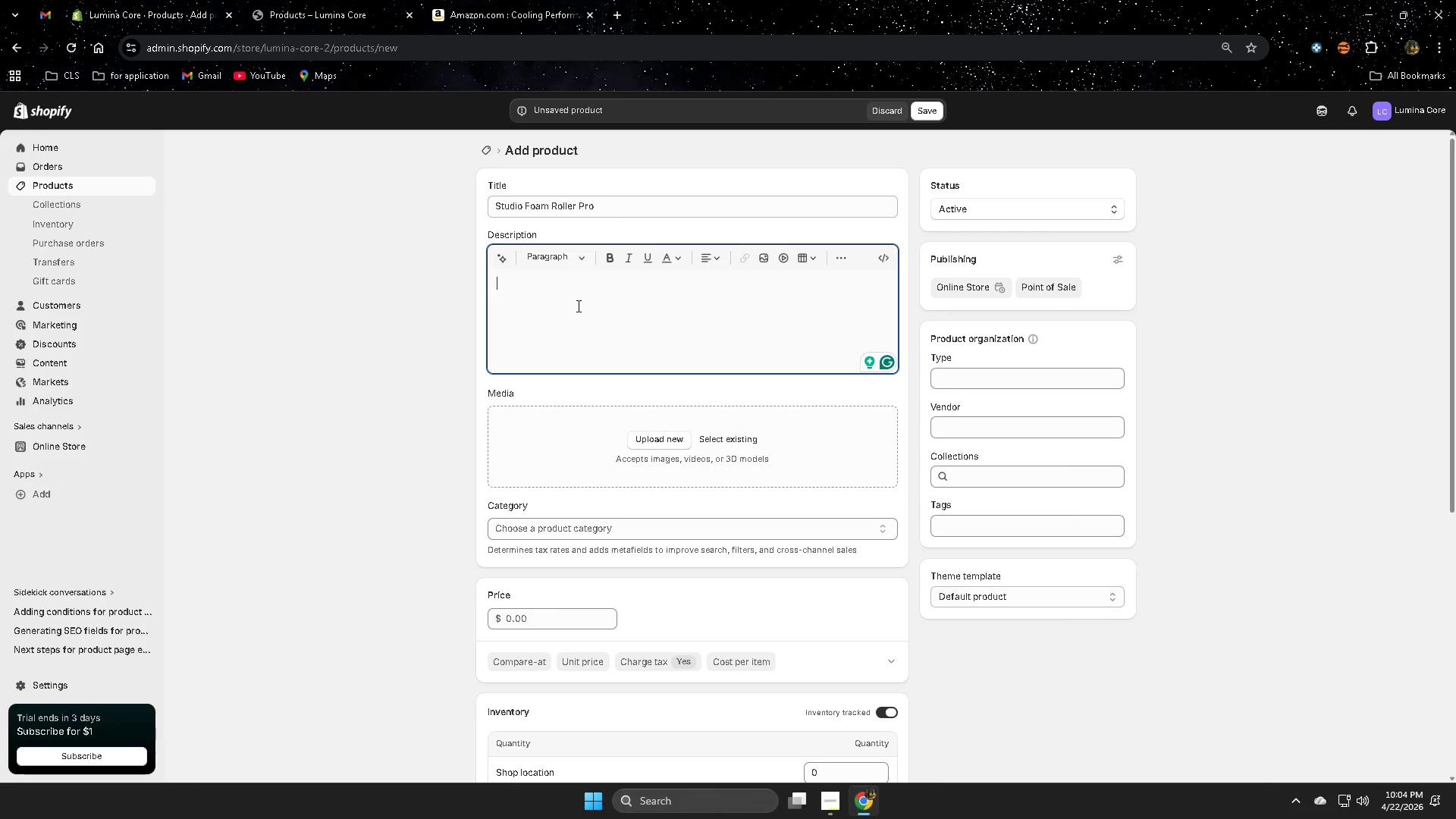 
type(The )
 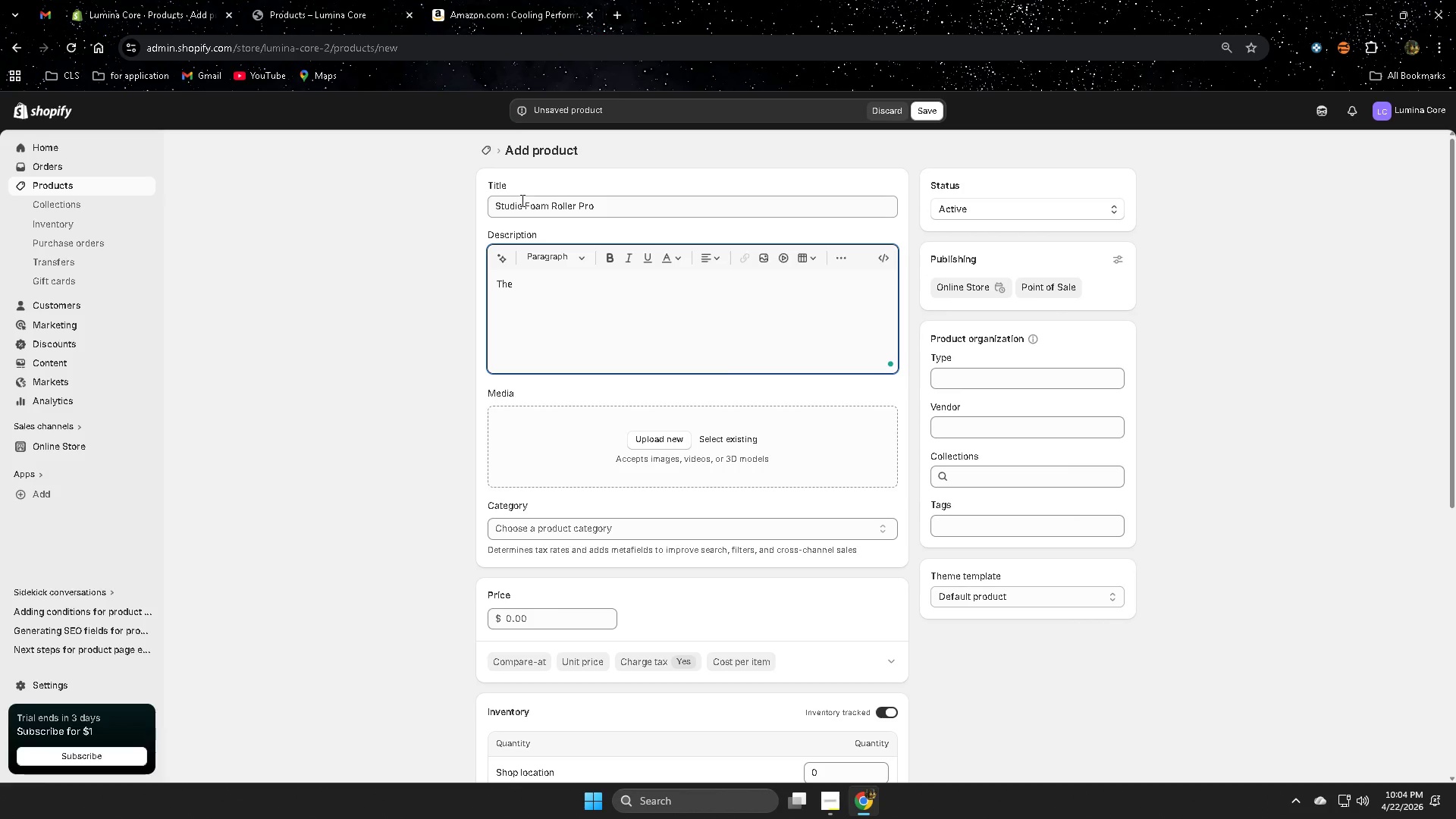 
left_click([510, 207])
 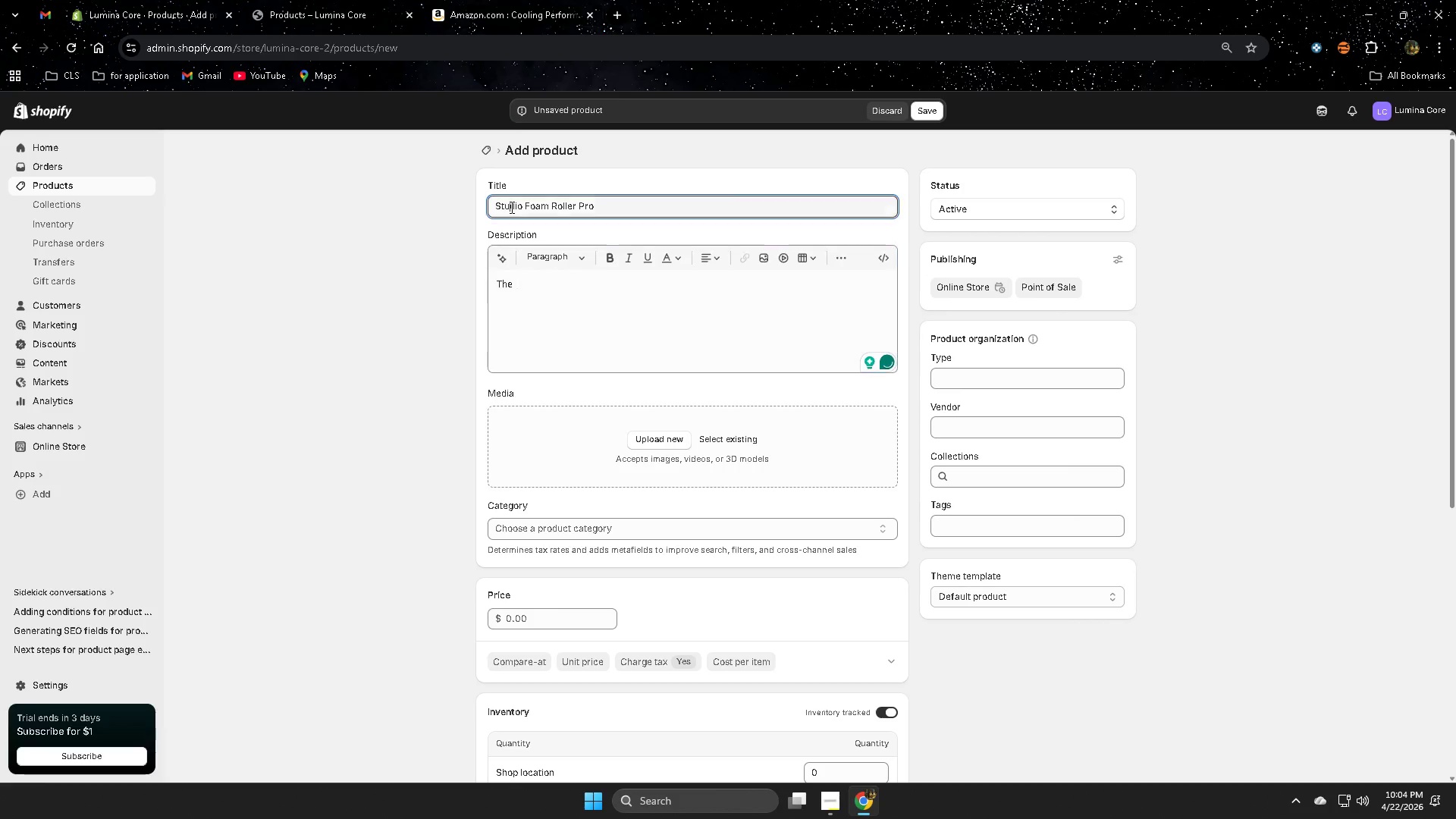 
left_click_drag(start_coordinate=[510, 207], to_coordinate=[594, 215])
 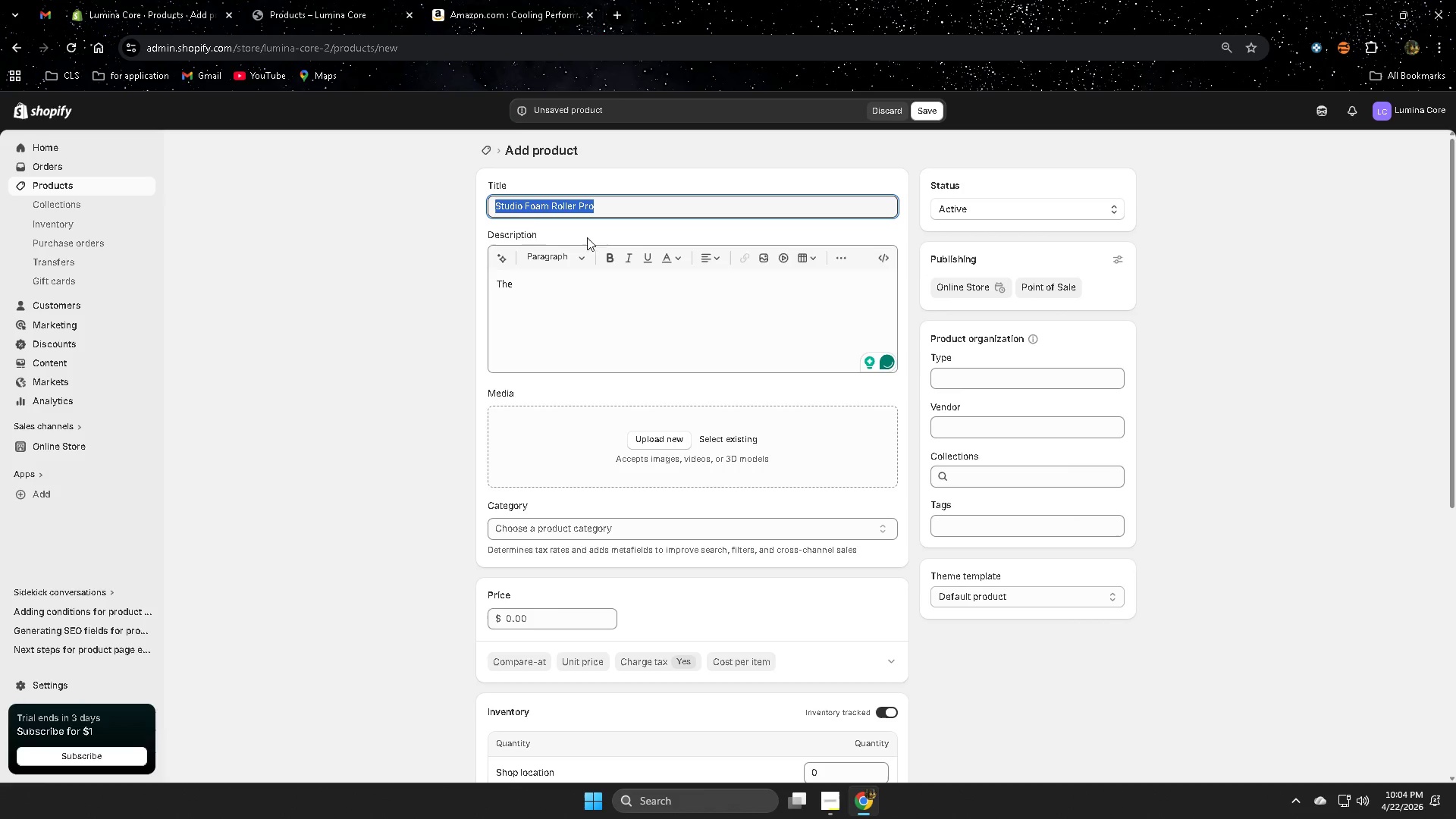 
key(Control+ControlLeft)
 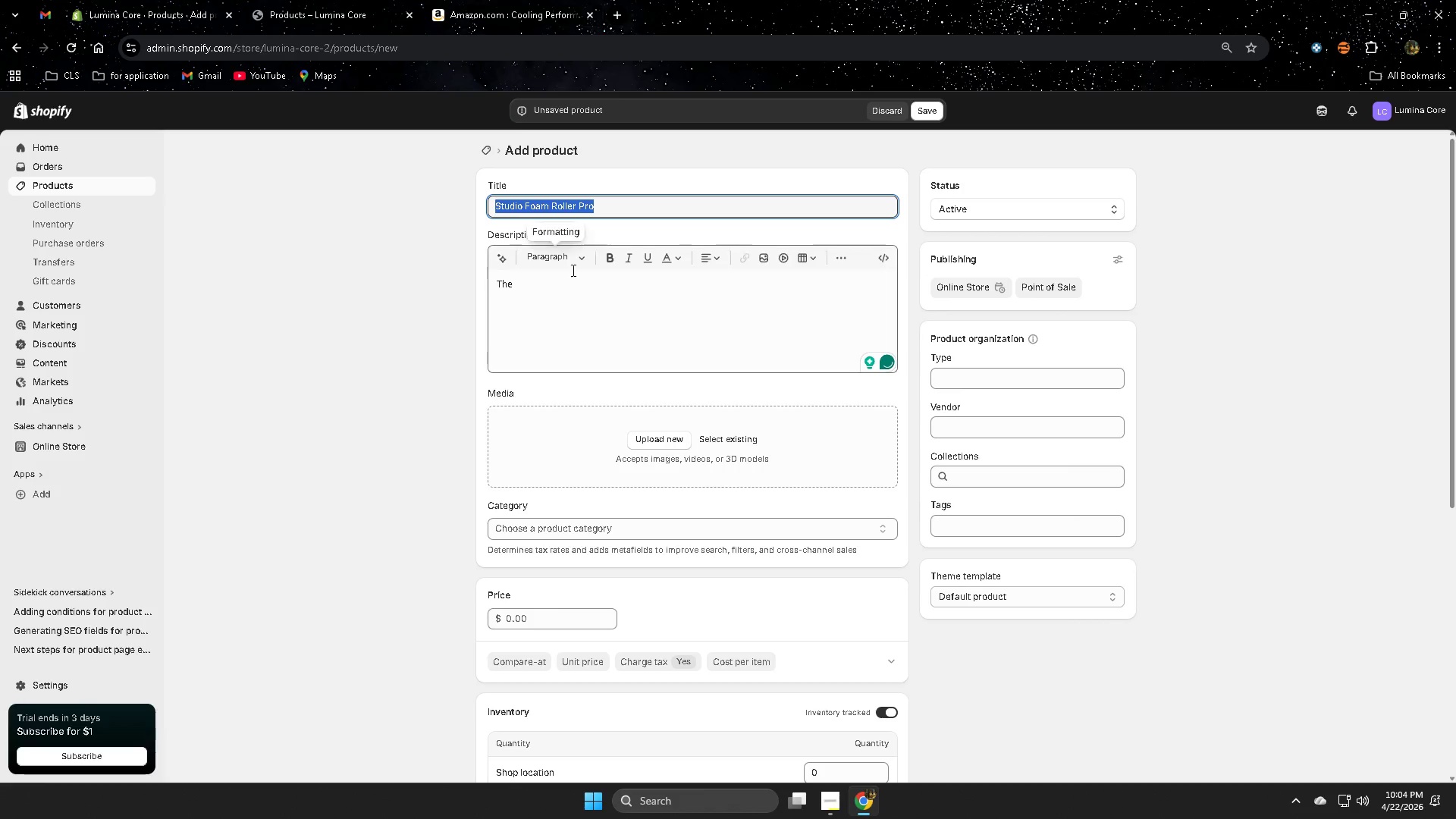 
key(Control+C)
 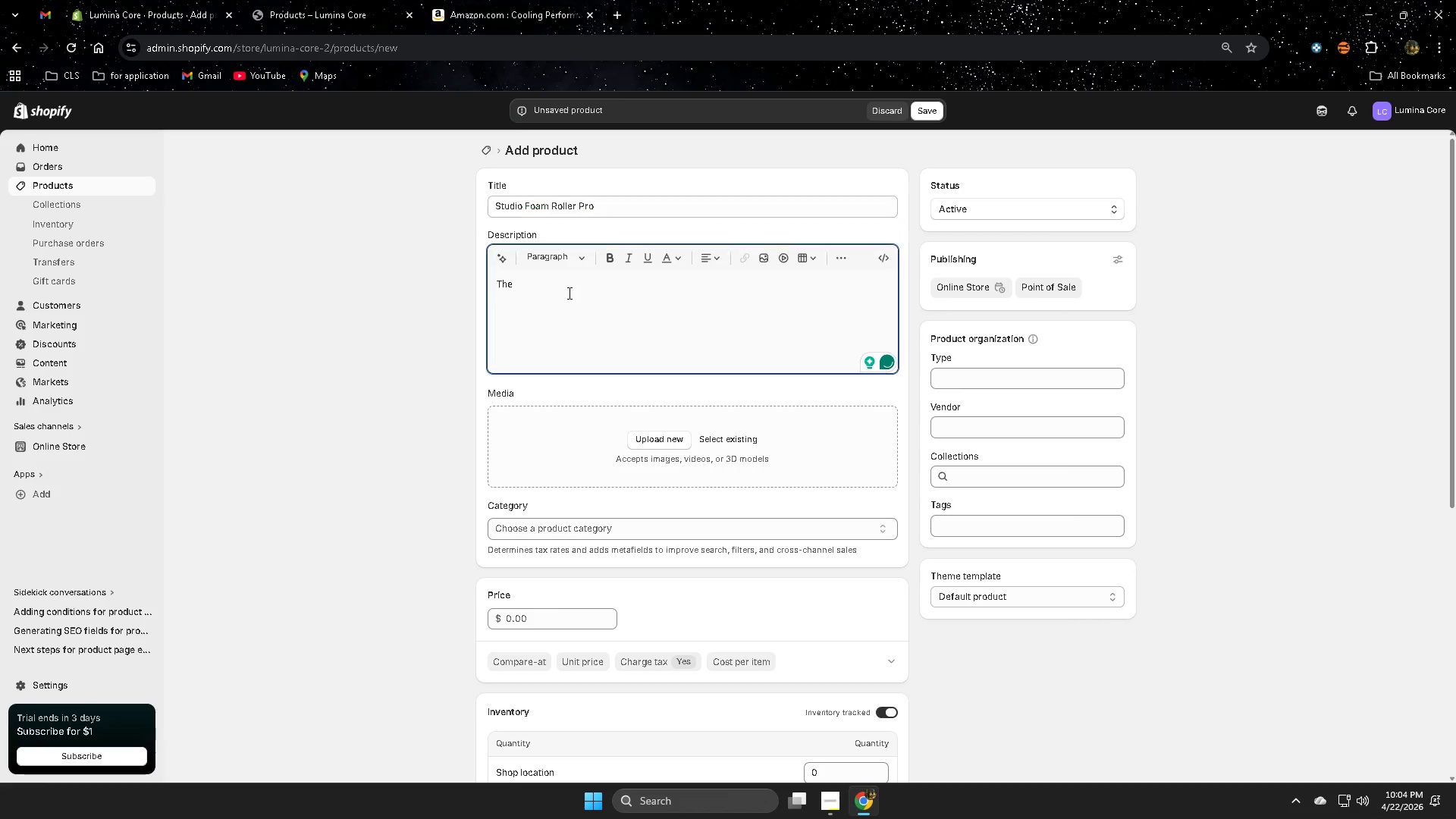 
left_click([568, 293])
 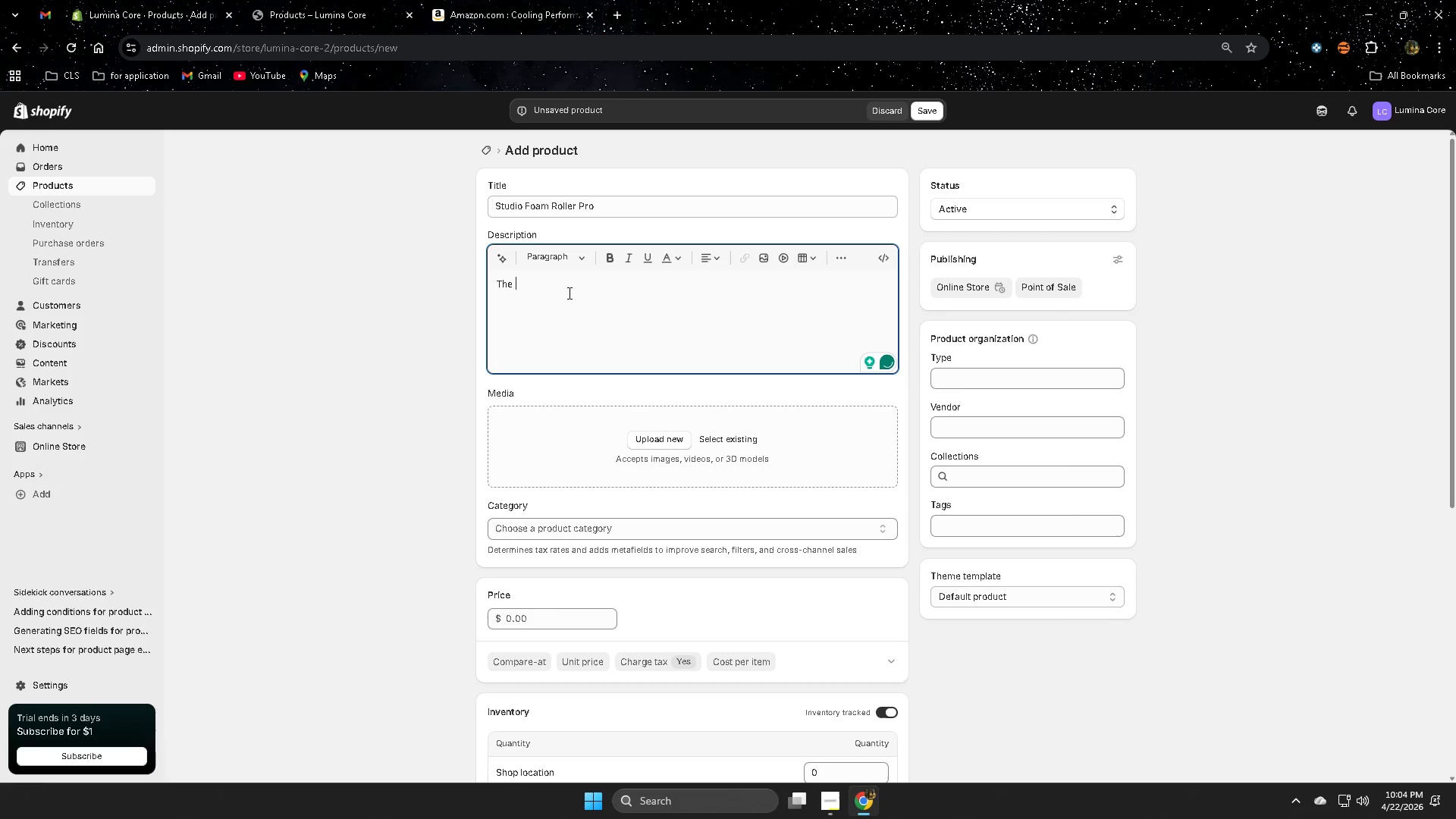 
key(Control+ControlLeft)
 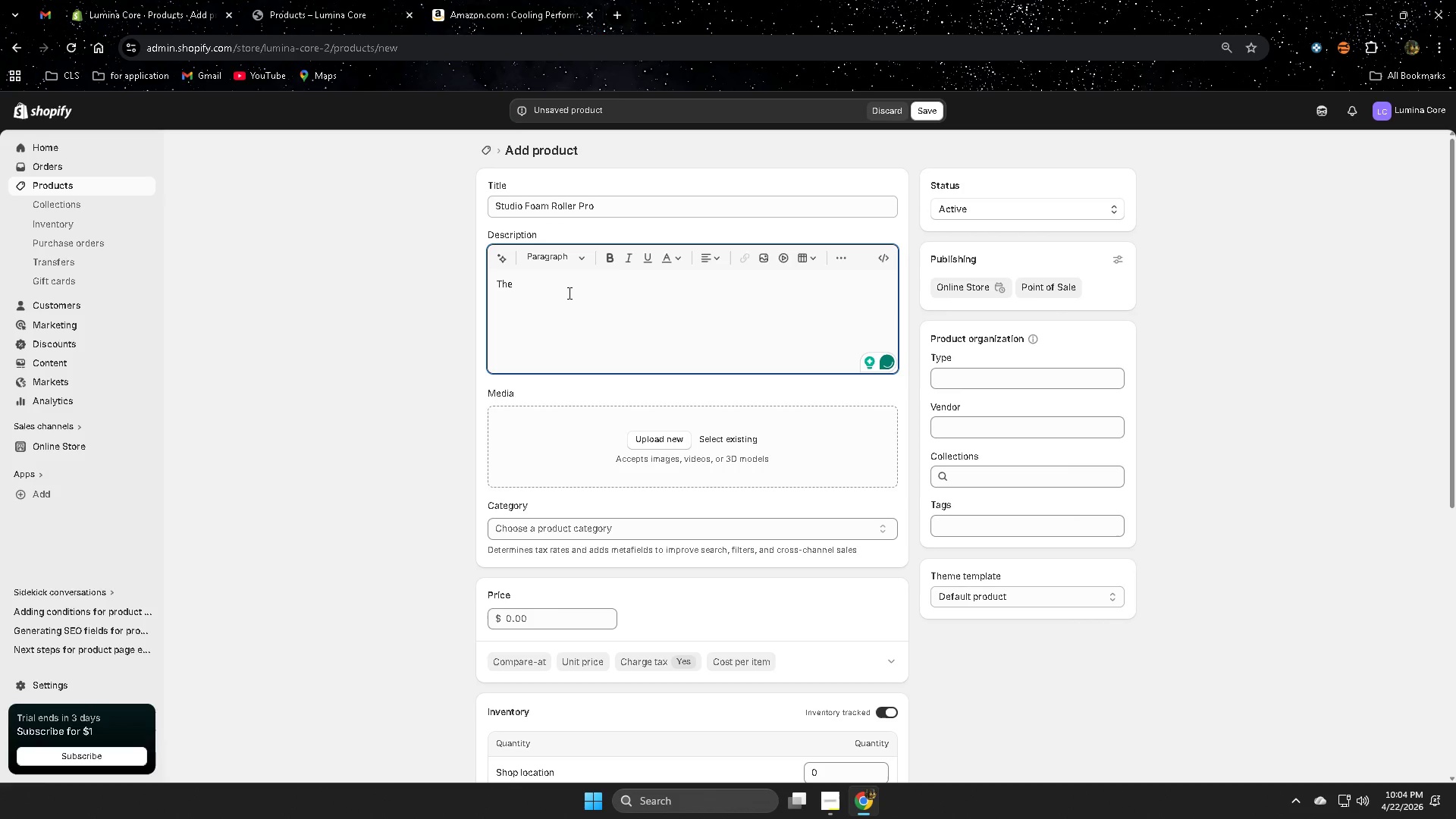 
key(Control+V)
 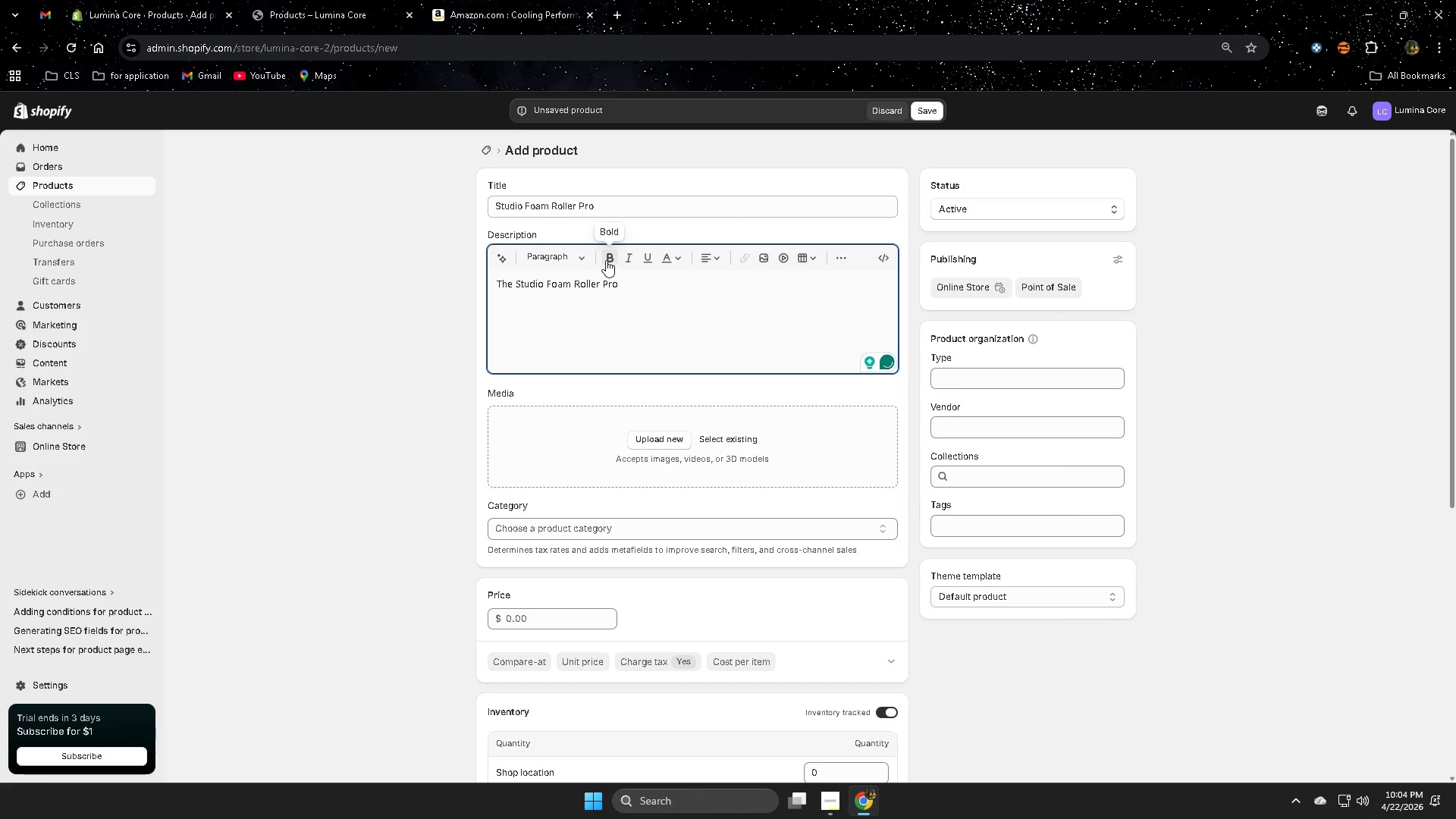 
left_click([607, 259])
 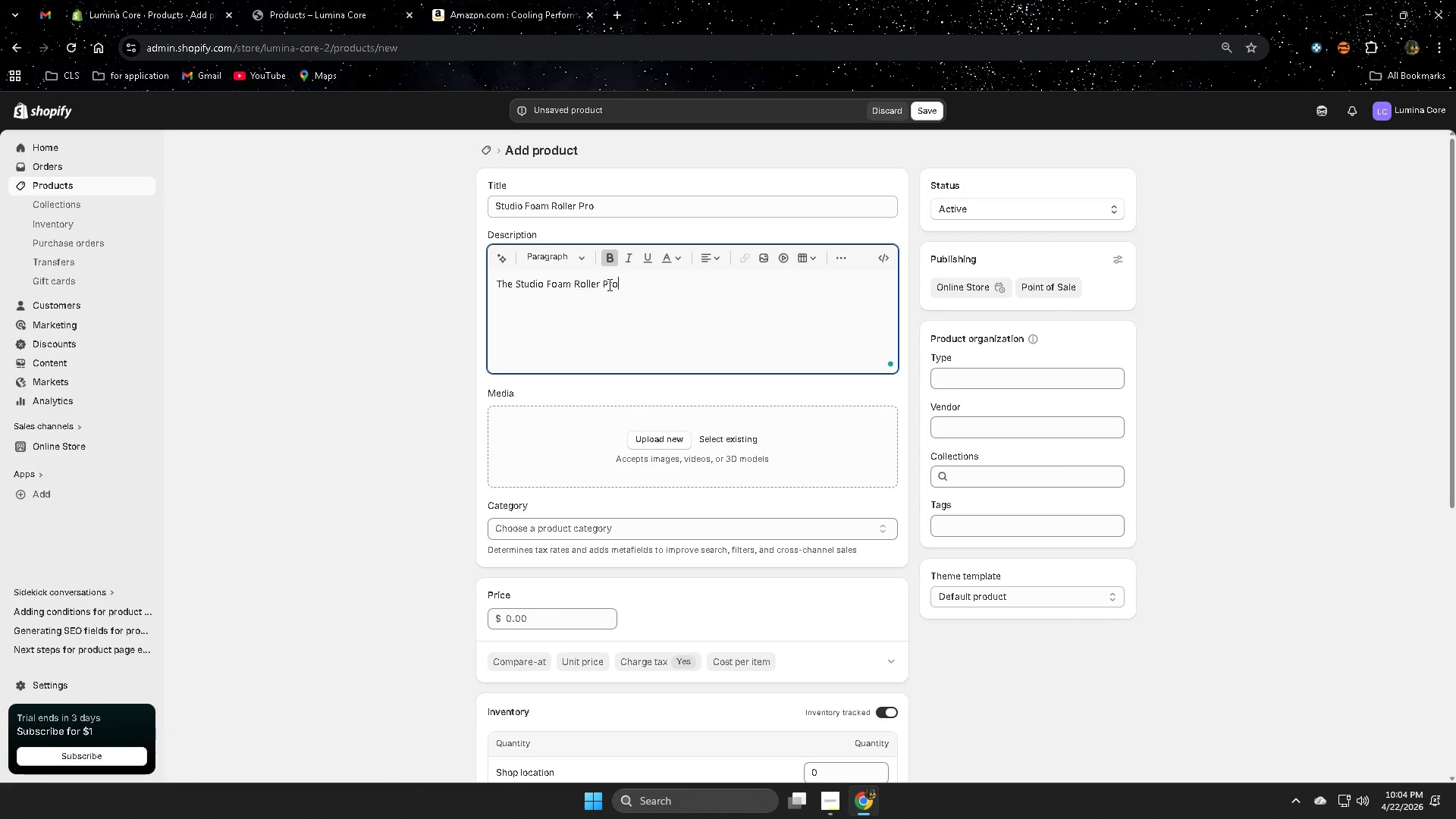 
left_click([613, 284])
 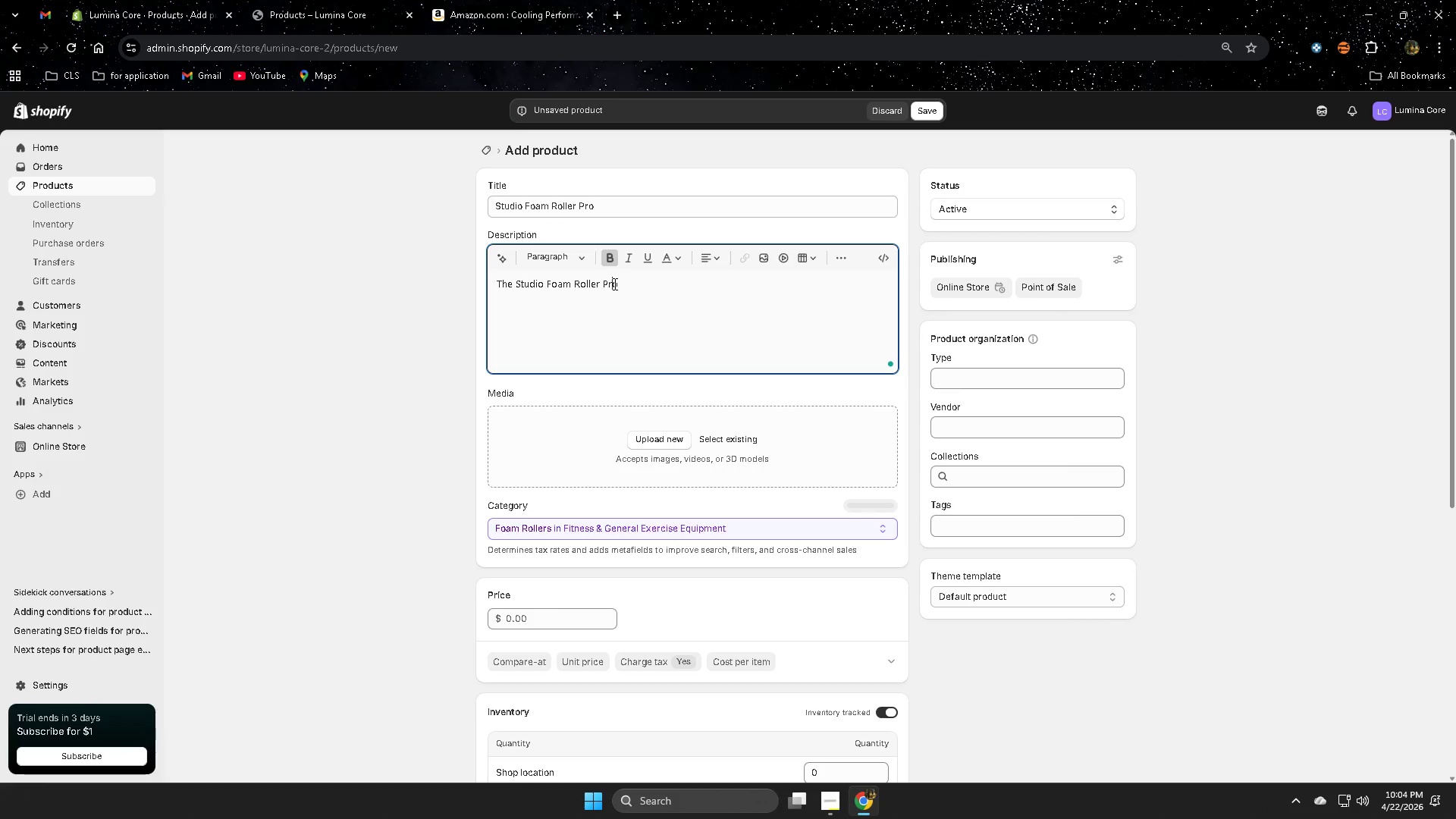 
left_click_drag(start_coordinate=[613, 284], to_coordinate=[533, 283])
 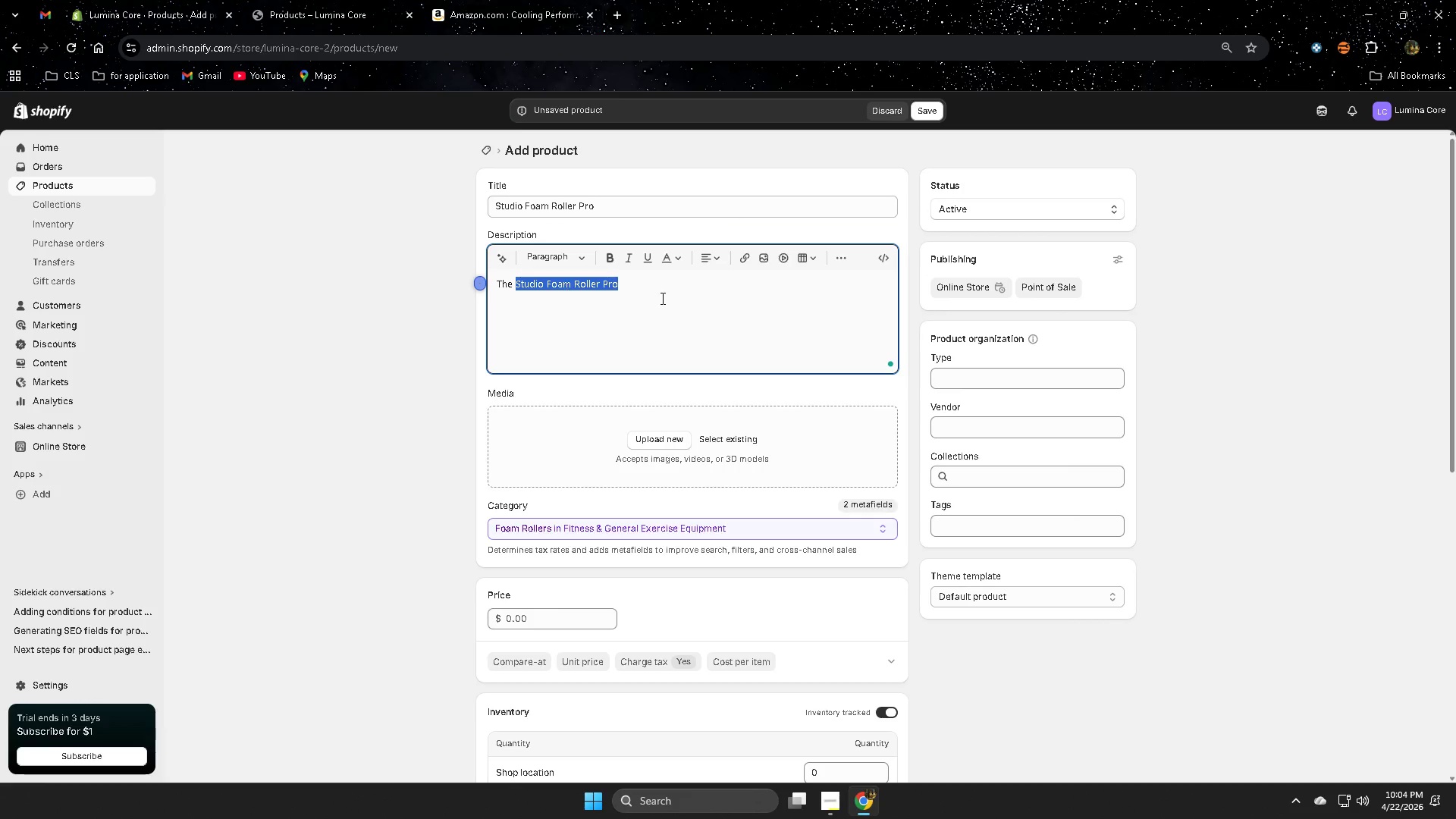 
left_click([662, 298])
 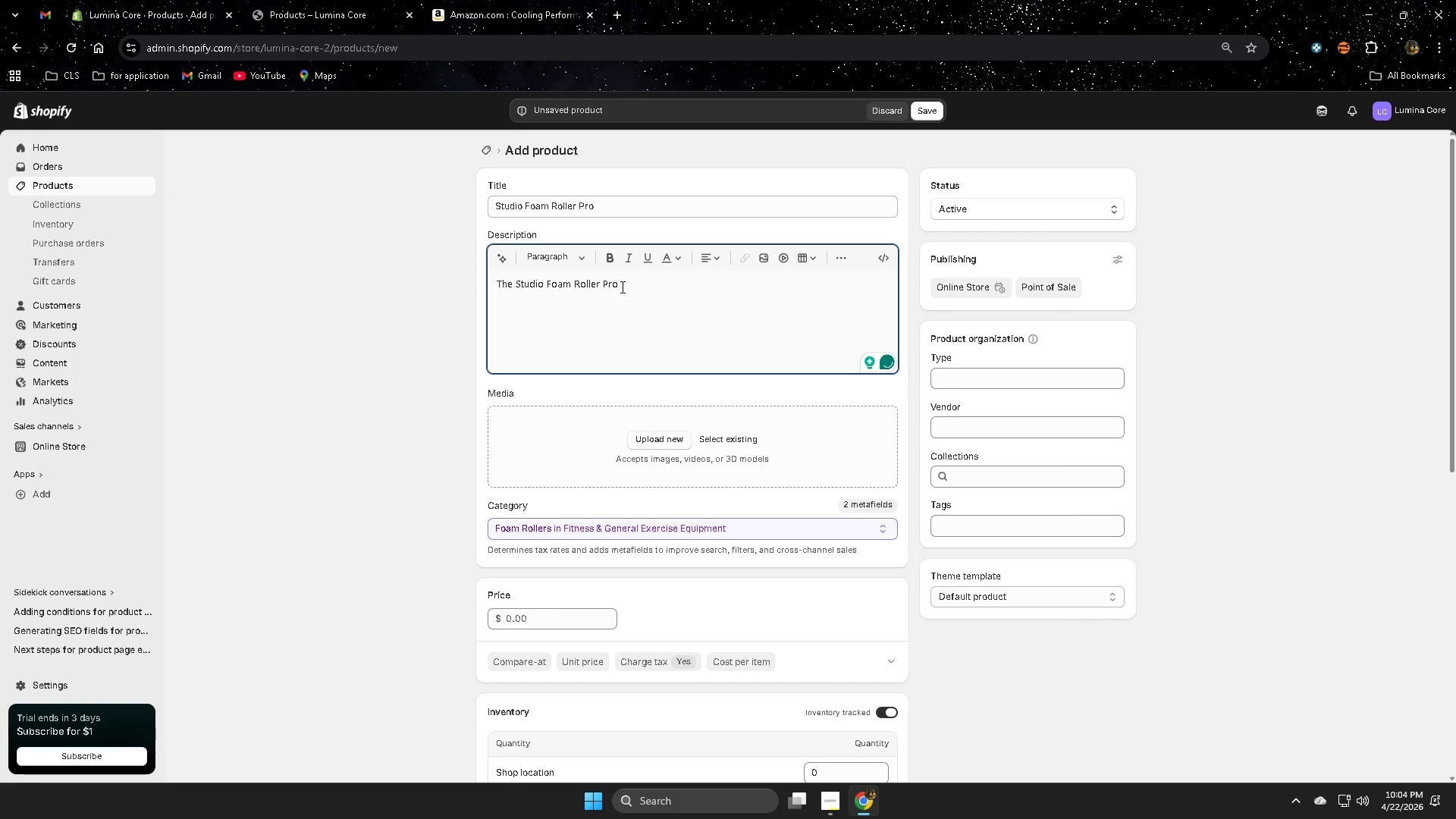 
left_click([616, 285])
 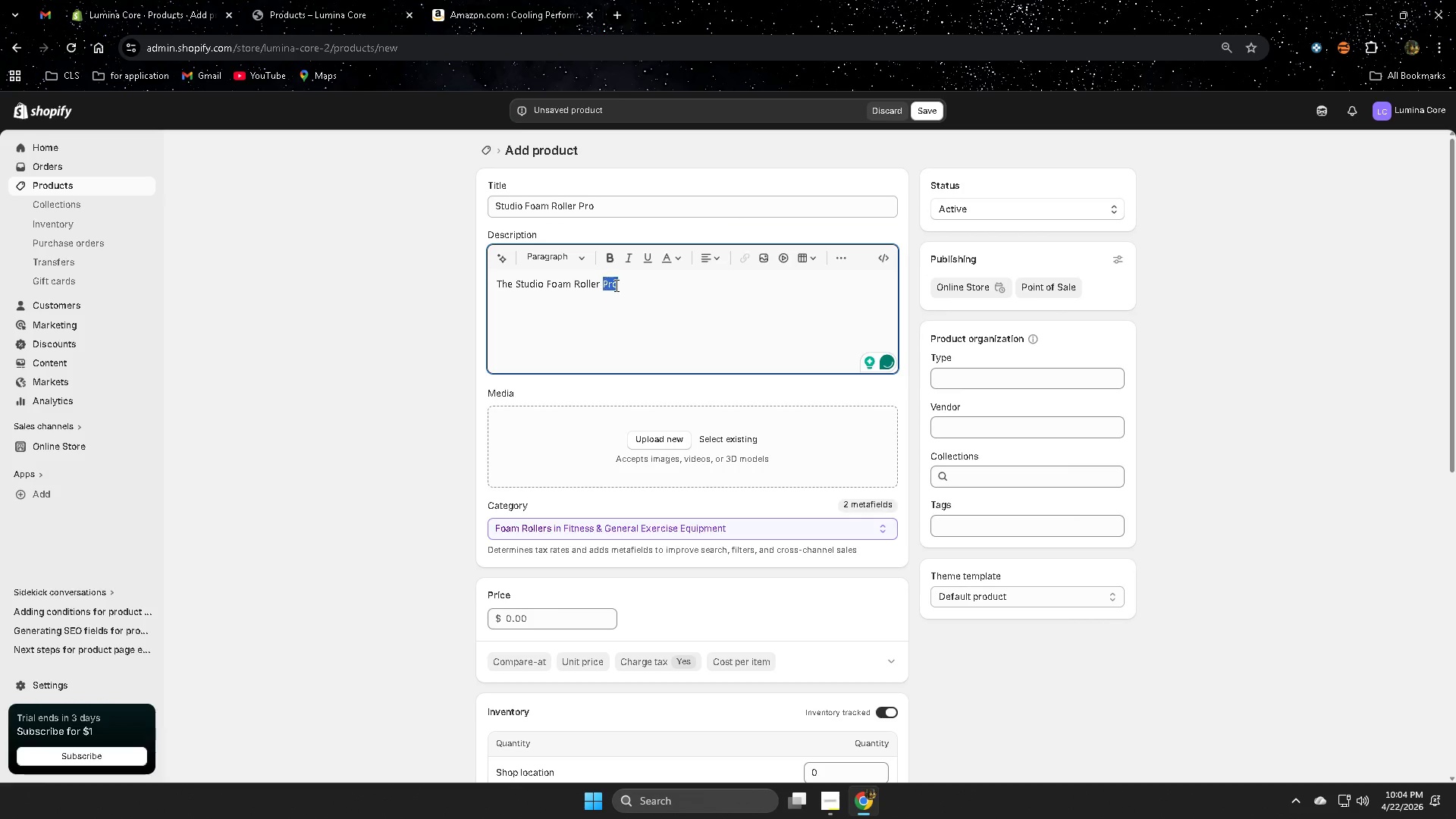 
left_click_drag(start_coordinate=[616, 285], to_coordinate=[532, 284])
 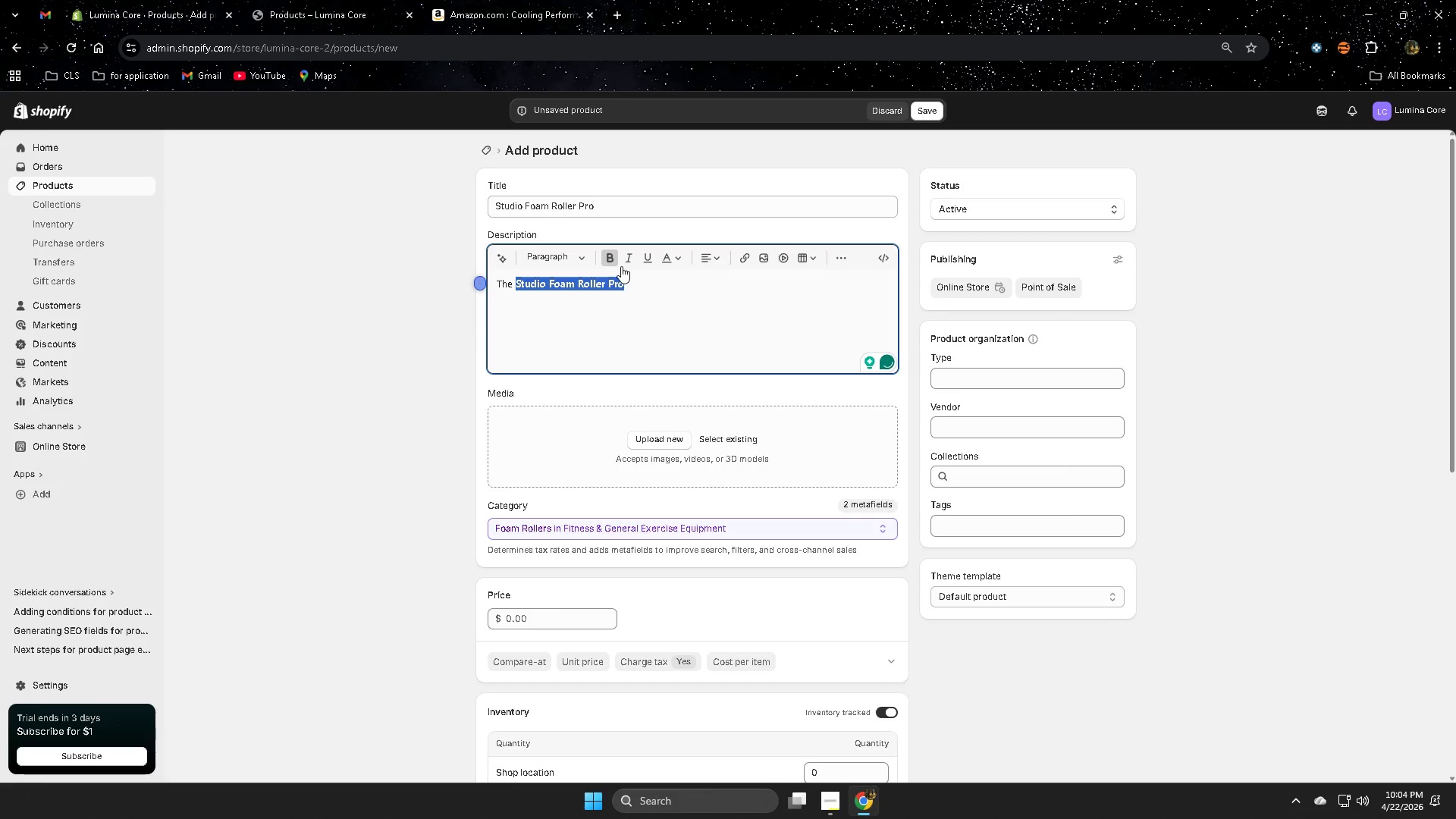 
double_click([669, 296])
 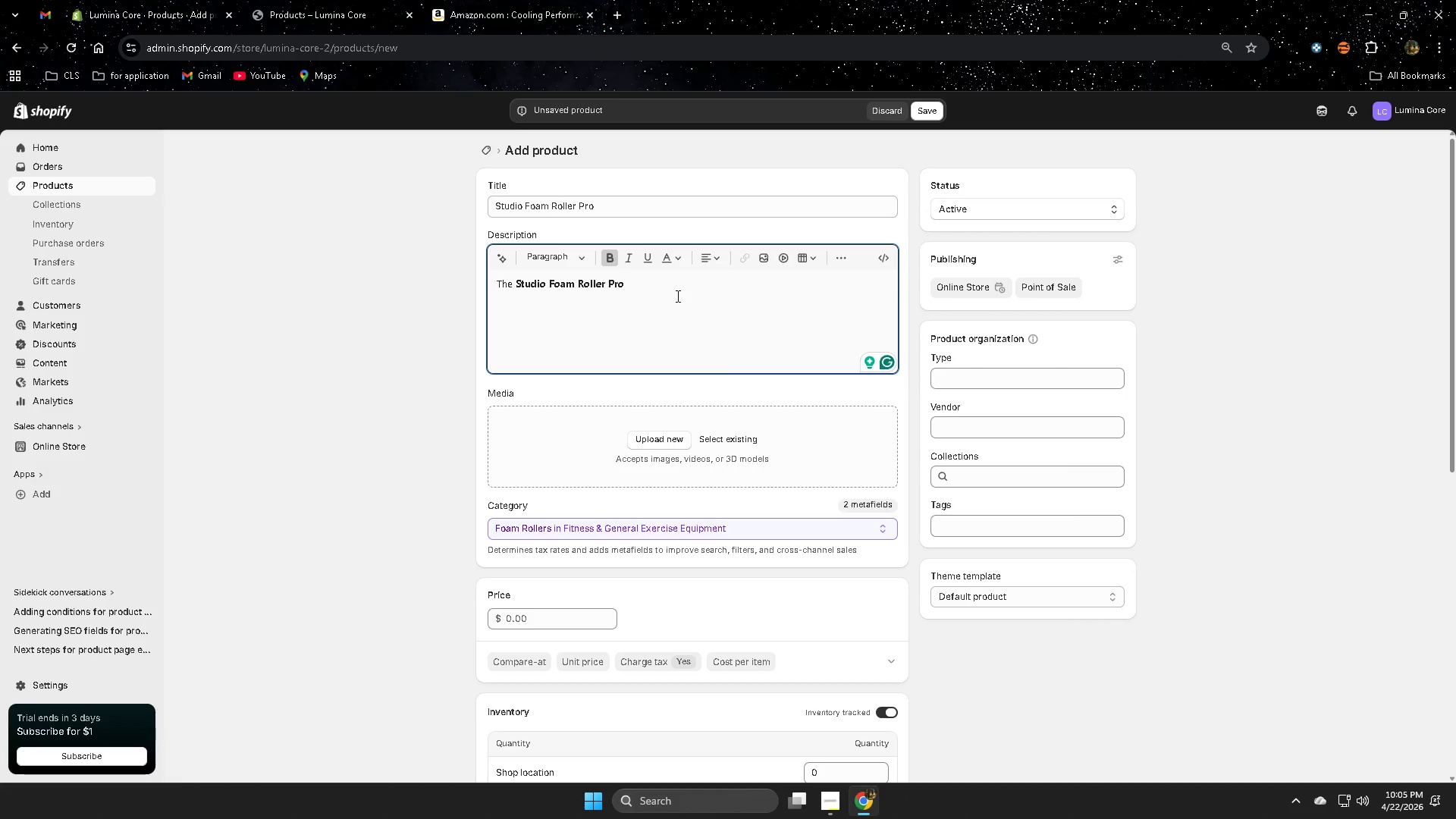 
left_click_drag(start_coordinate=[389, 302], to_coordinate=[394, 301])
 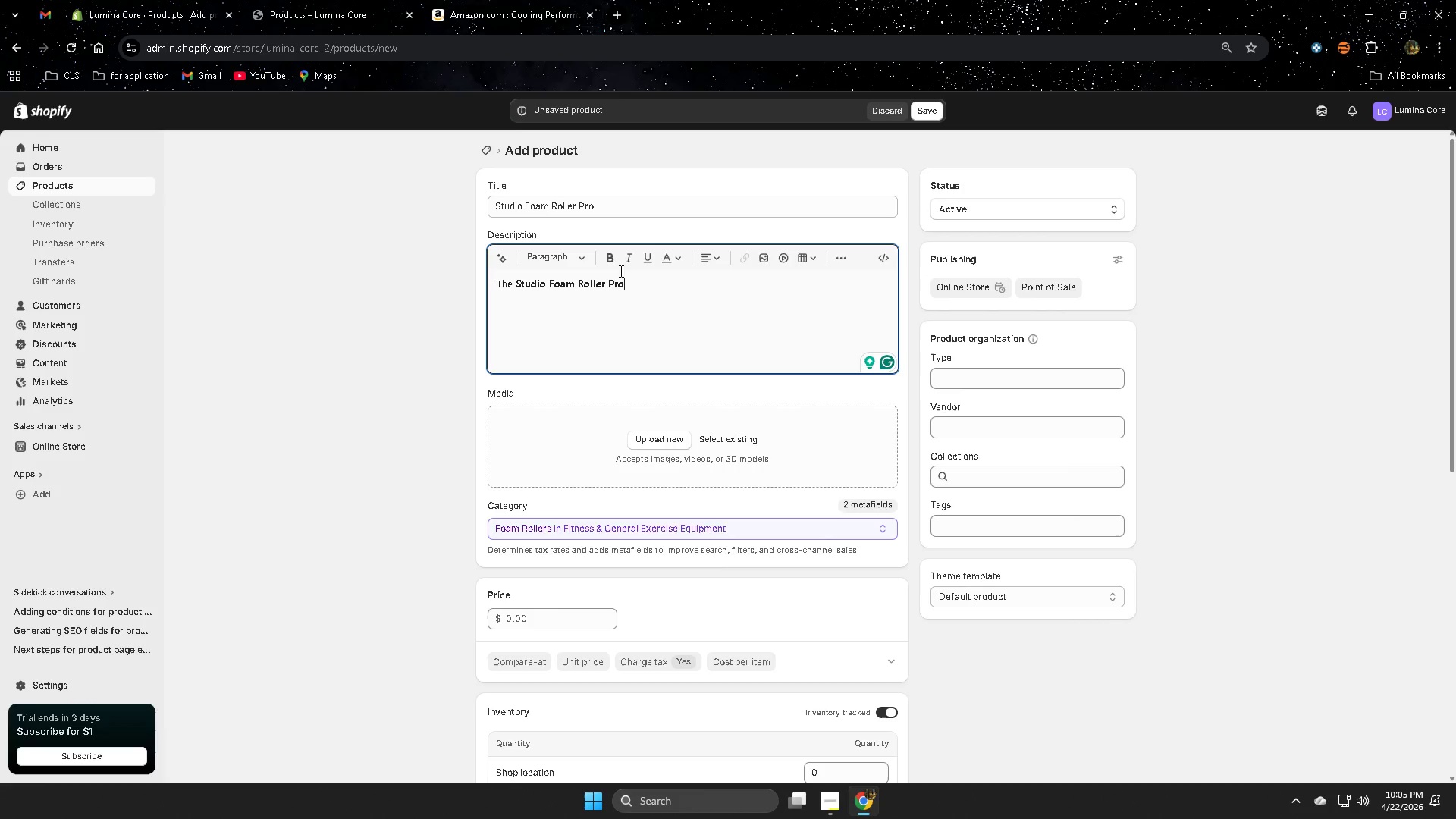 
double_click([651, 293])
 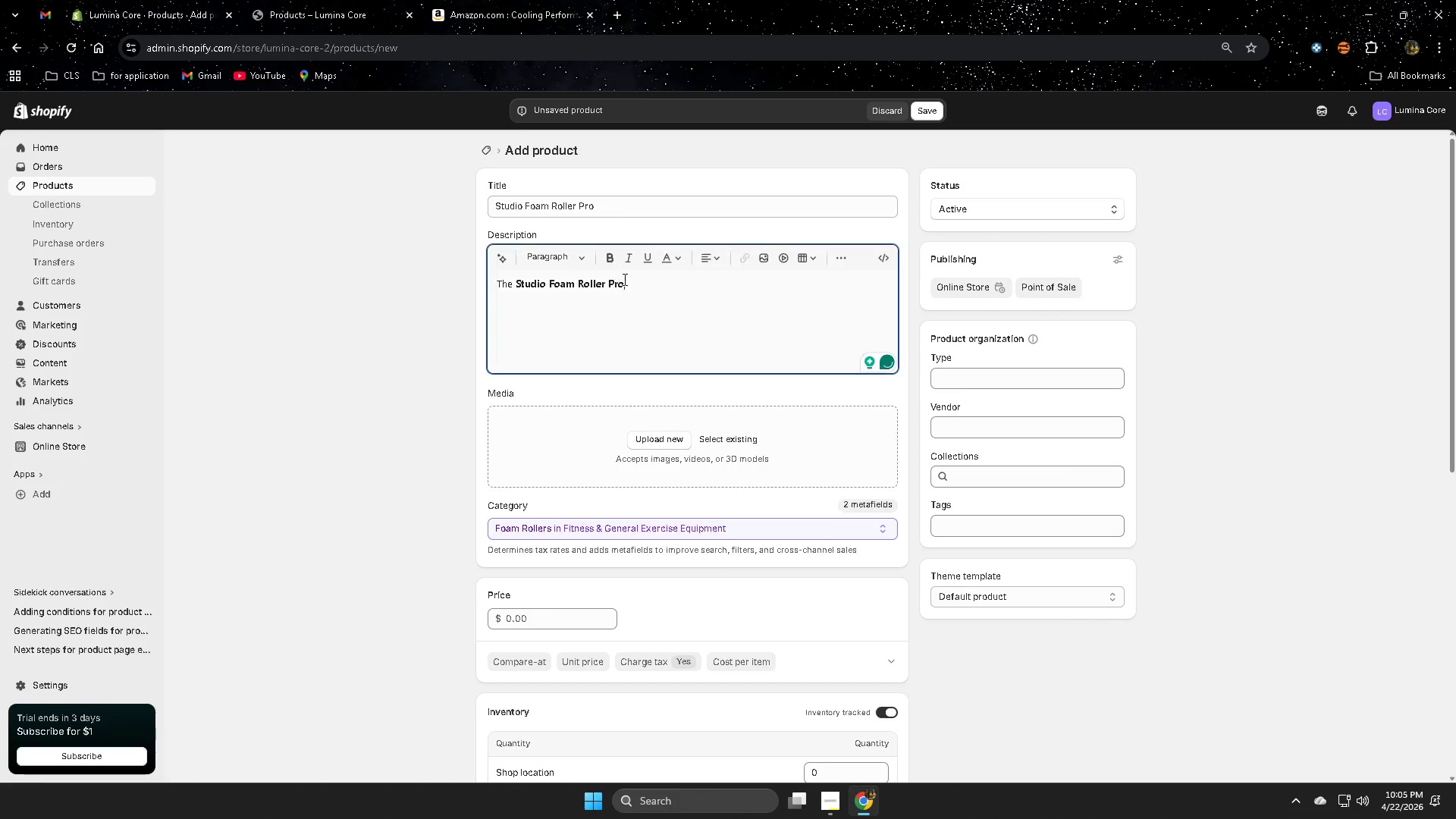 
double_click([649, 294])
 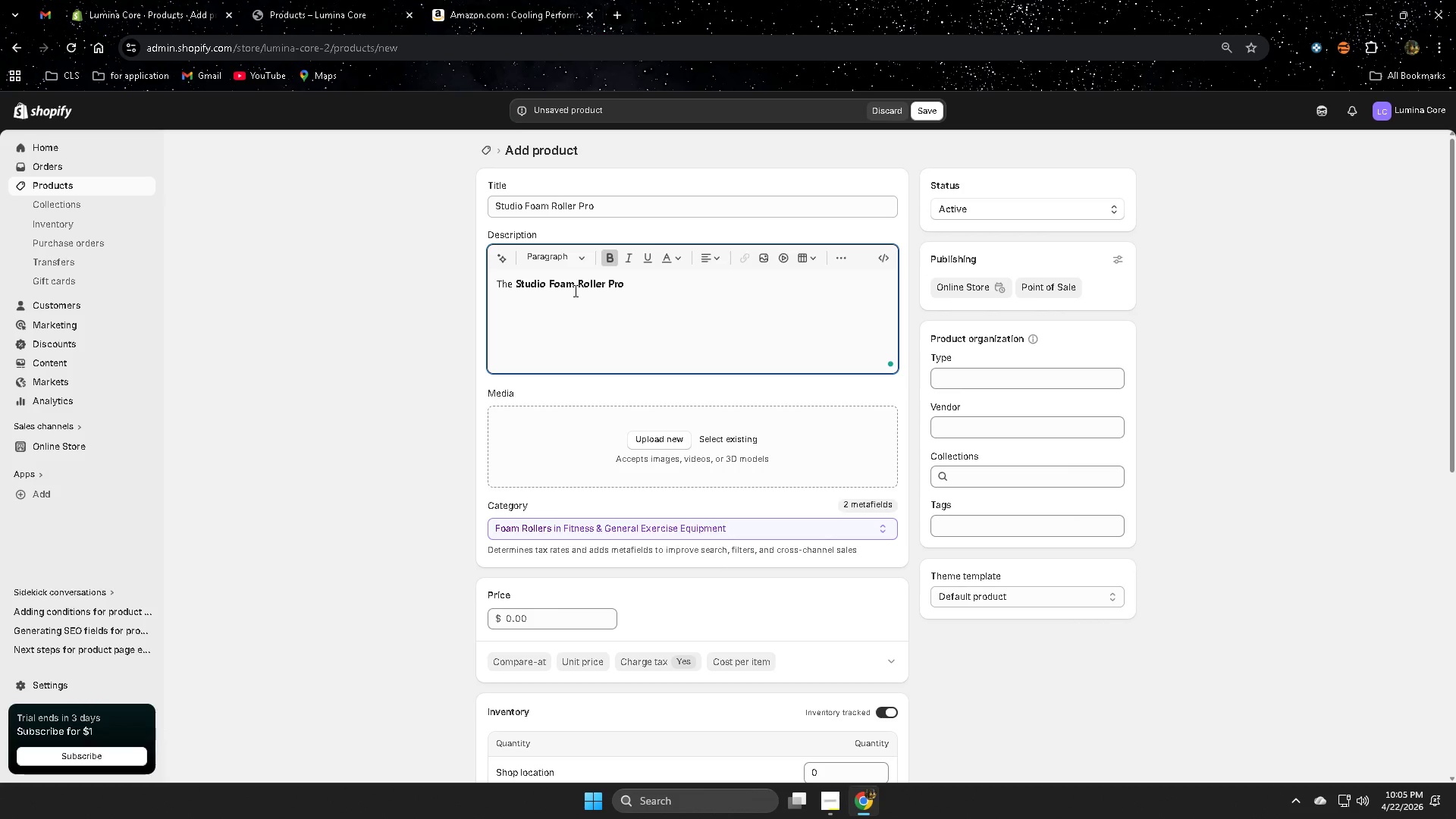 
left_click([431, 286])
 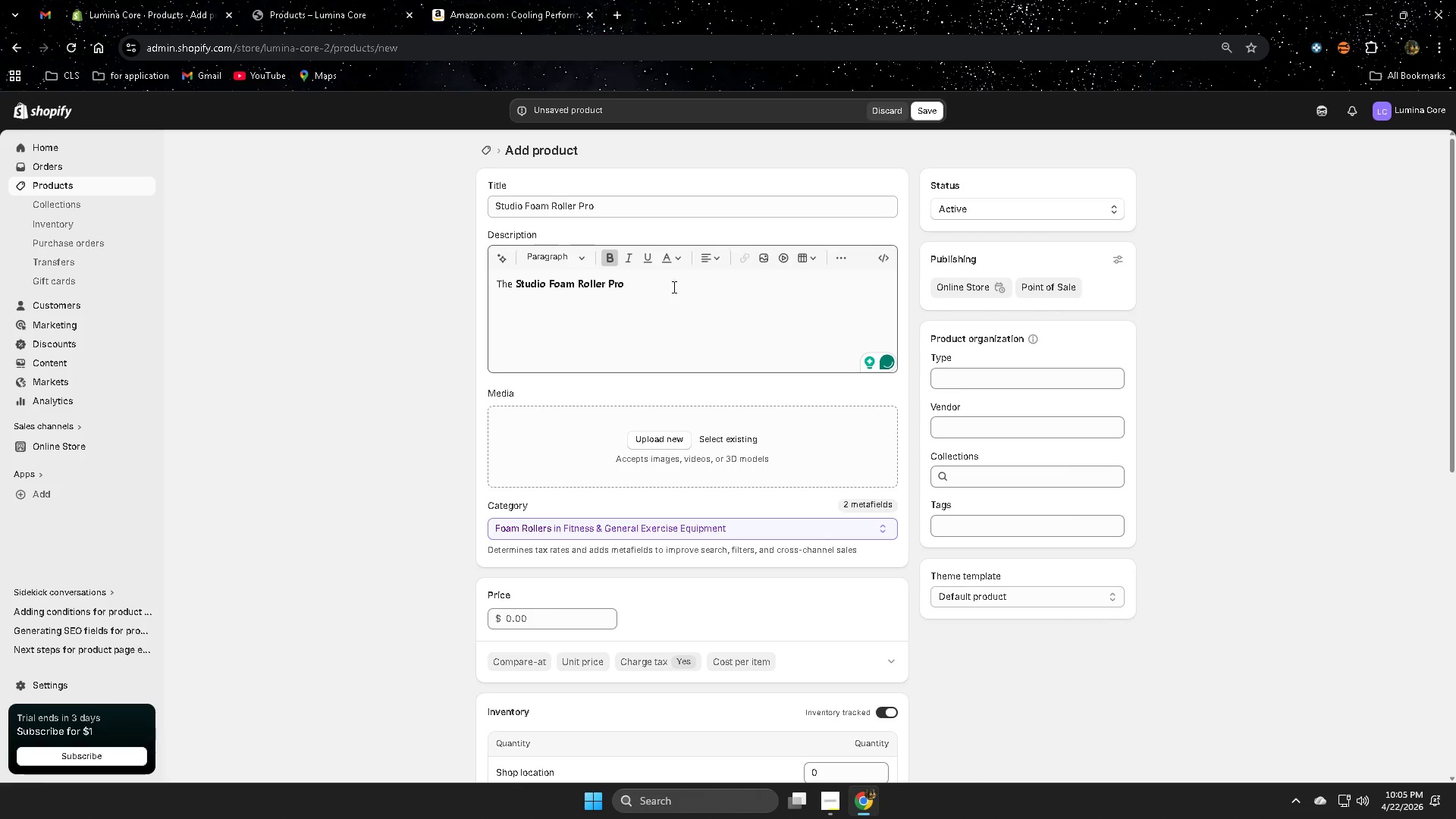 
key(Space)
 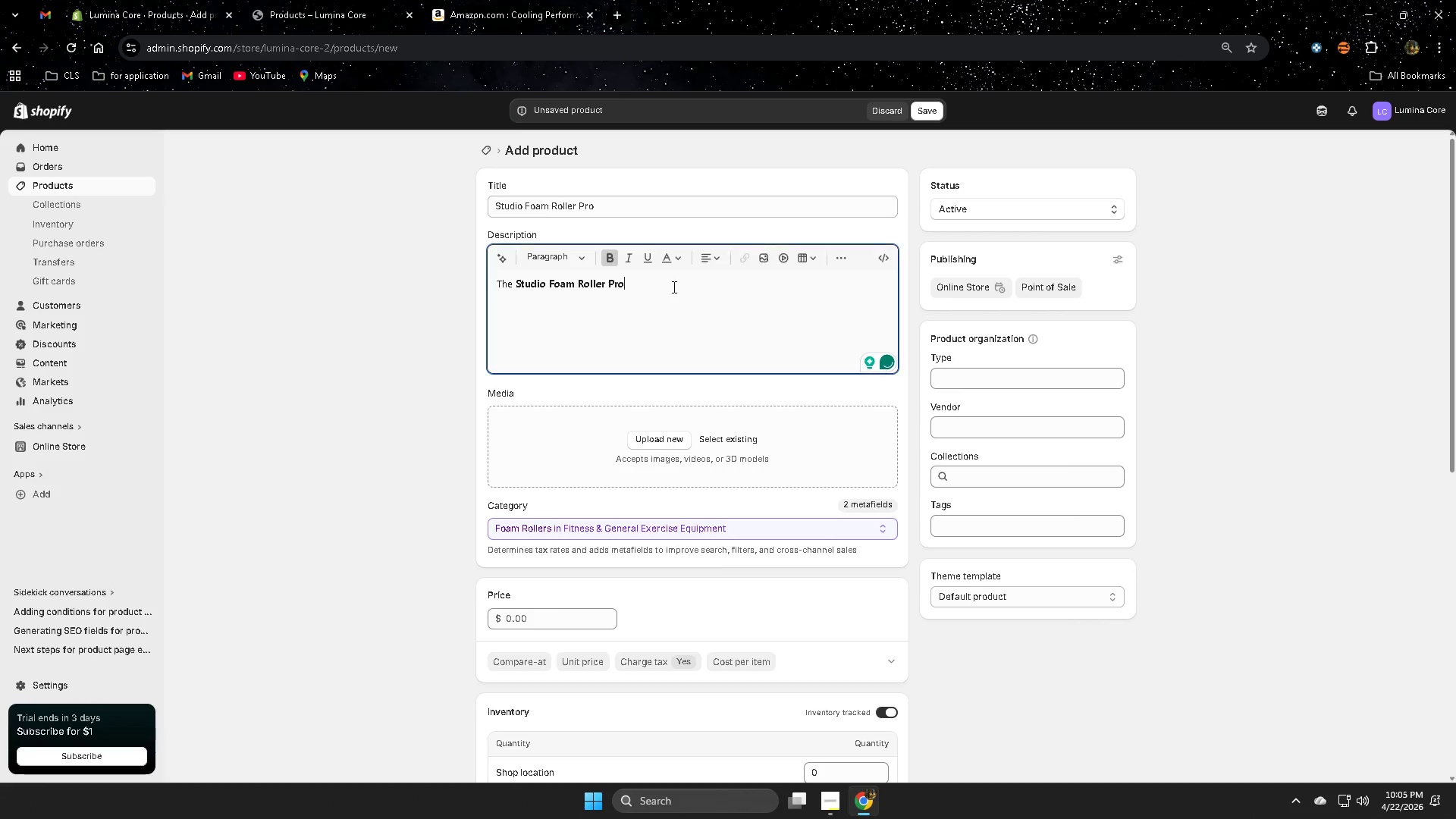 
left_click([673, 287])
 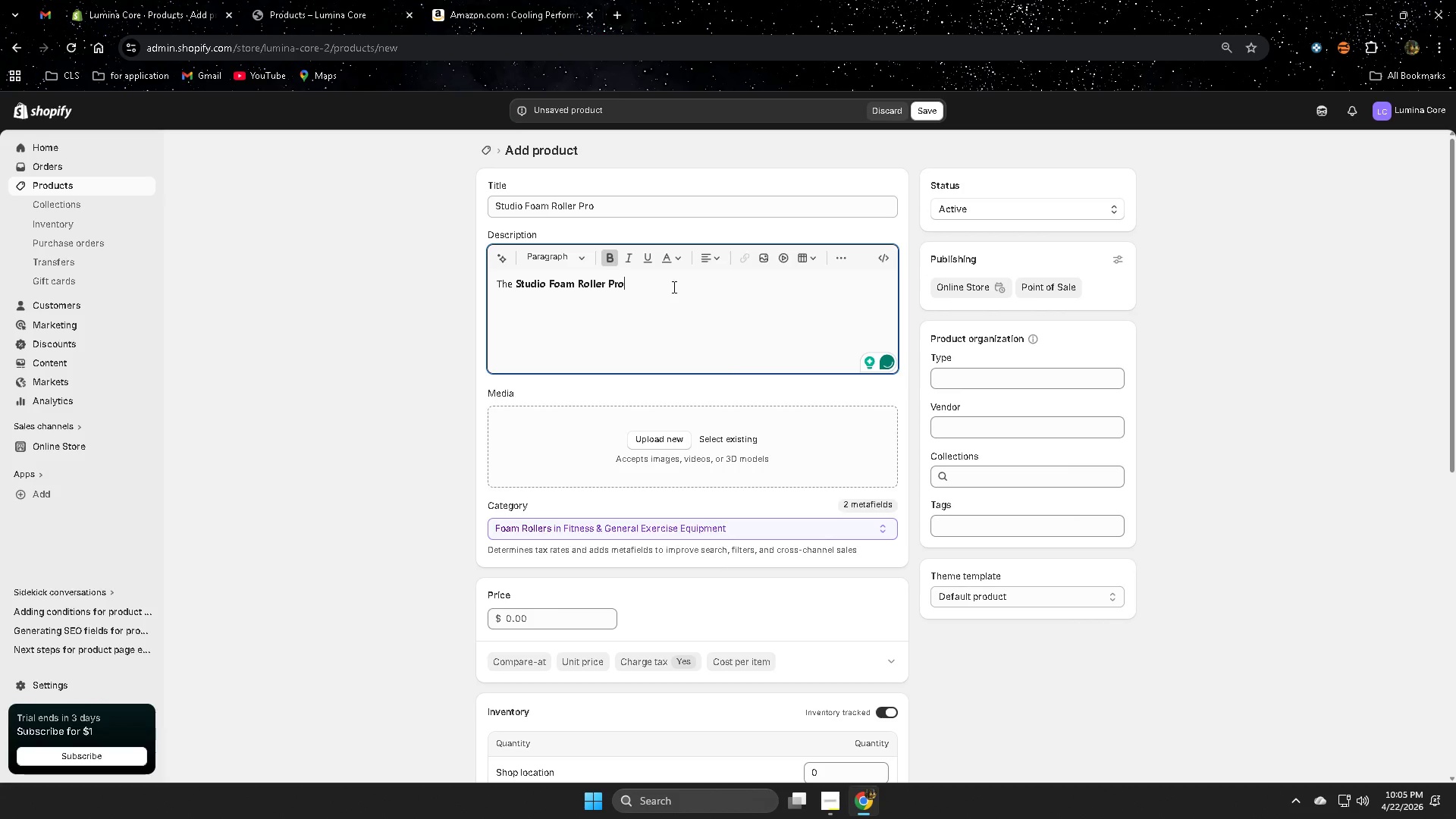 
key(Space)
 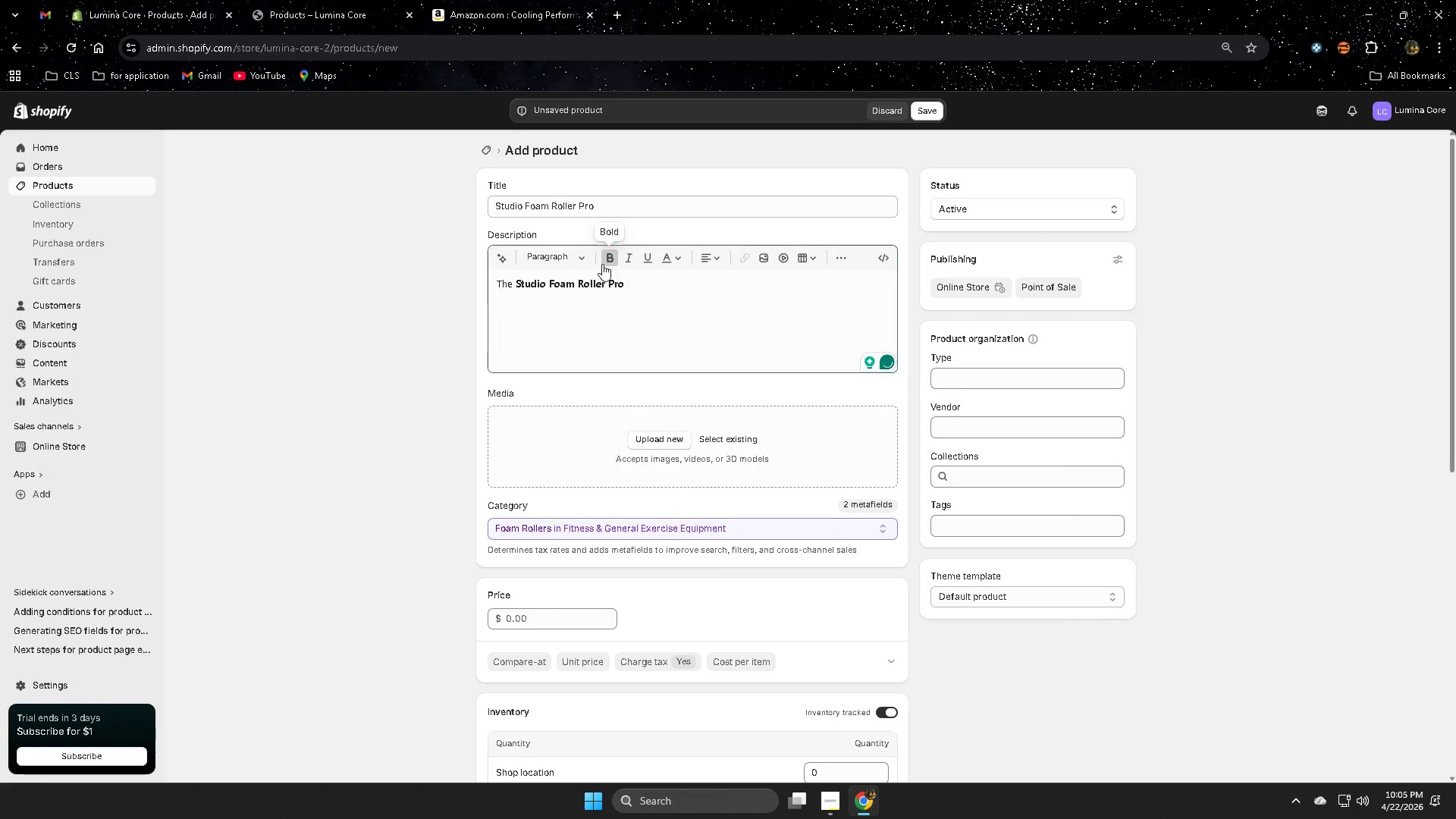 
double_click([612, 262])
 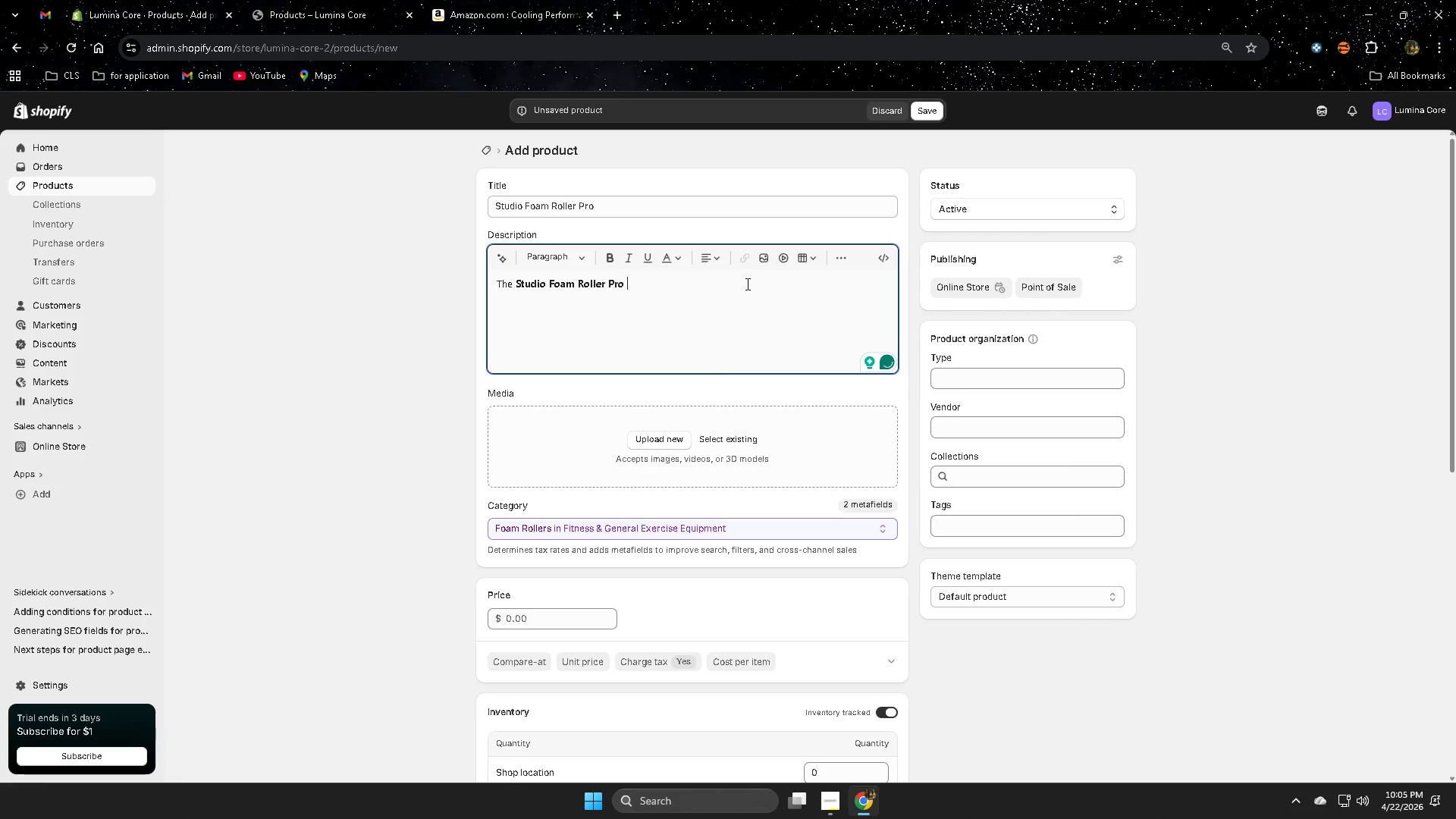 
type(is )
 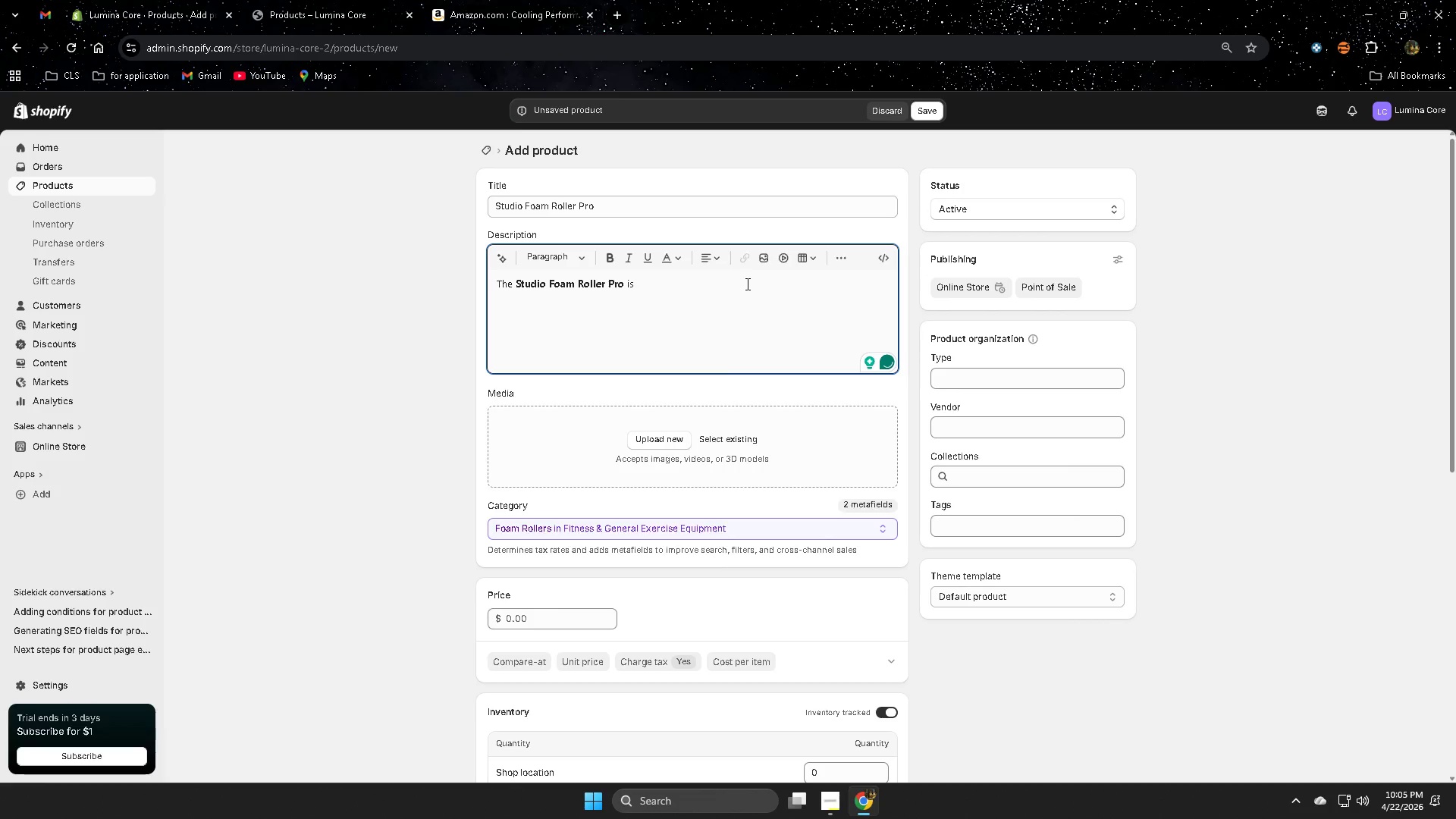 
type(designed )
 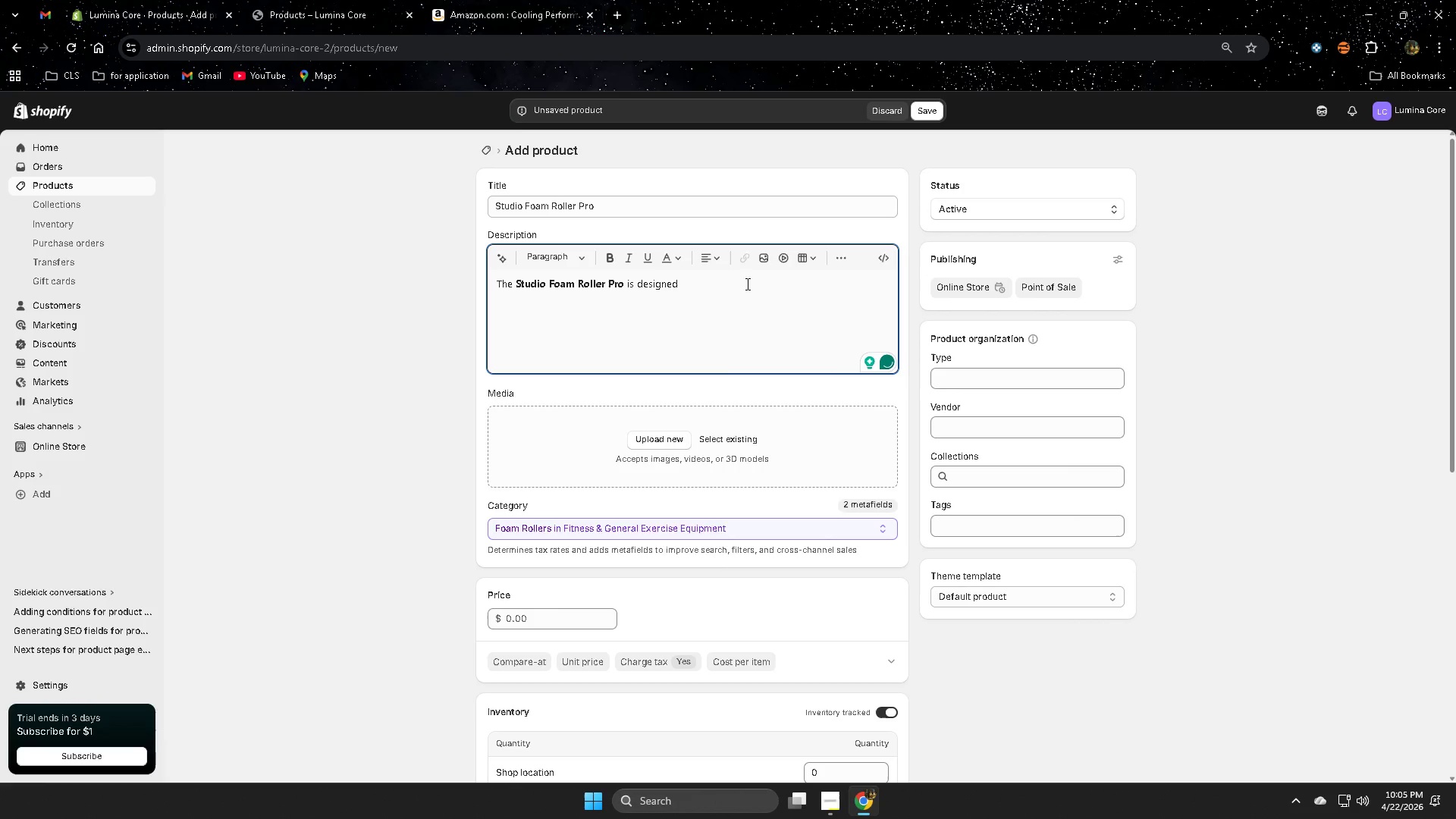 
type(for)
key(Backspace)
type(r deep)
 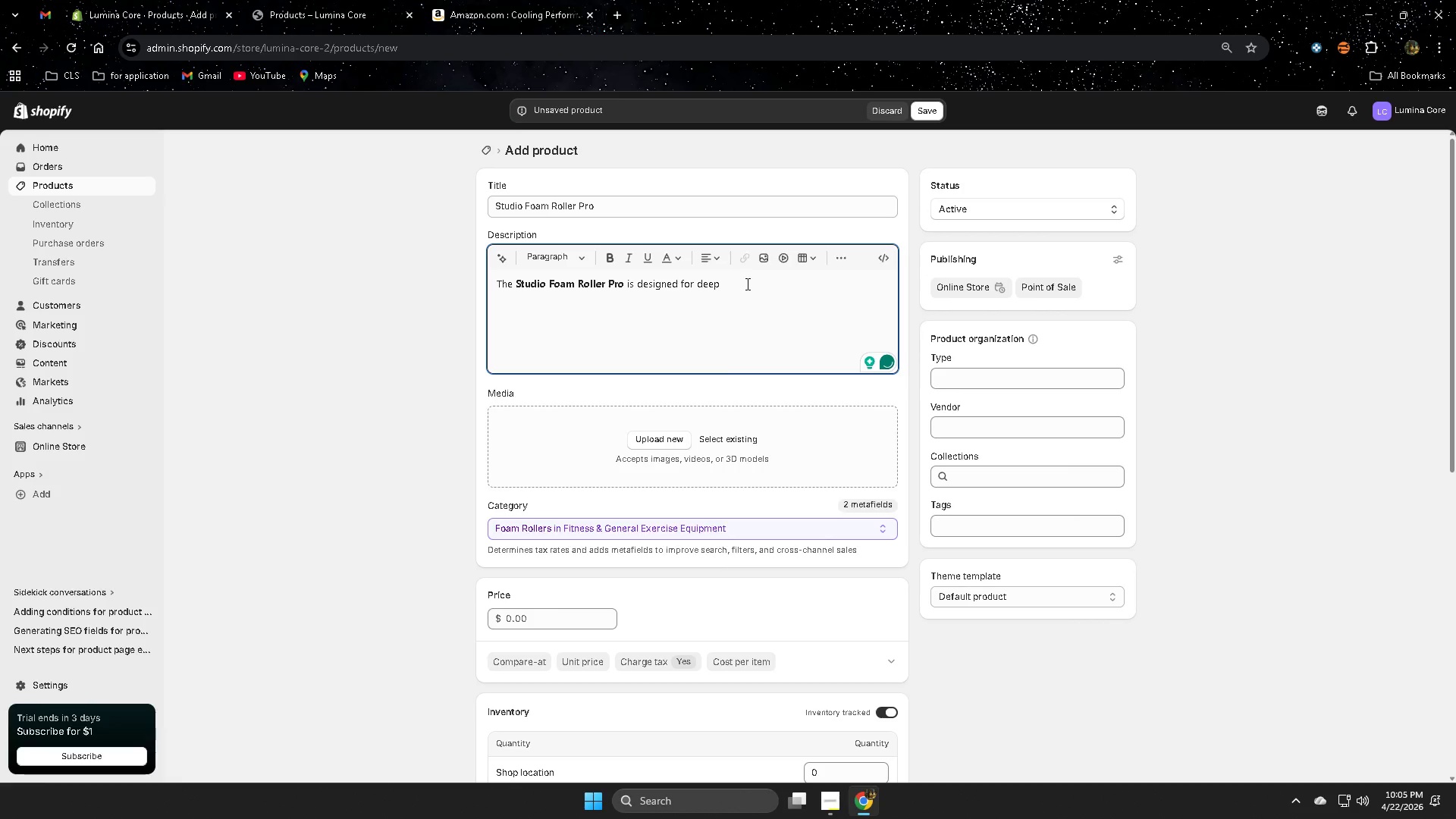 
type(tu)
key(Backspace)
key(Backspace)
type( tissue)
 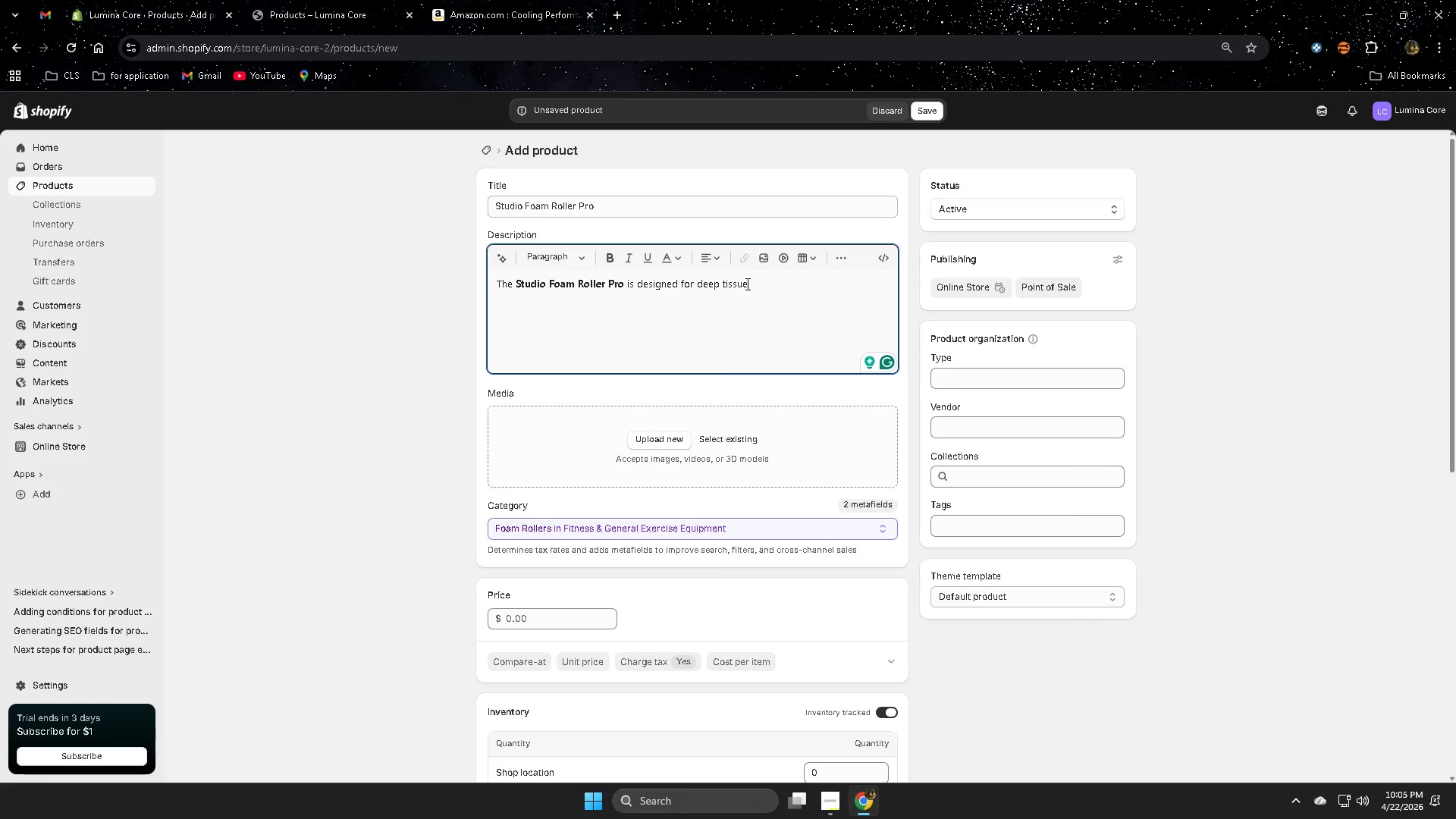 
wait(13.05)
 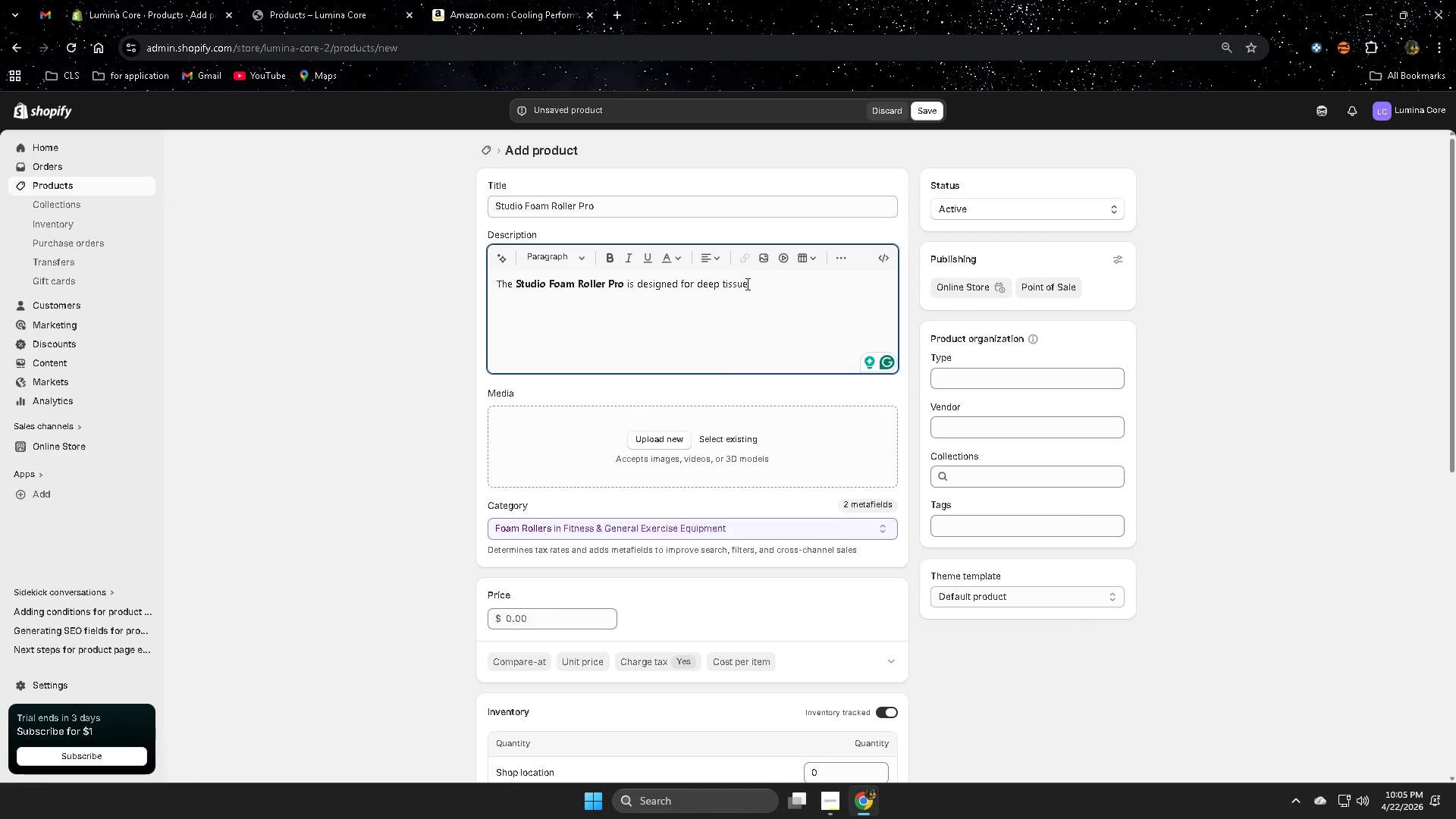 
key(Space)
 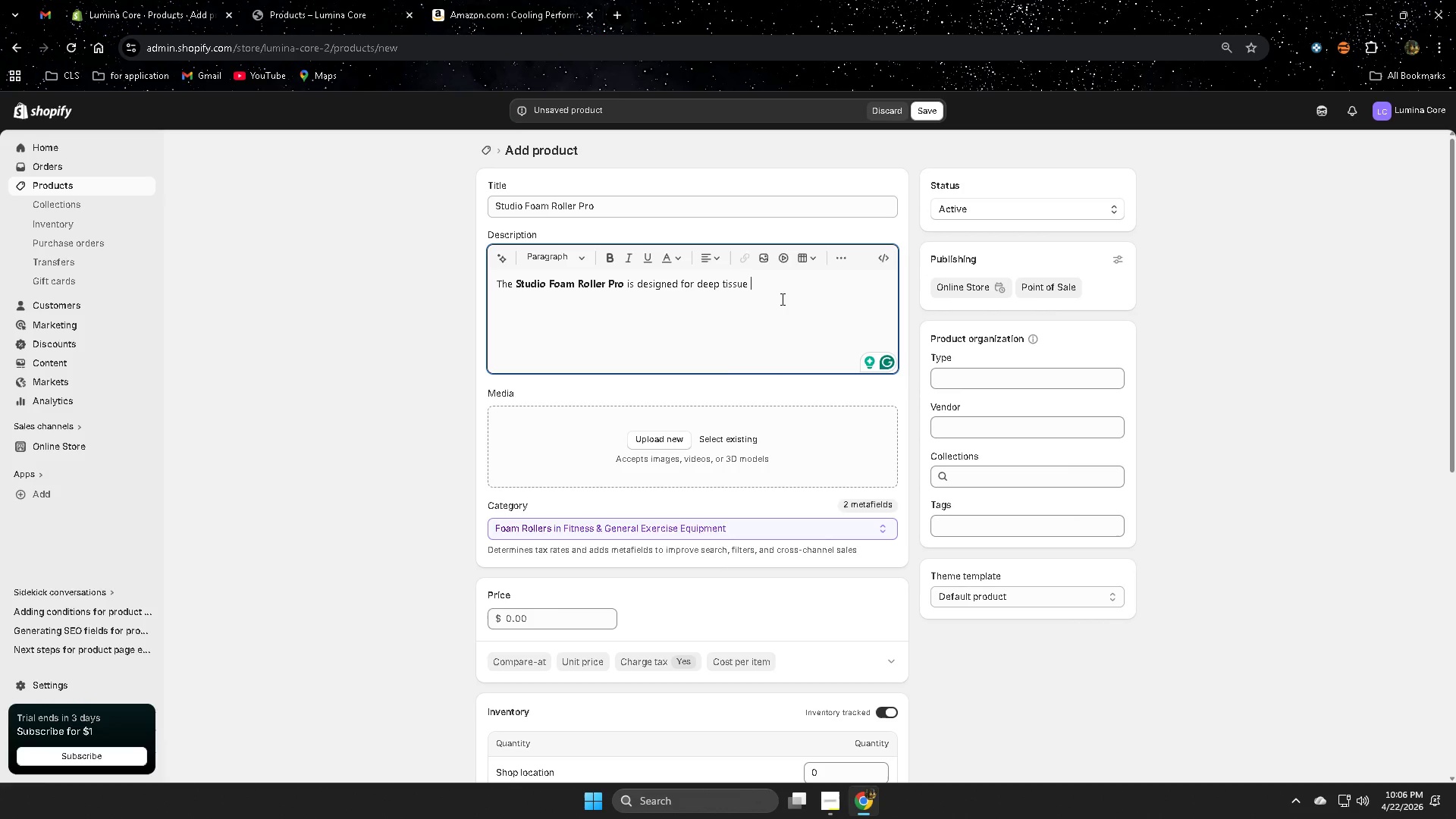 
wait(25.17)
 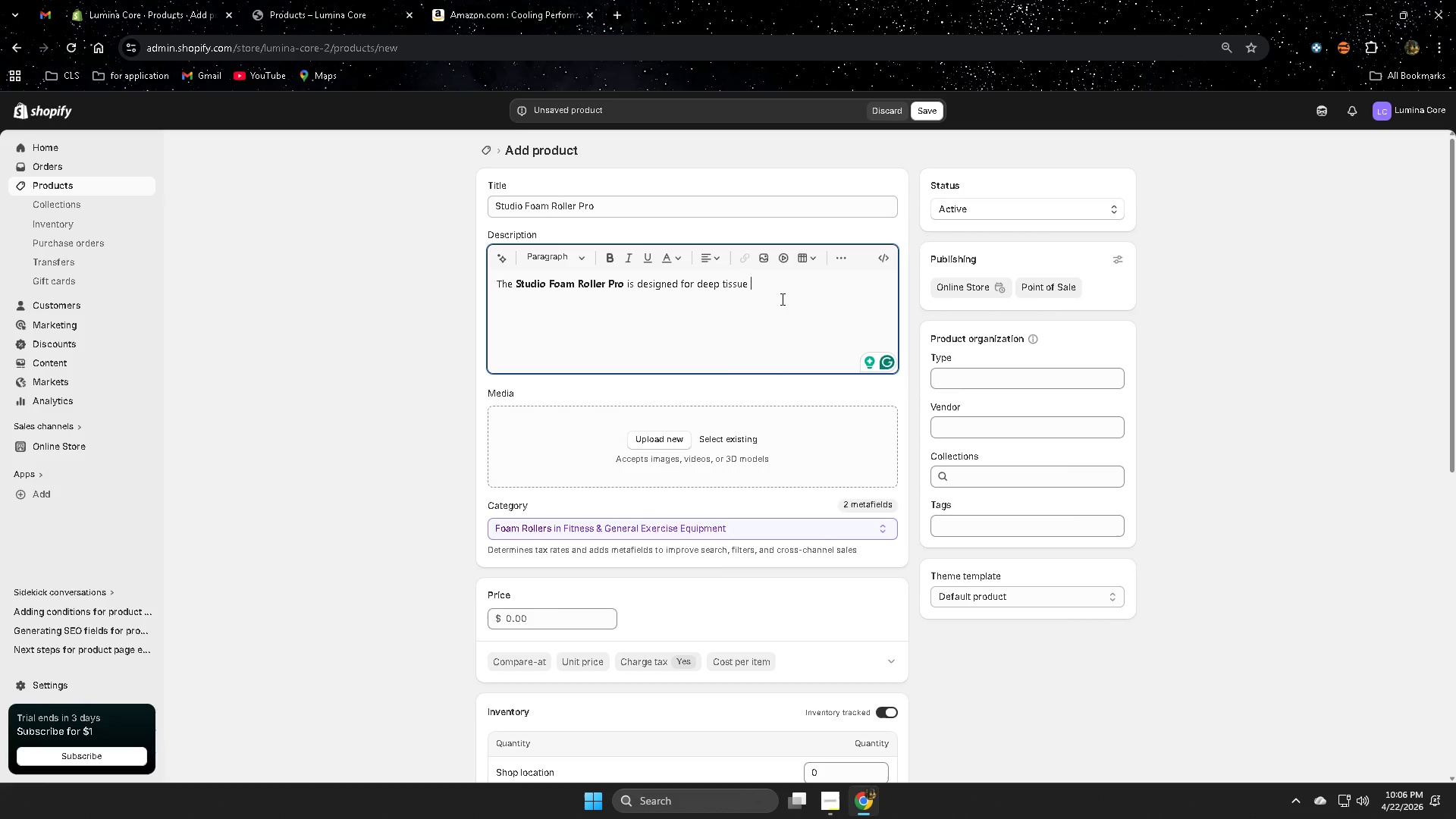 
type(recovery)
 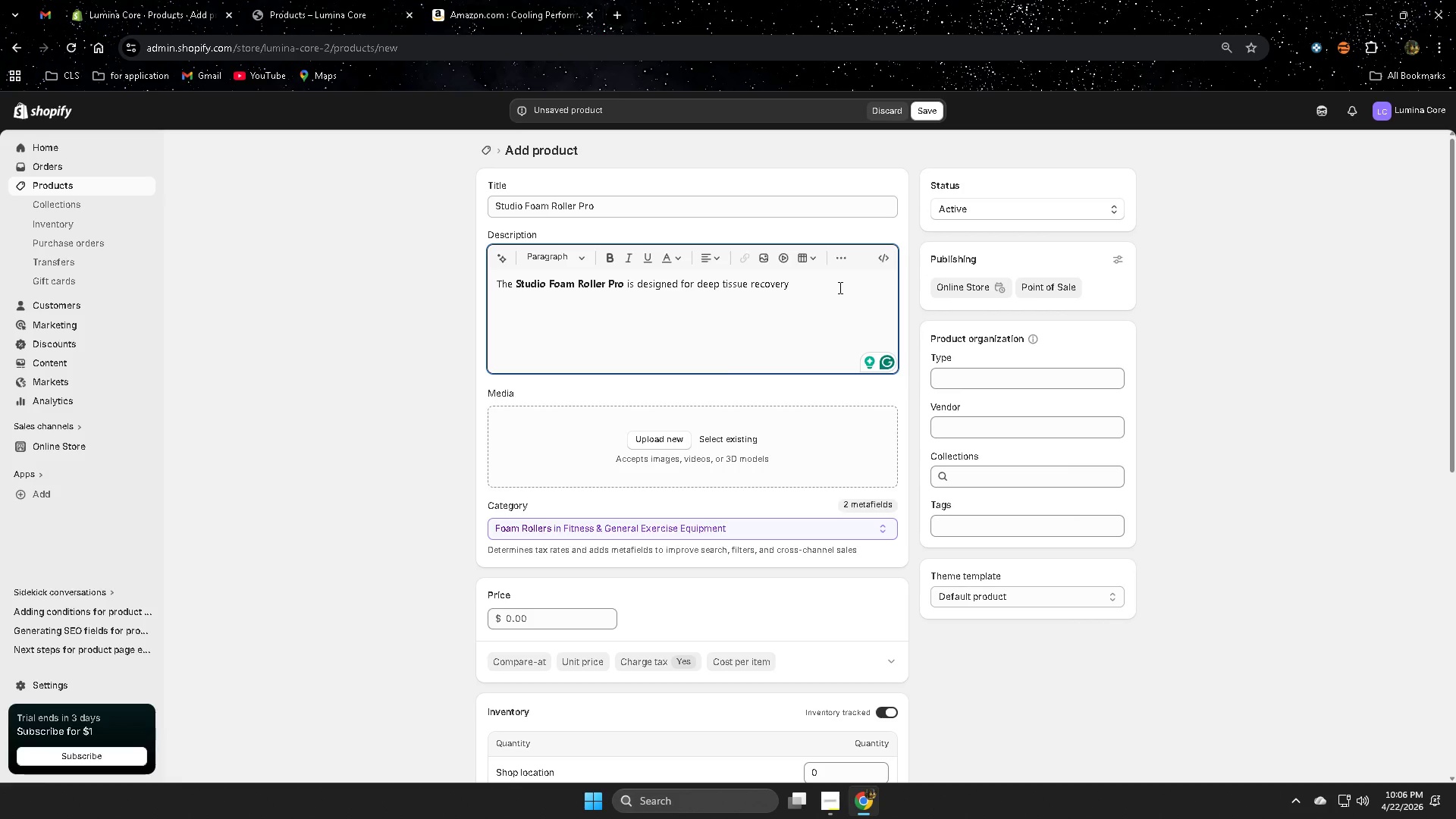 
wait(16.44)
 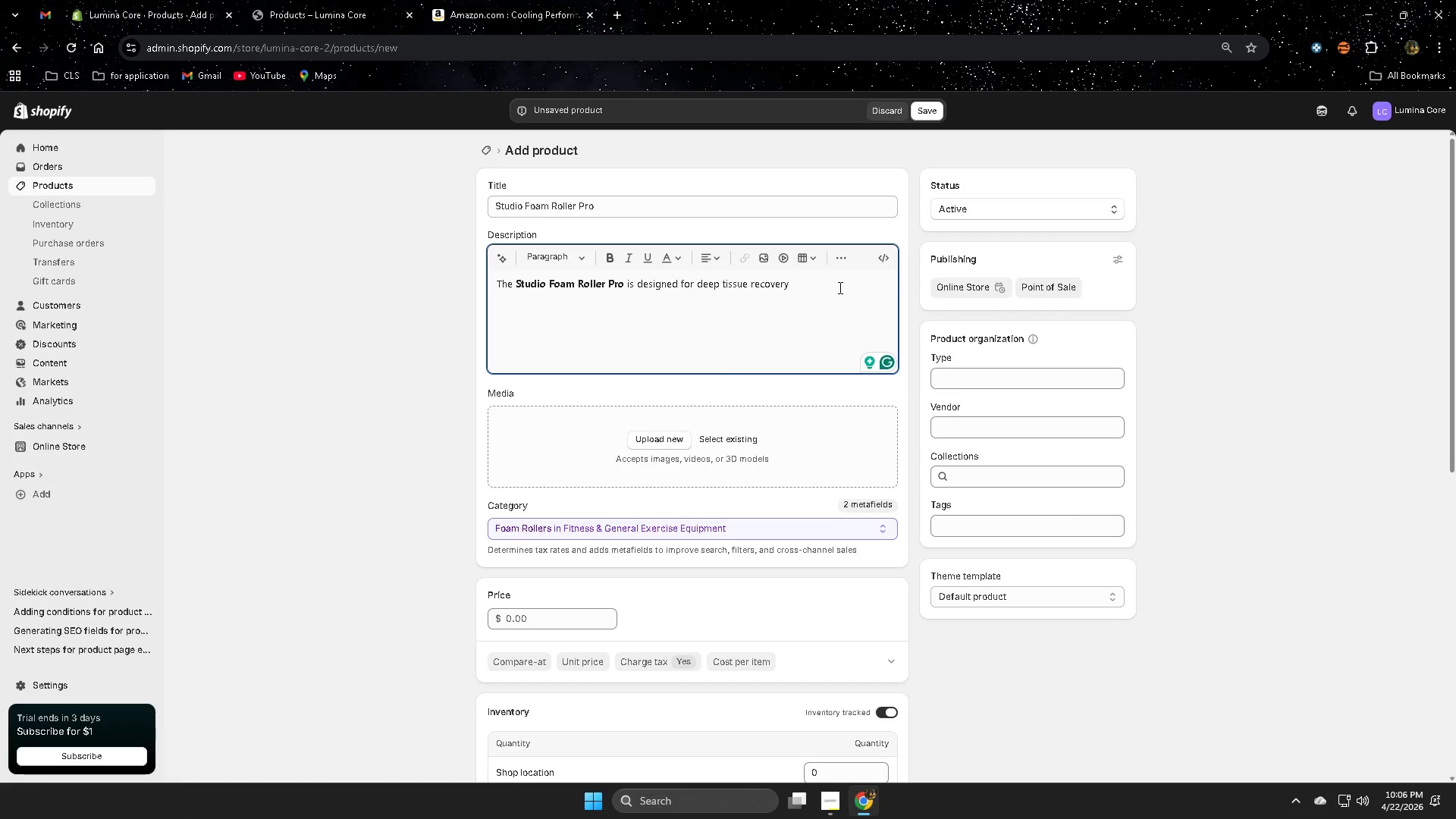 
type(and )
key(Backspace)
key(Backspace)
key(Backspace)
key(Backspace)
type( and myu)
key(Backspace)
key(Backspace)
type(ys)
key(Backspace)
key(Backspace)
key(Backspace)
type(muscle rela)
key(Backspace)
type(ese. Its high-density)
 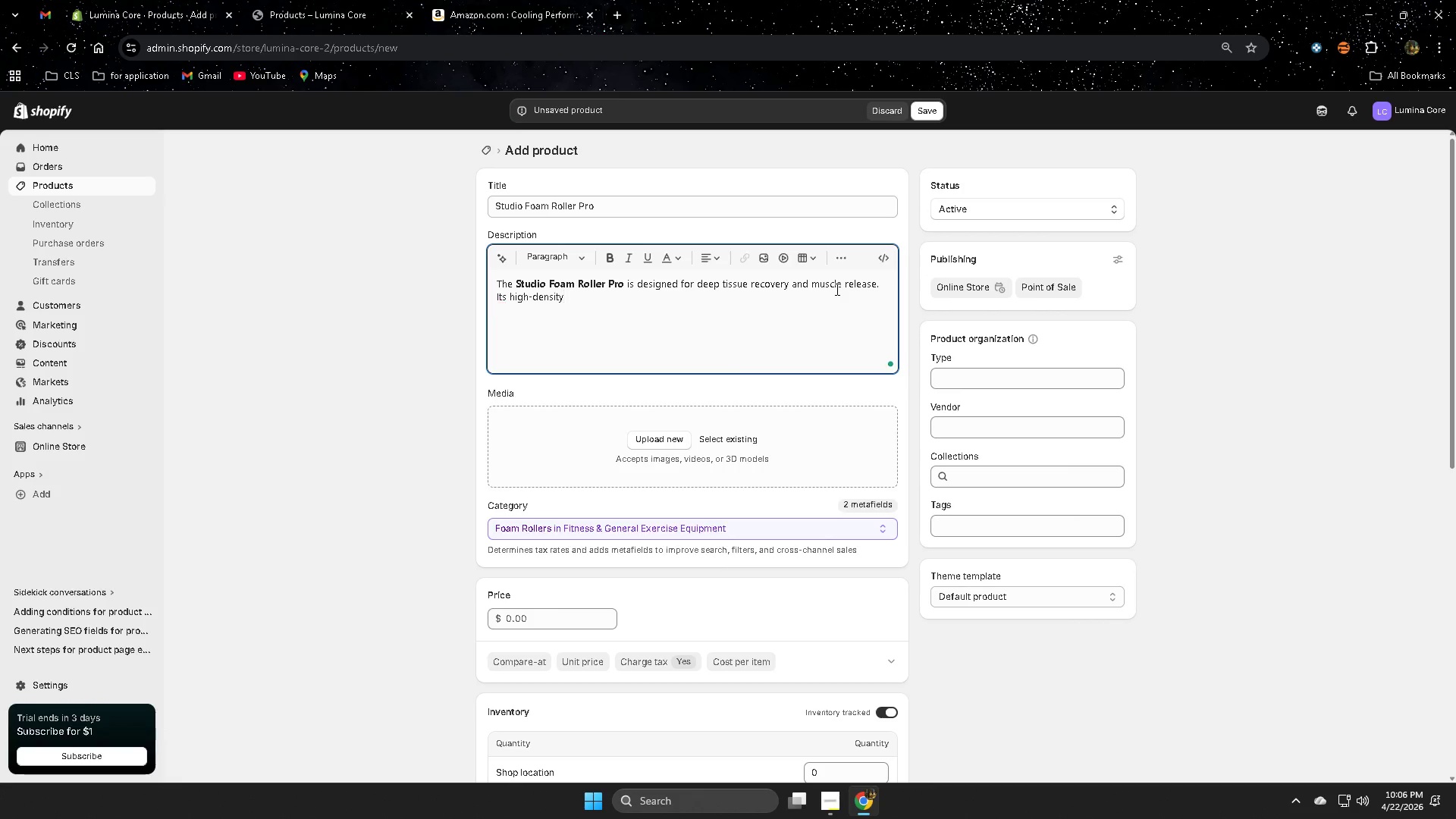 
wait(7.22)
 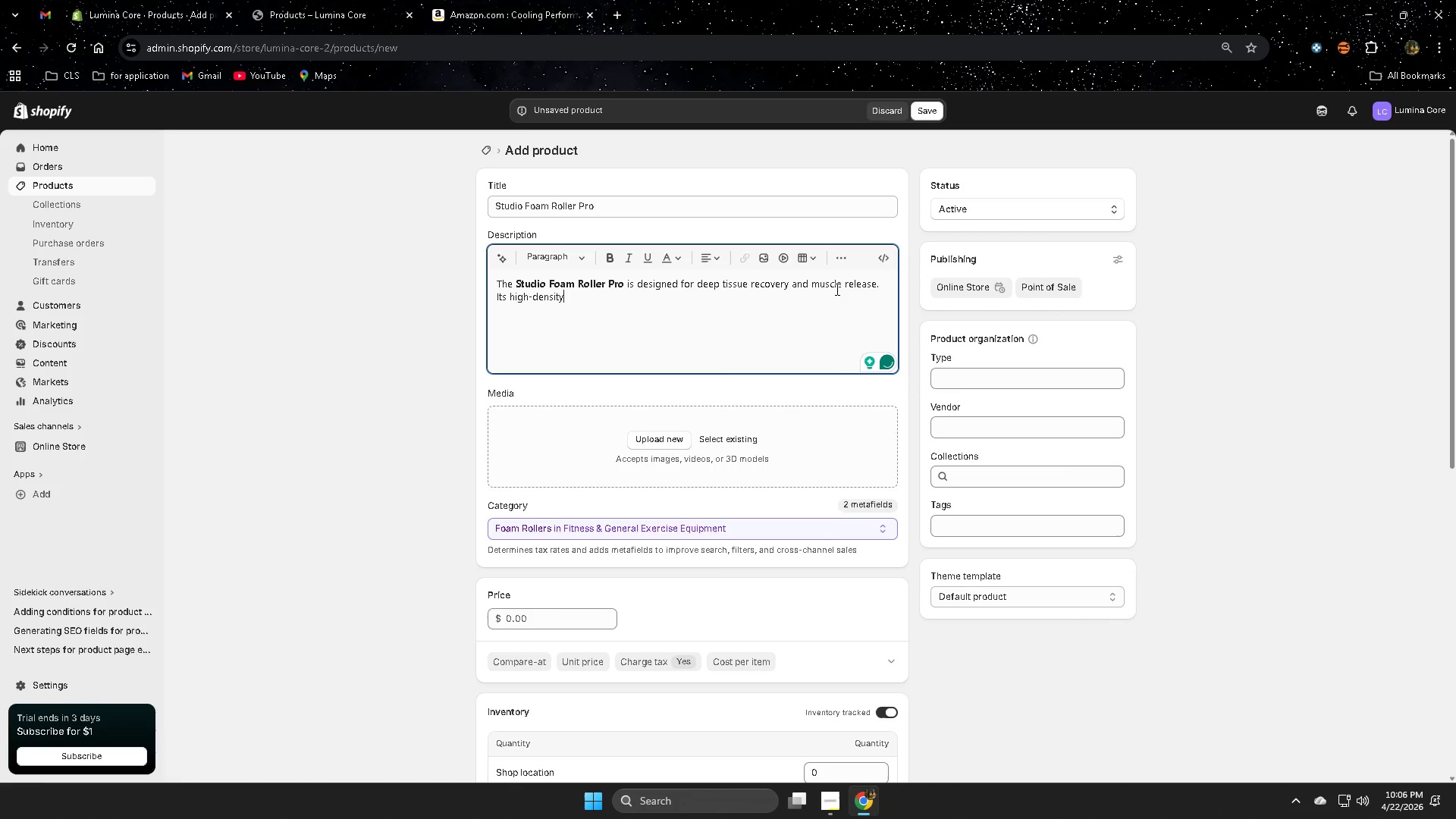 
type(cpm)
key(Backspace)
key(Backspace)
key(Backspace)
type( con)
 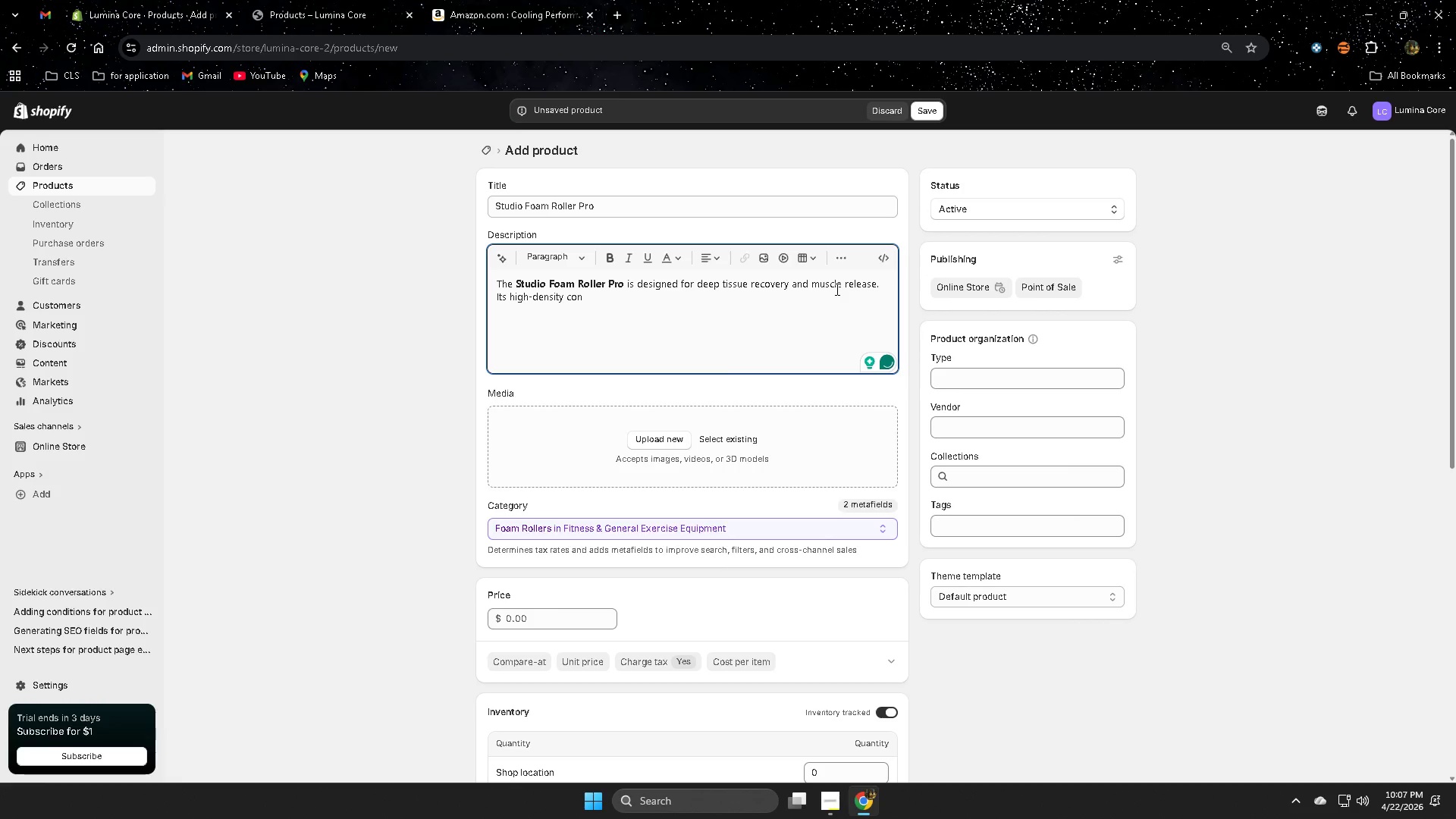 
wait(8.88)
 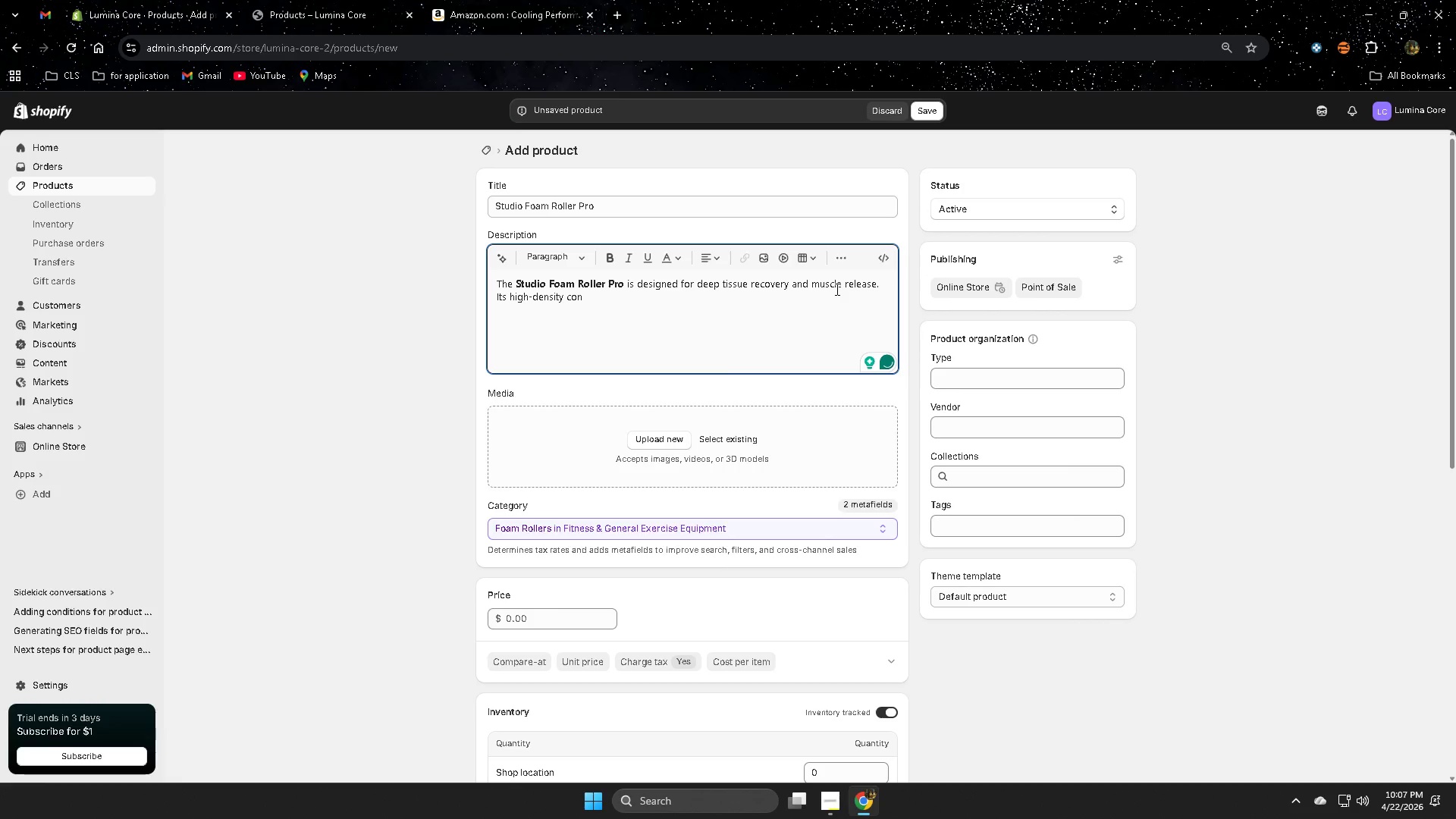 
type(strui)
key(Backspace)
type(ction target)
 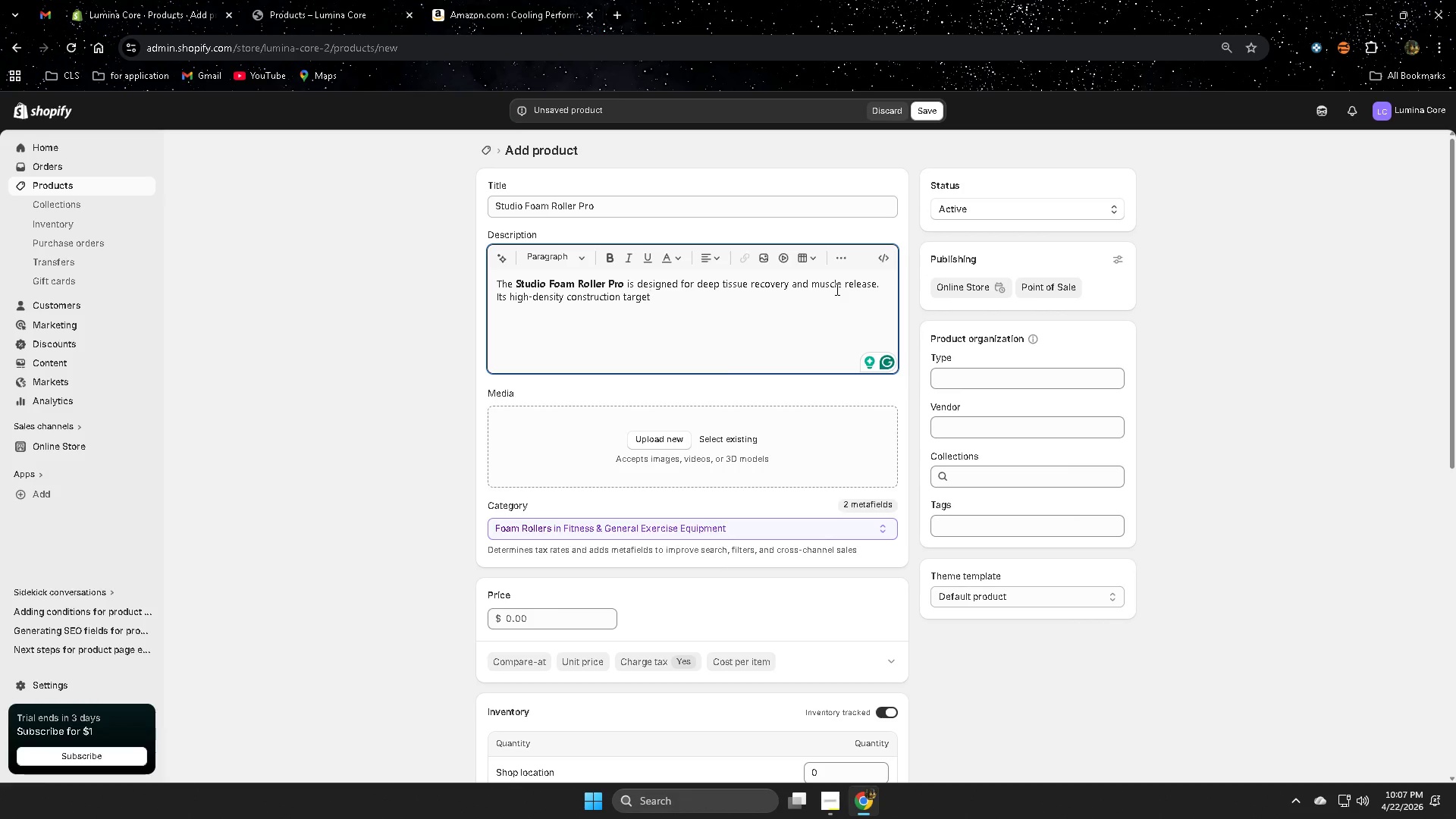 
wait(25.64)
 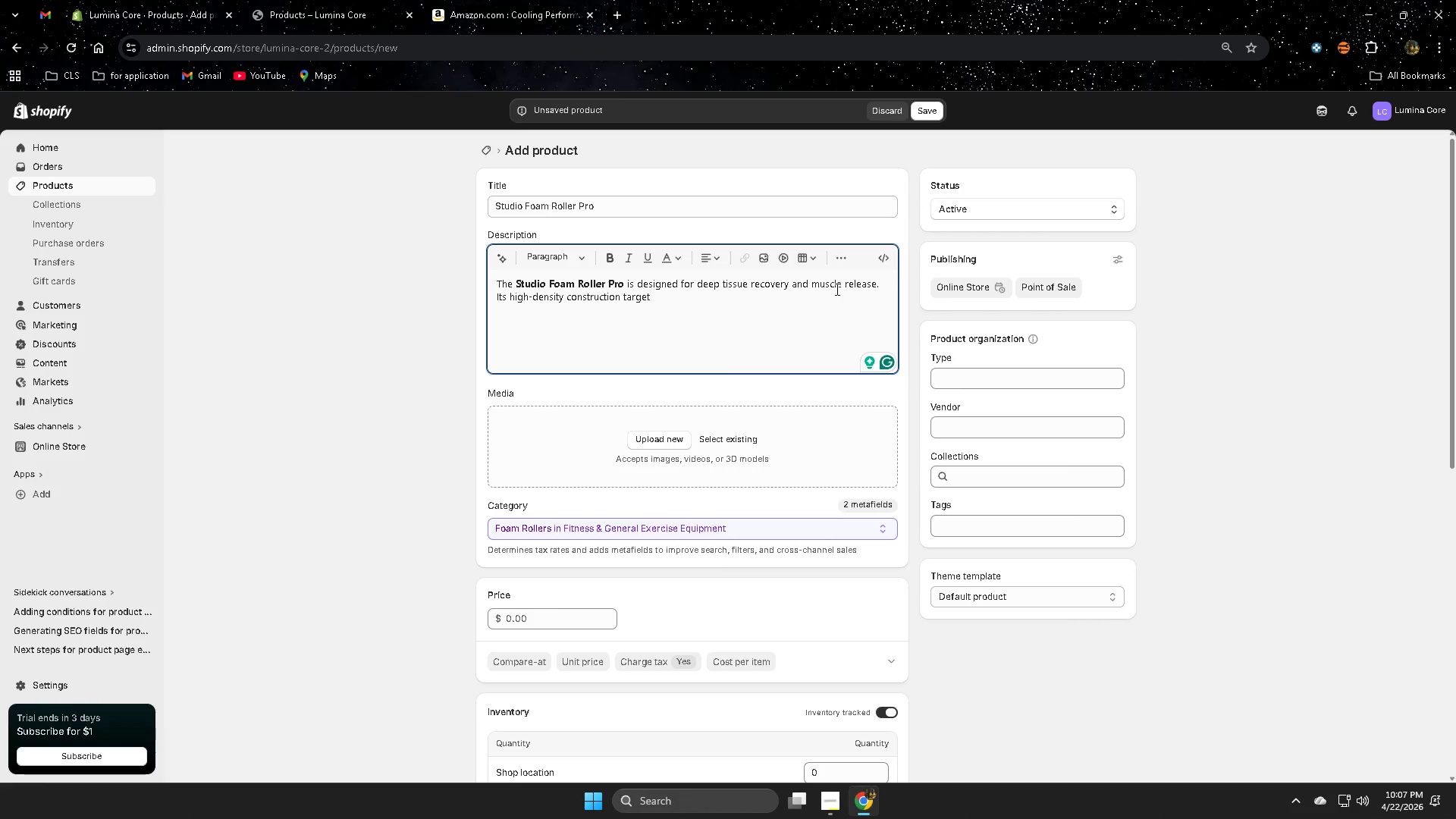 
type(te)
key(Backspace)
key(Backspace)
type( )
 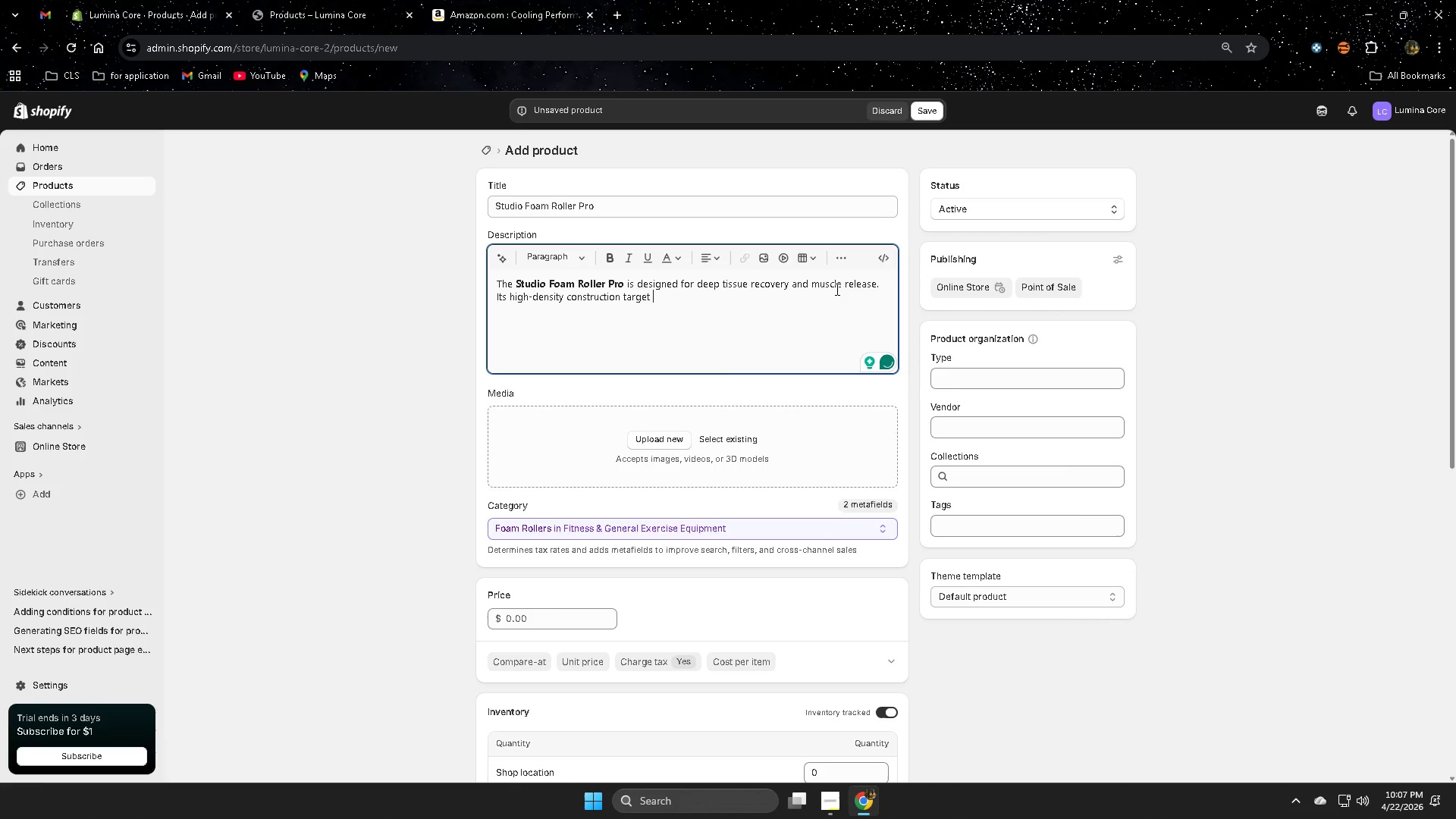 
type(tenx)
key(Backspace)
type(sion im)
key(Backspace)
key(Backspace)
key(Backspace)
 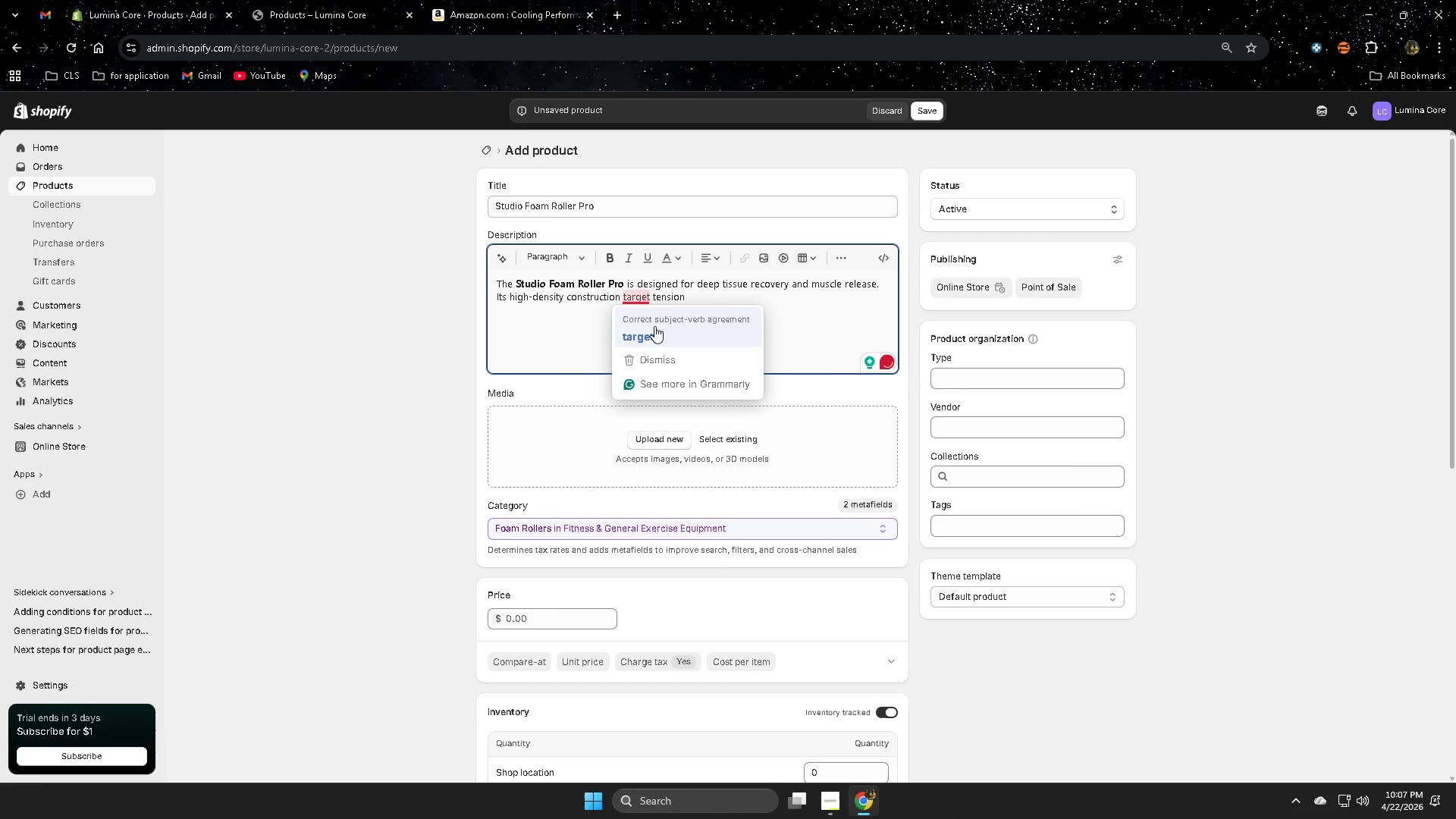 
left_click([703, 300])
 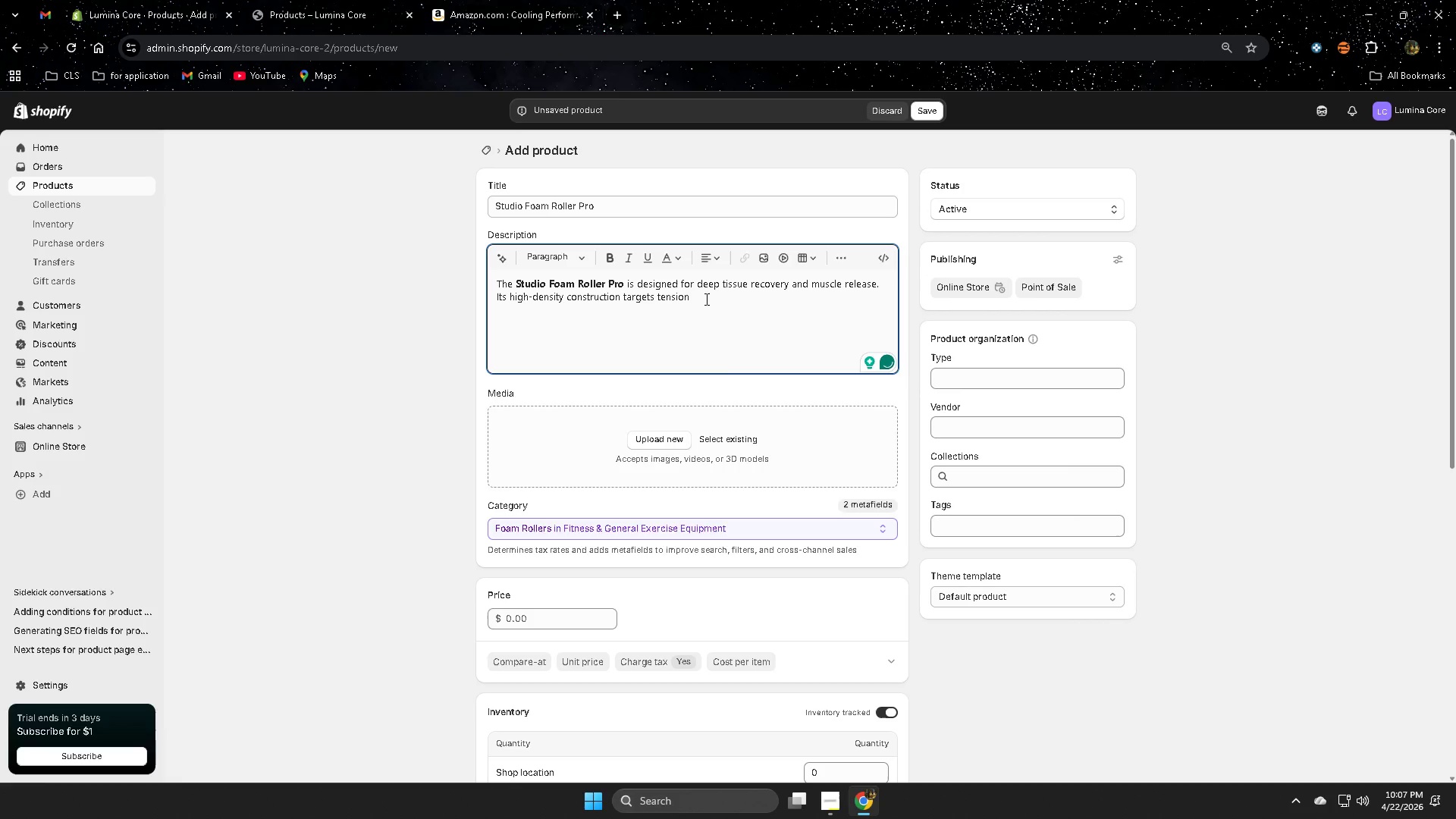 
type(, imporving )
 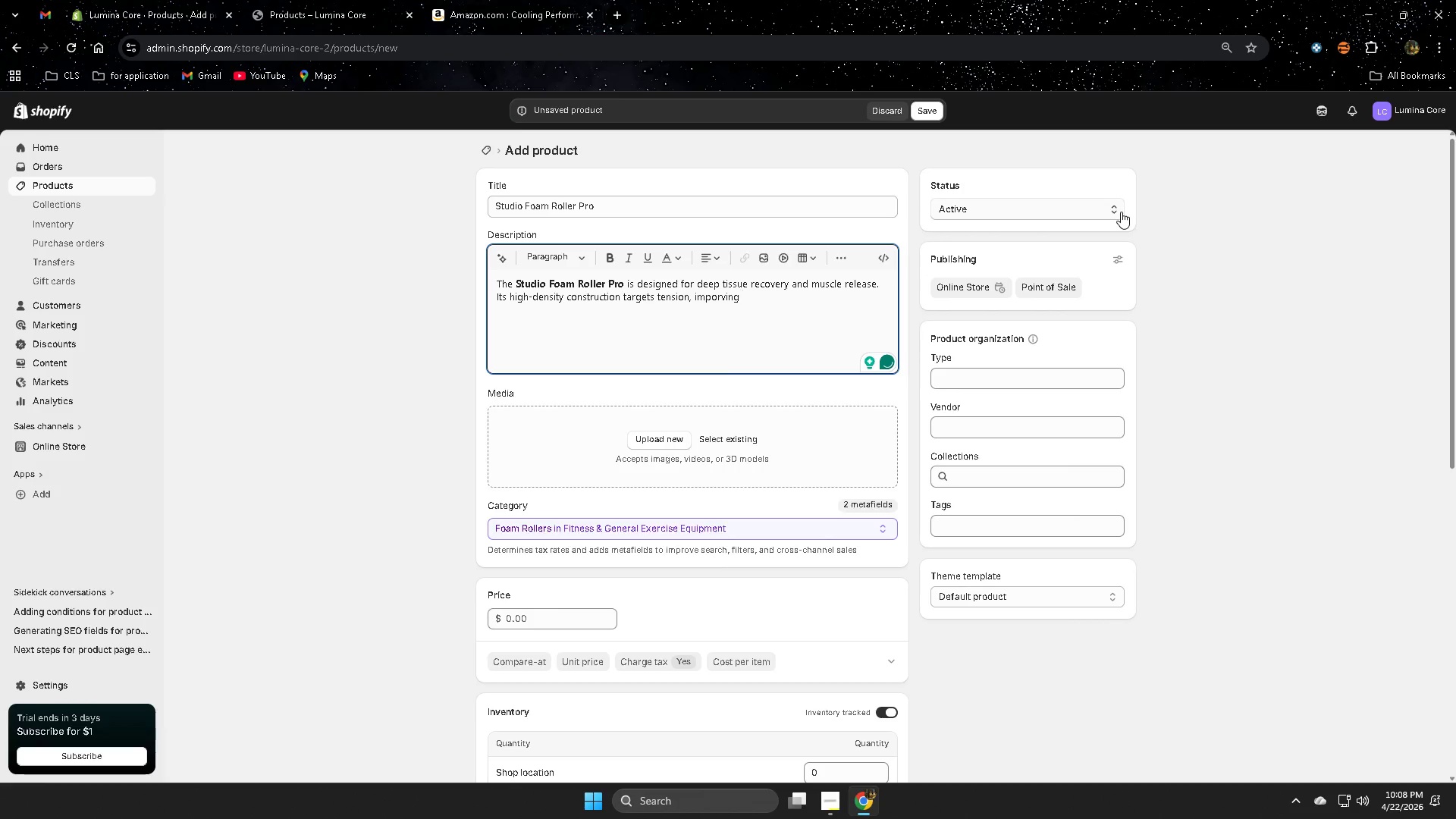 
key(Backspace)
key(Backspace)
key(Backspace)
key(Backspace)
key(Backspace)
key(Backspace)
key(Backspace)
key(Backspace)
type(proving )
 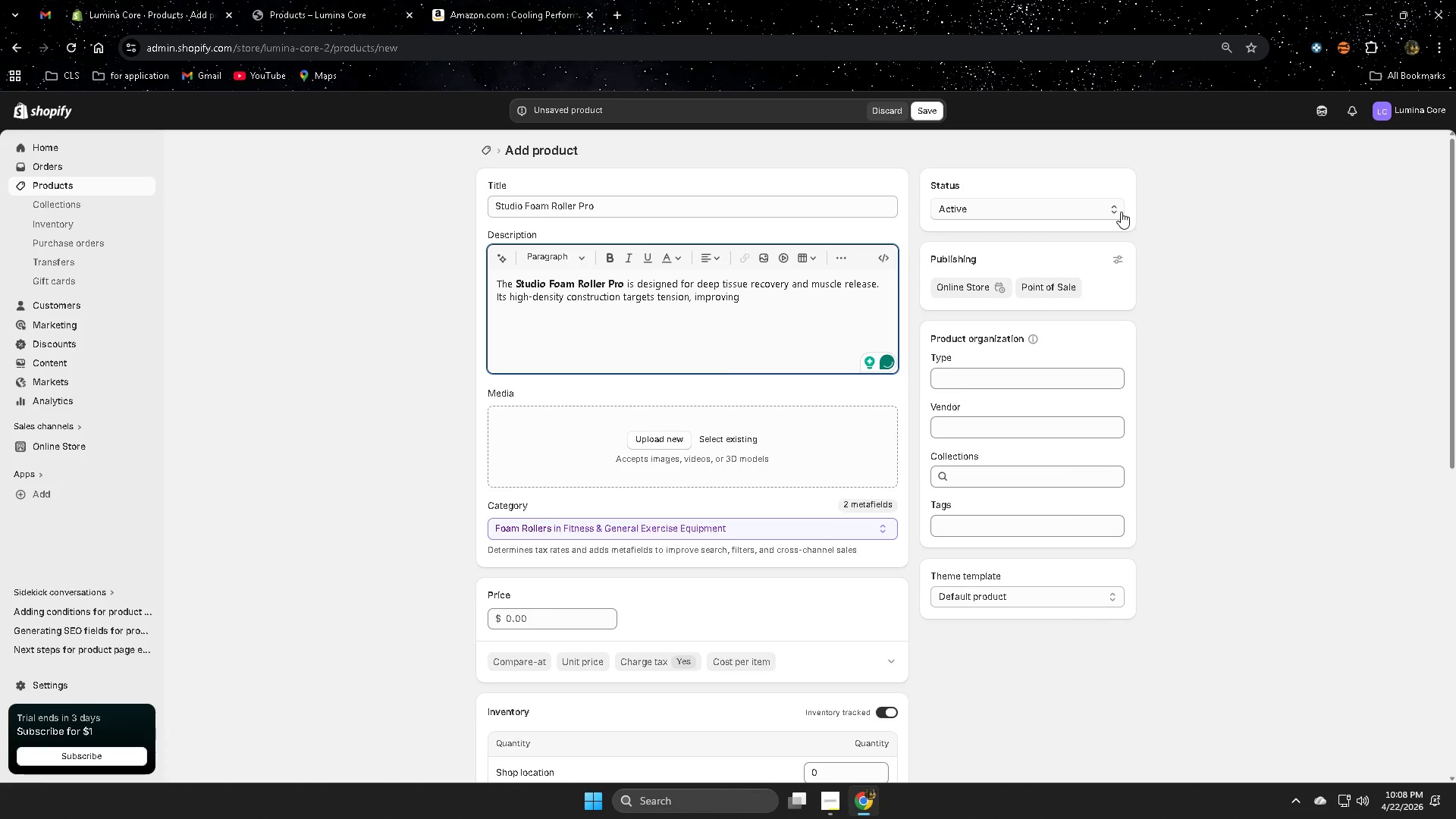 
type(circulation and flexibli)
 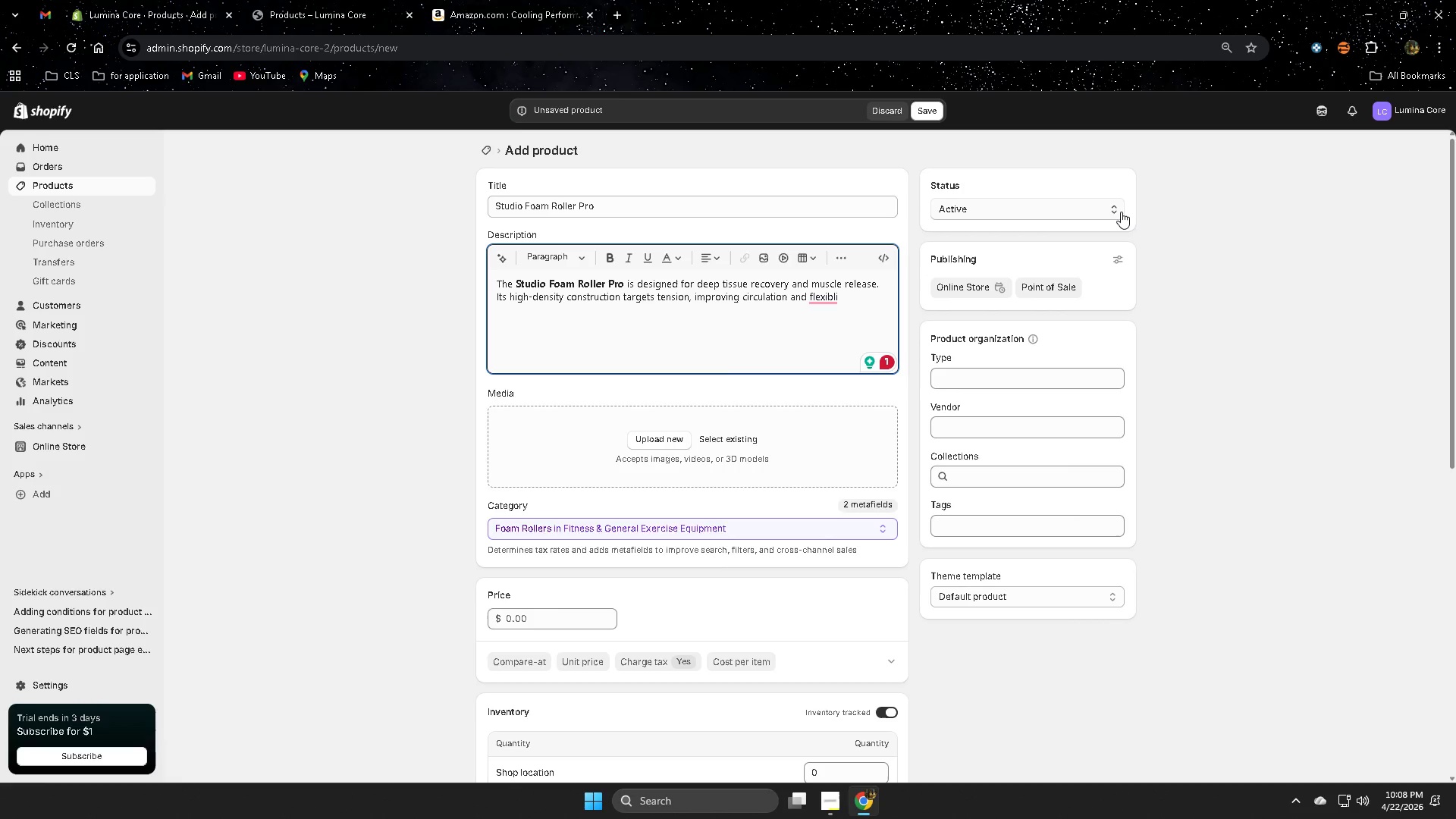 
wait(12.88)
 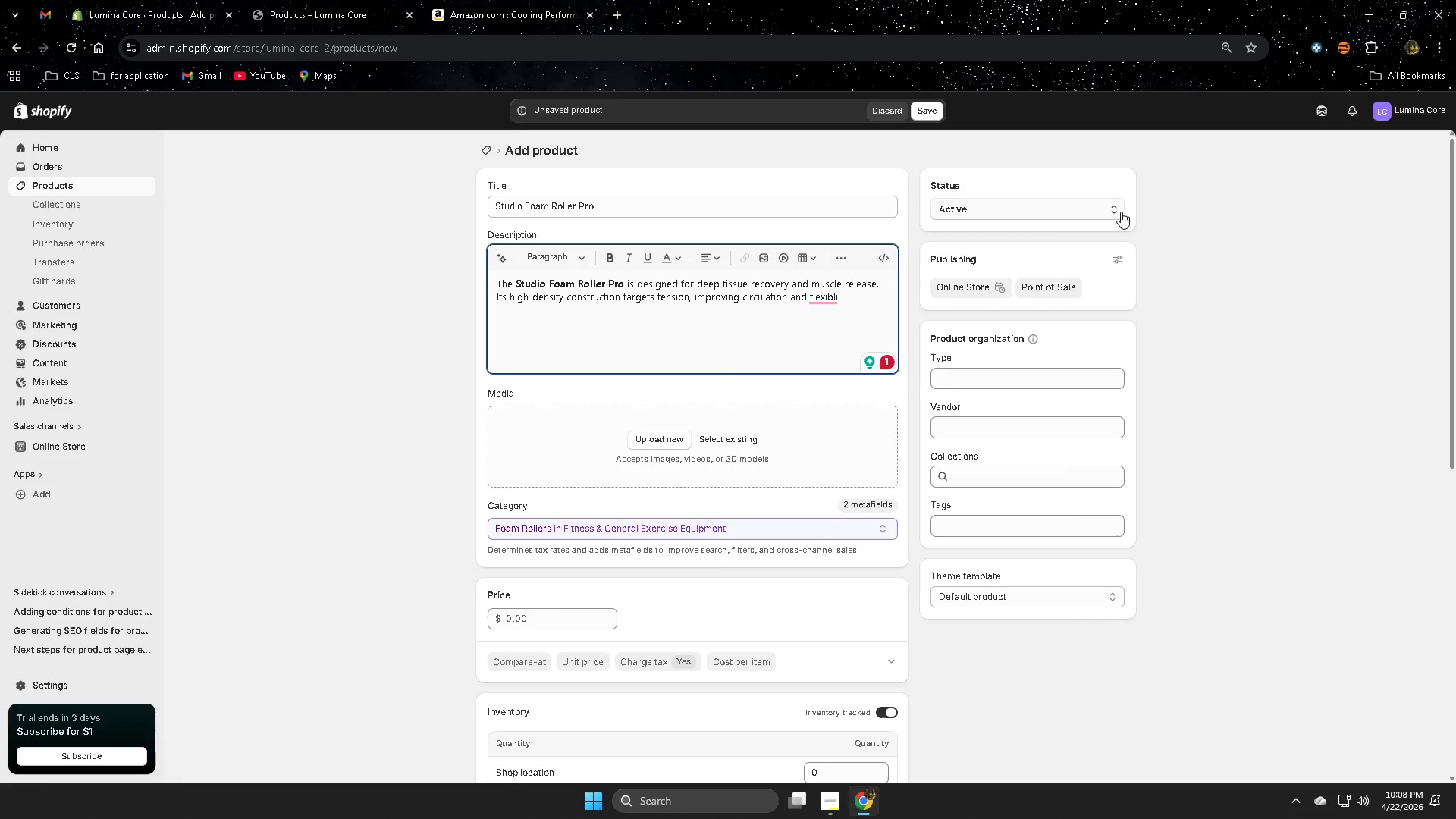 
key(Backspace)
key(Backspace)
type(ility)
 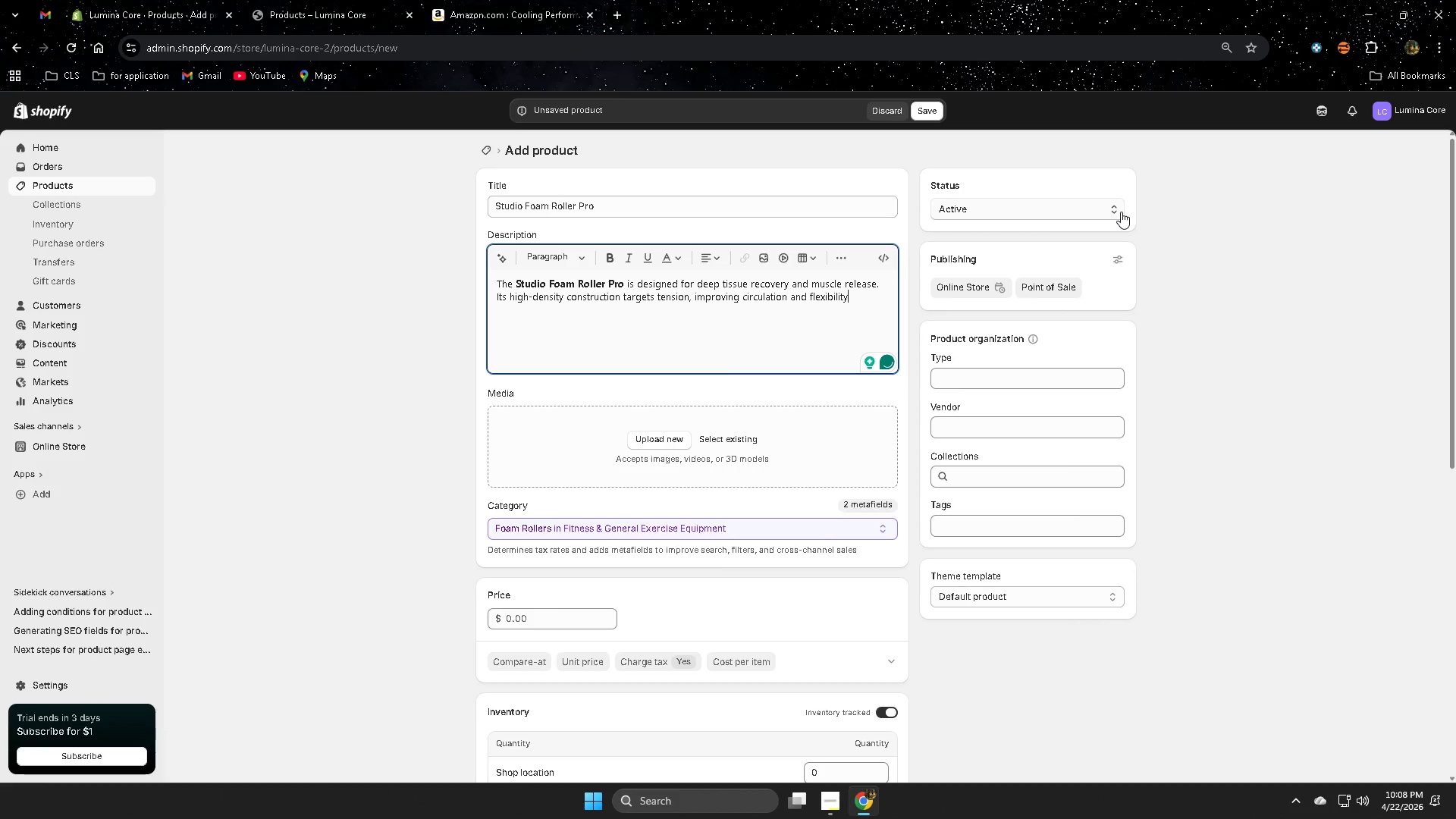 
key(Period)
 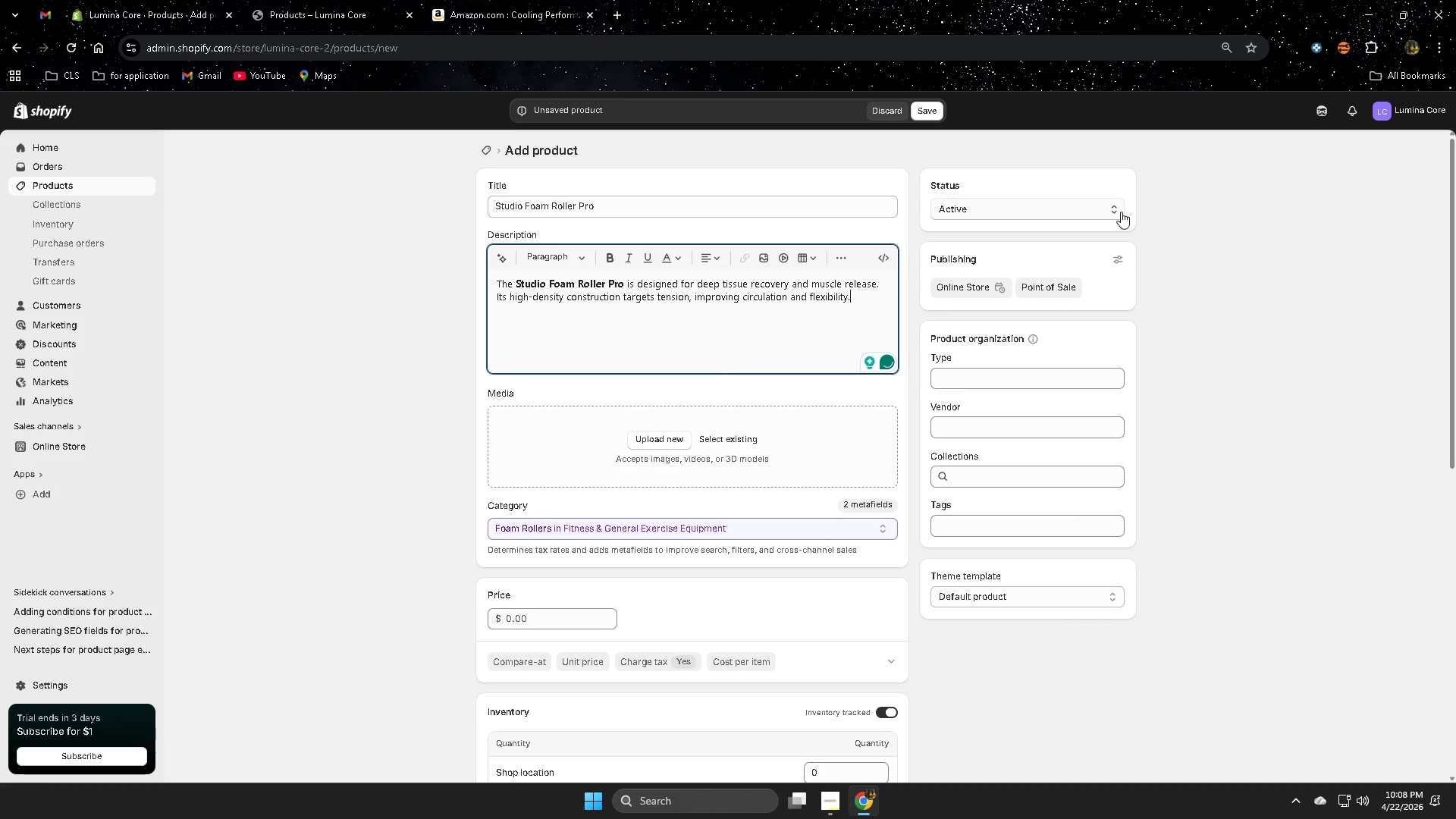 
key(Enter)
 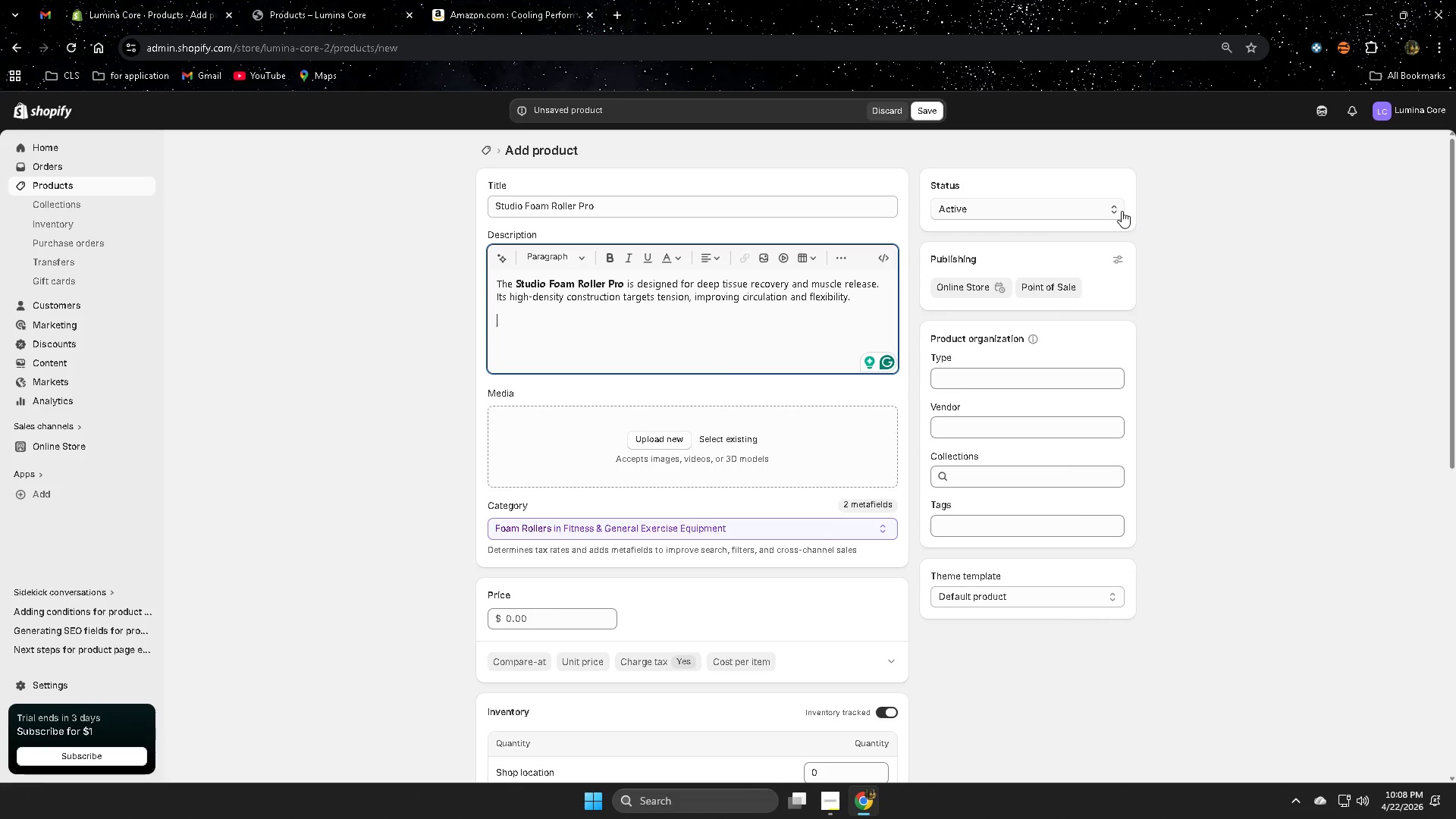 
wait(15.59)
 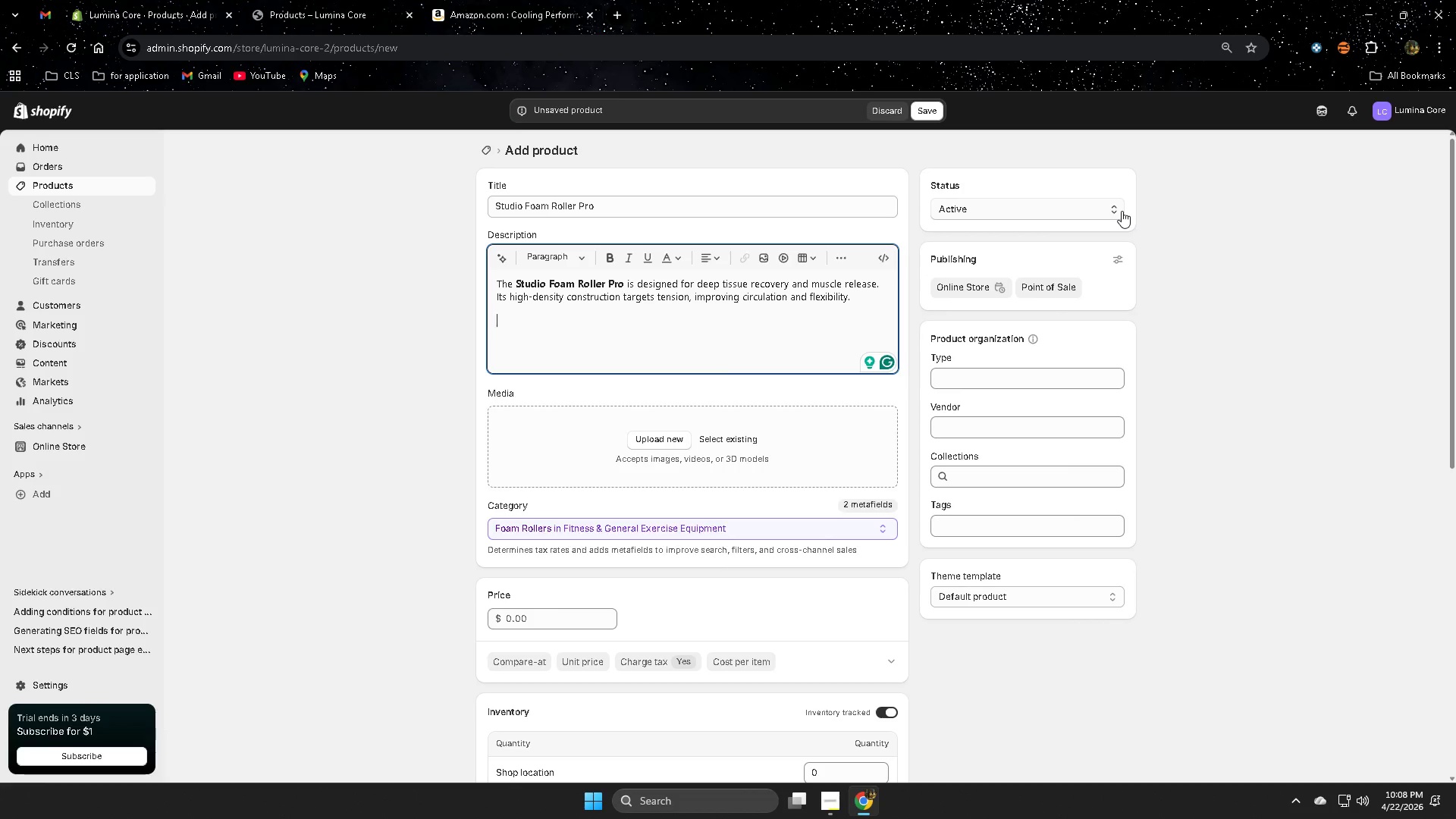 
type(od)
key(Backspace)
key(Backspace)
type(ideal for post )
key(Backspace)
type(-workout reci)
key(Backspace)
type(io)
key(Backspace)
key(Backspace)
type(overt)
key(Backspace)
type(y)
 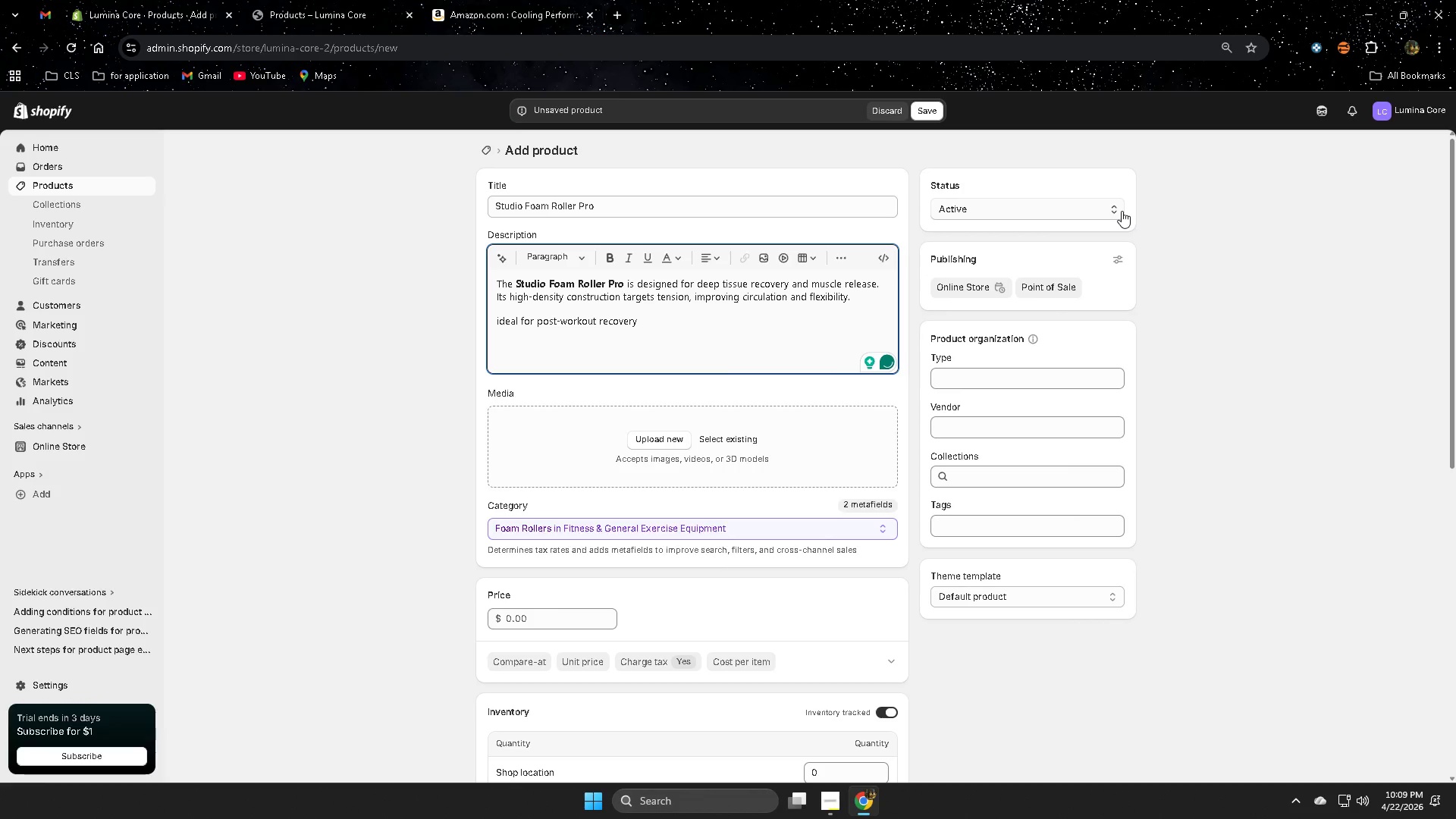 
type(. )
key(Backspace)
key(Backspace)
type(, it )
 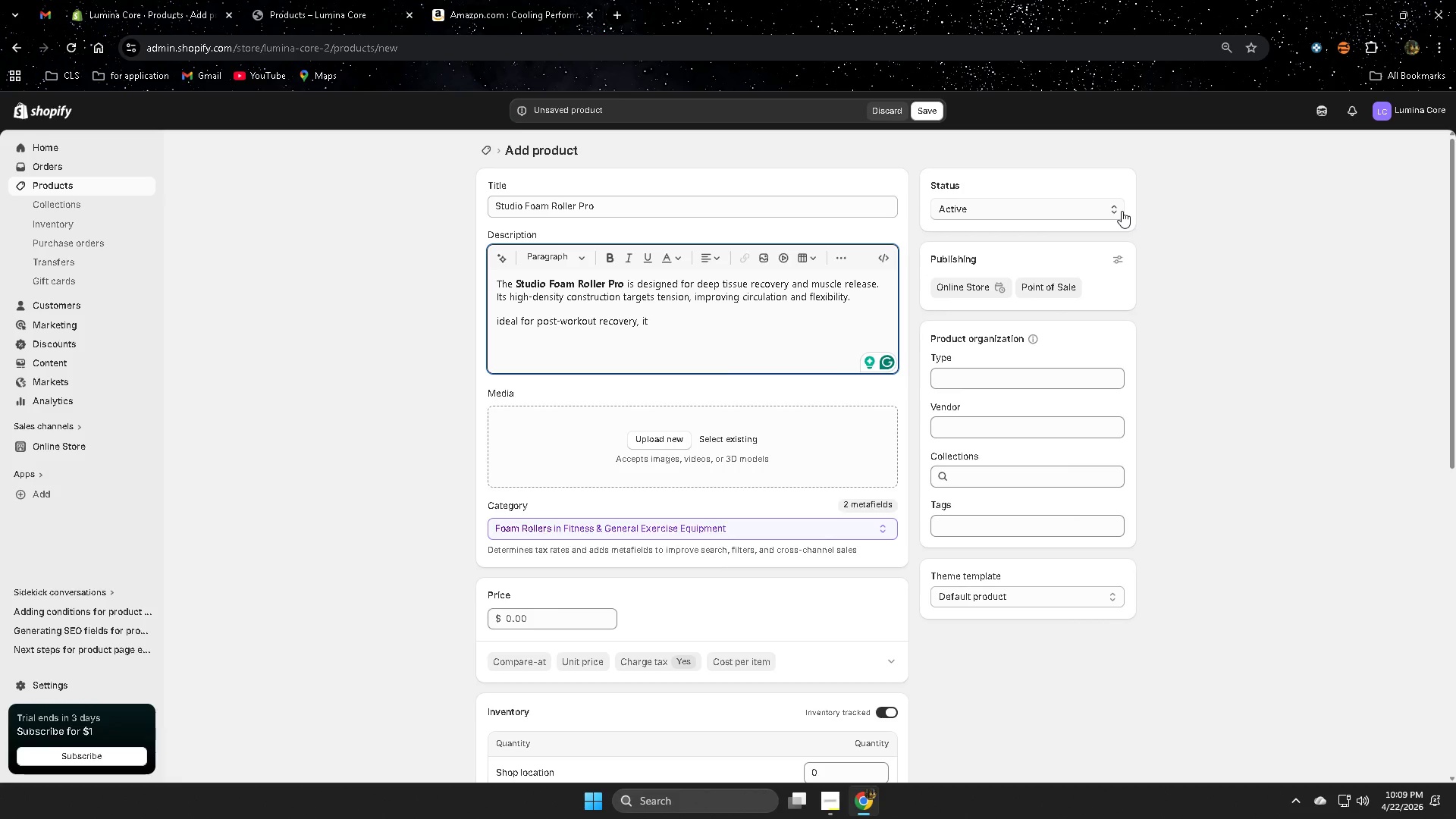 
wait(7.81)
 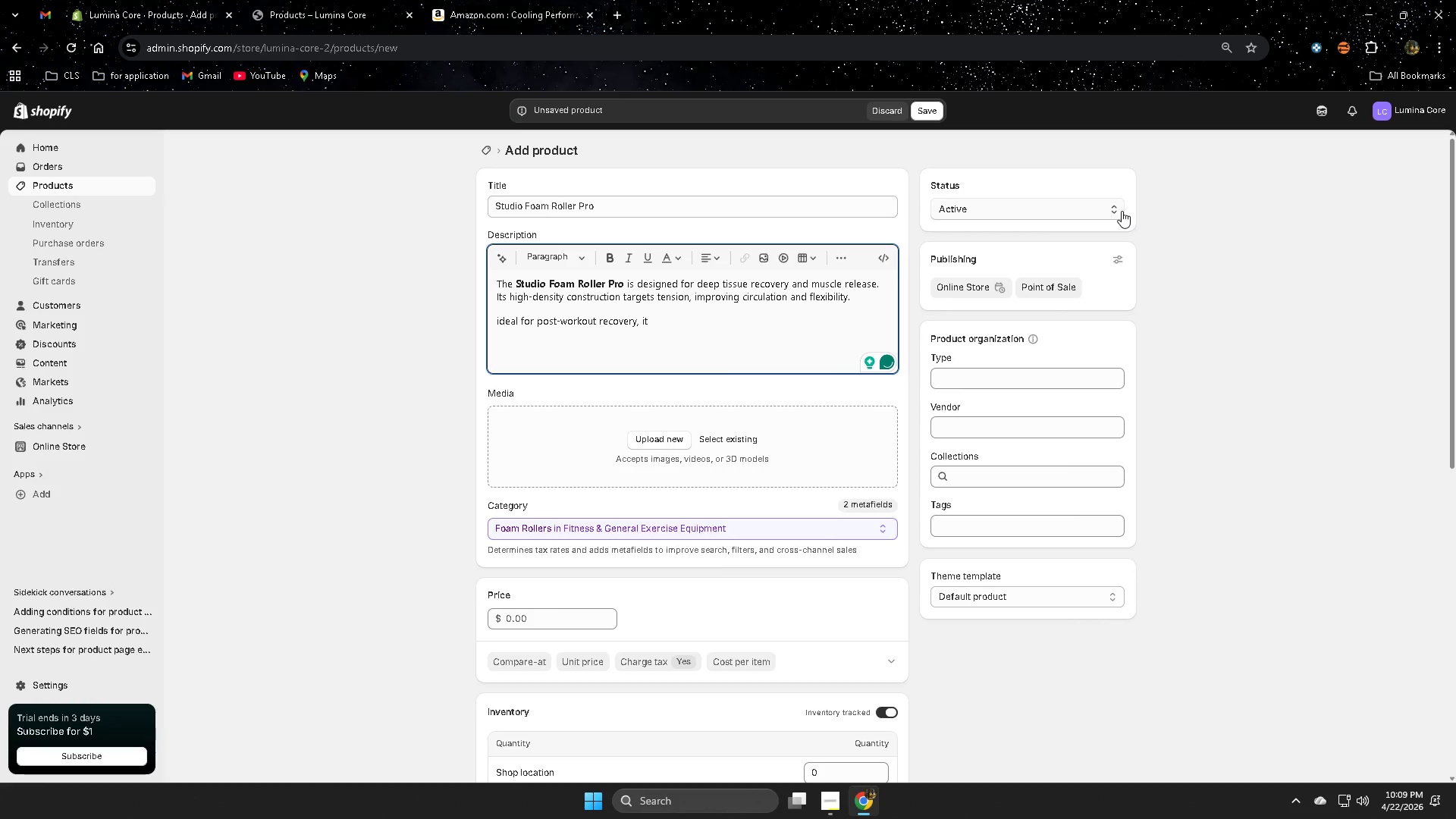 
type(si)
key(Backspace)
type(upport )
 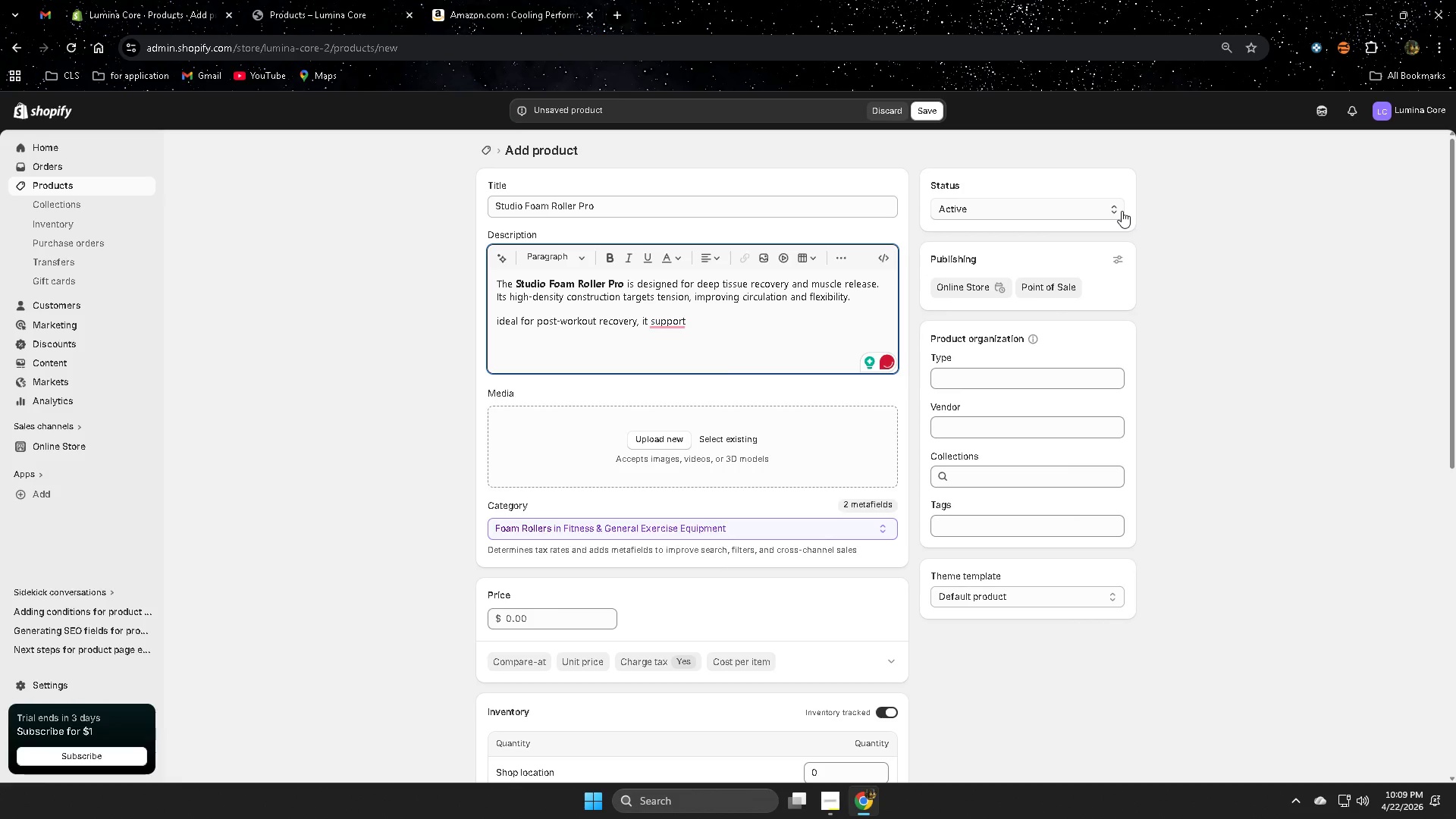 
wait(6.47)
 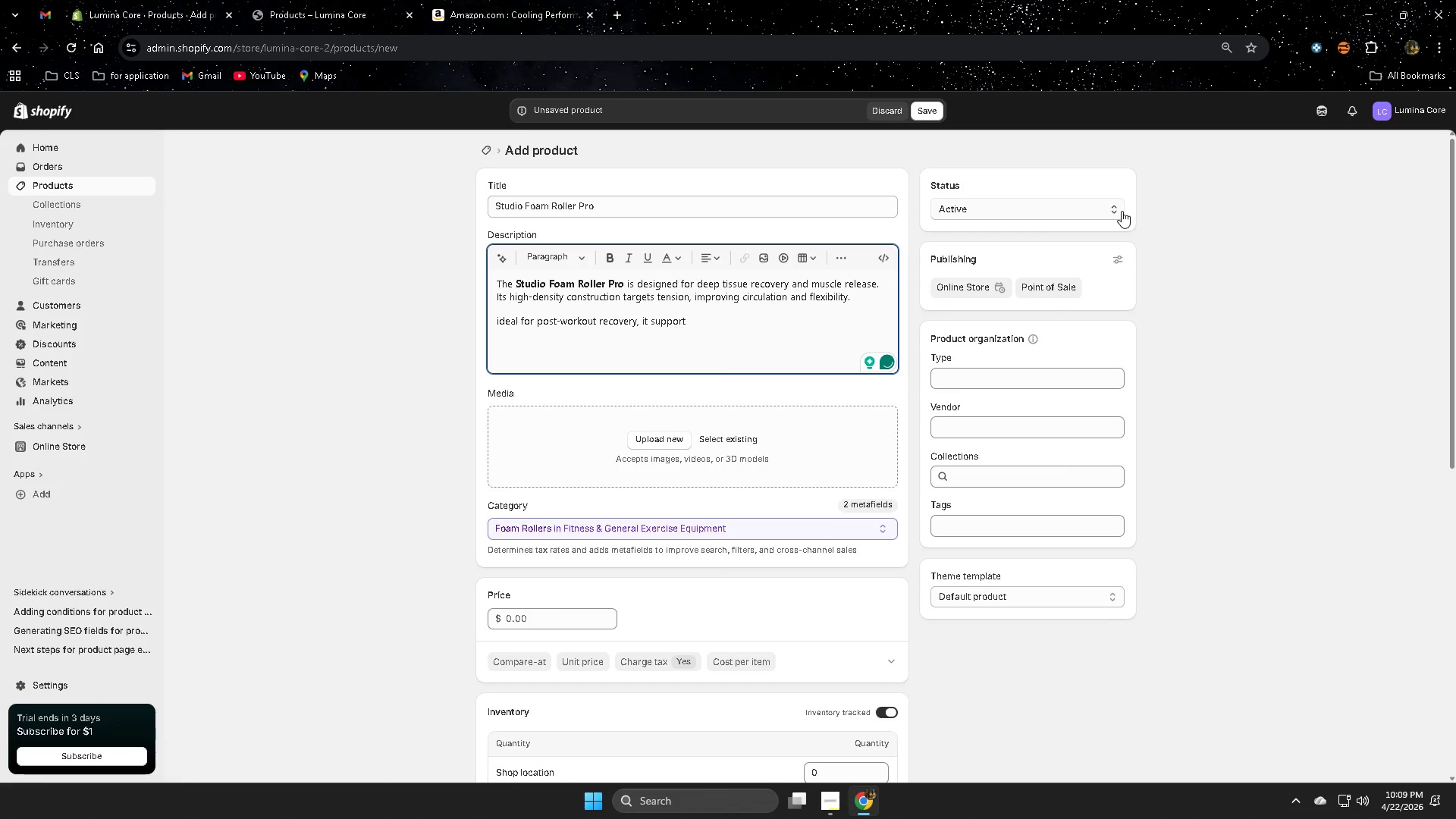 
key(S)
 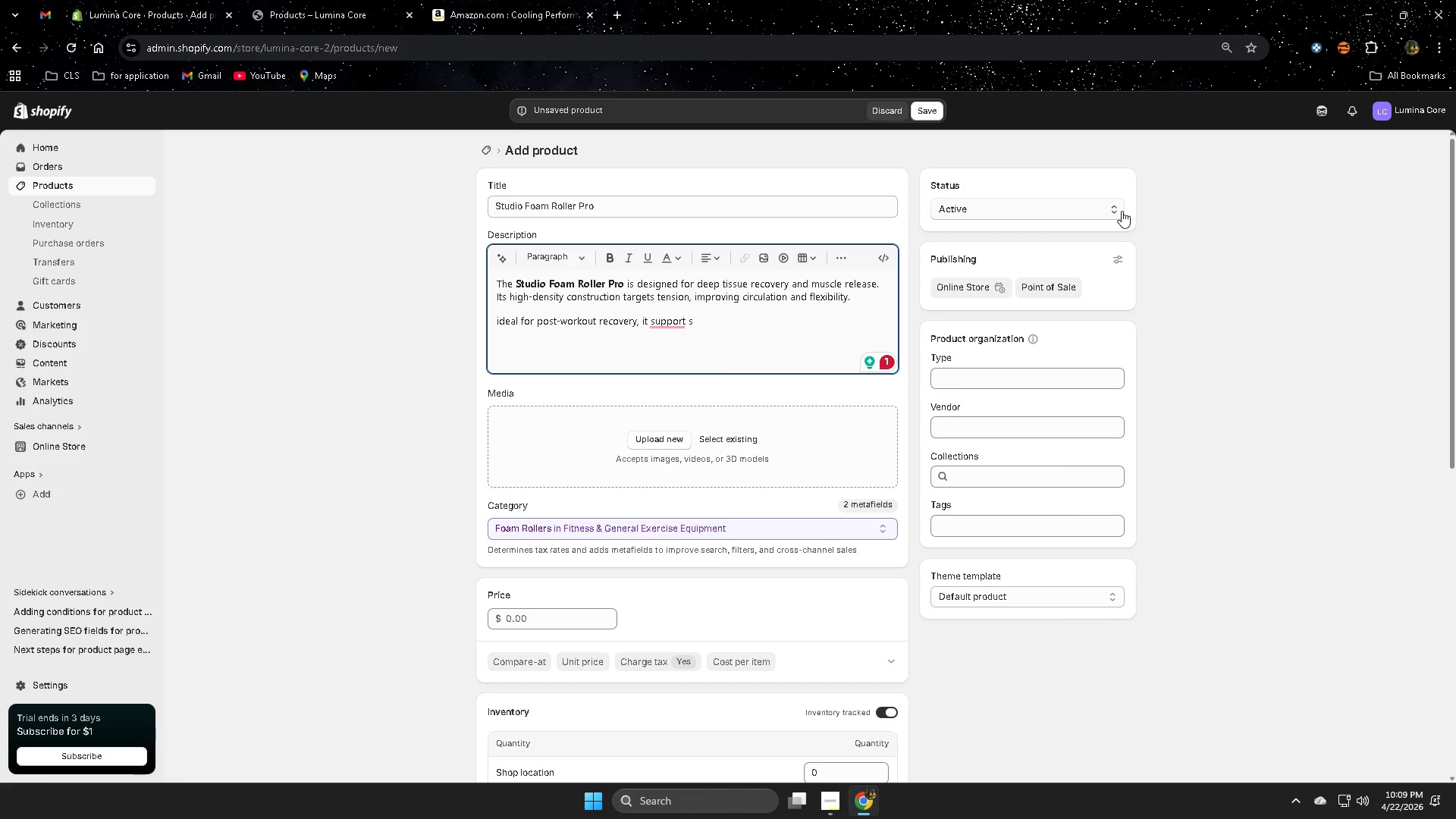 
key(Backspace)
 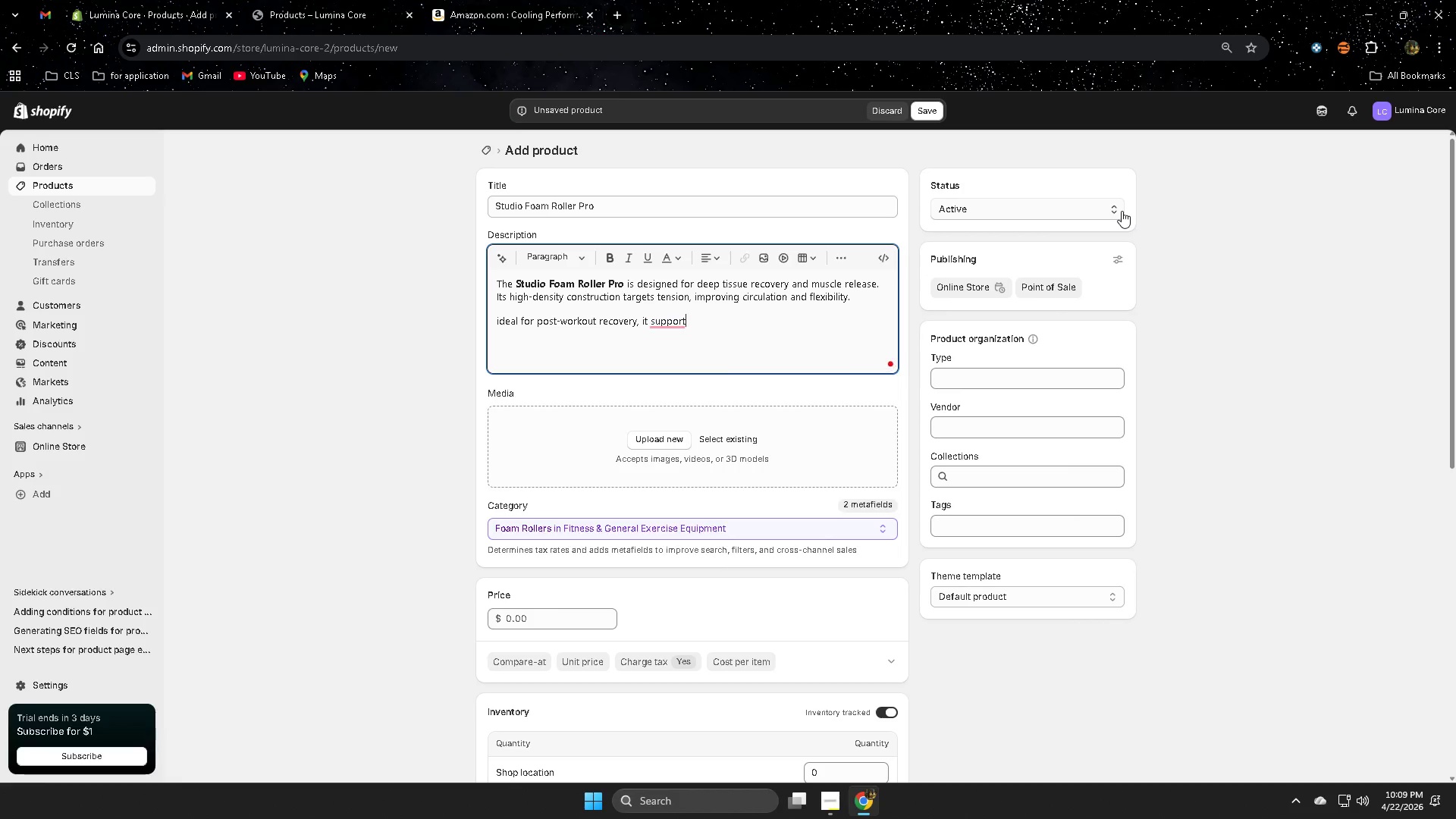 
key(Backspace)
 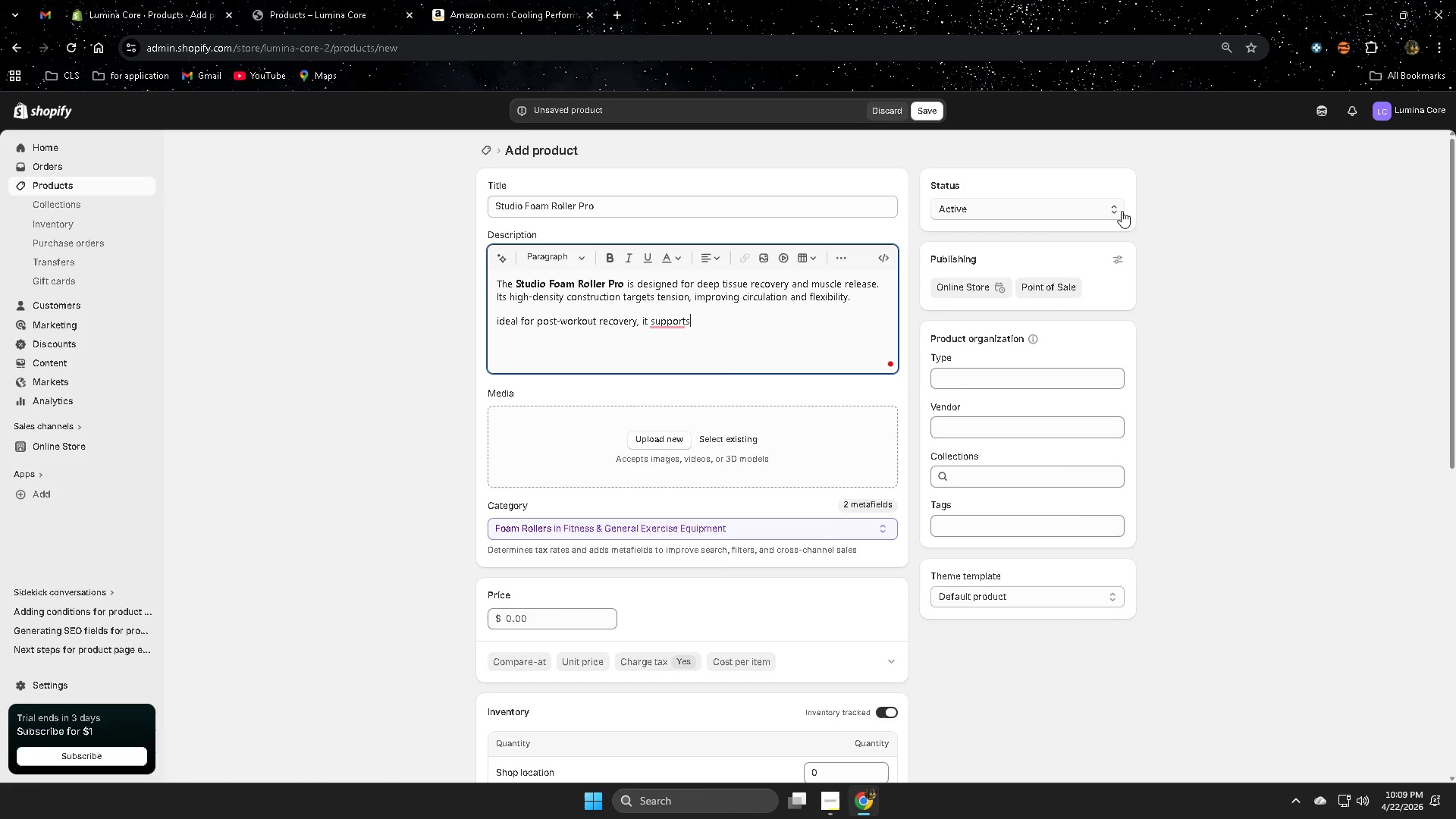 
key(S)
 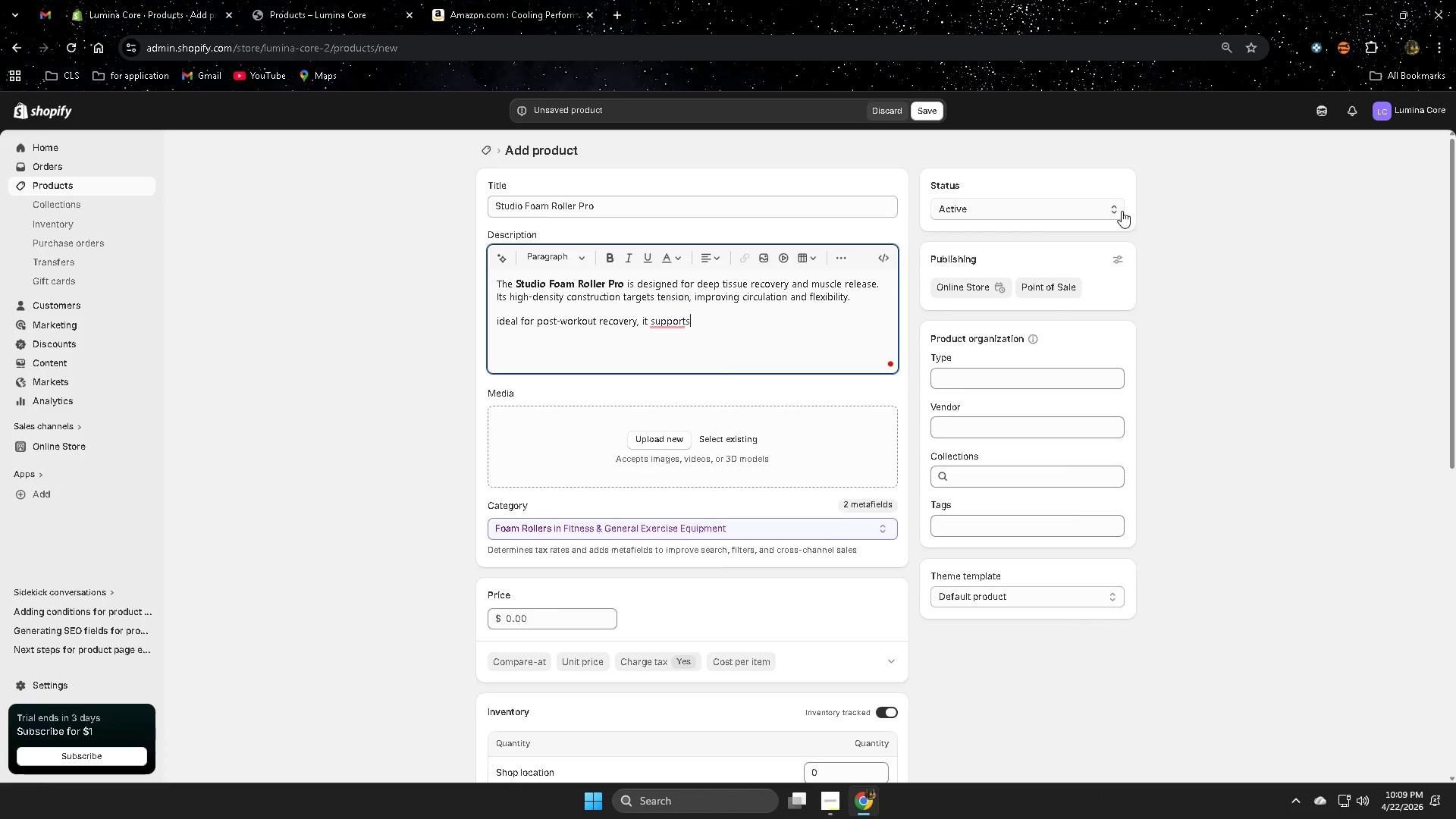 
key(Space)
 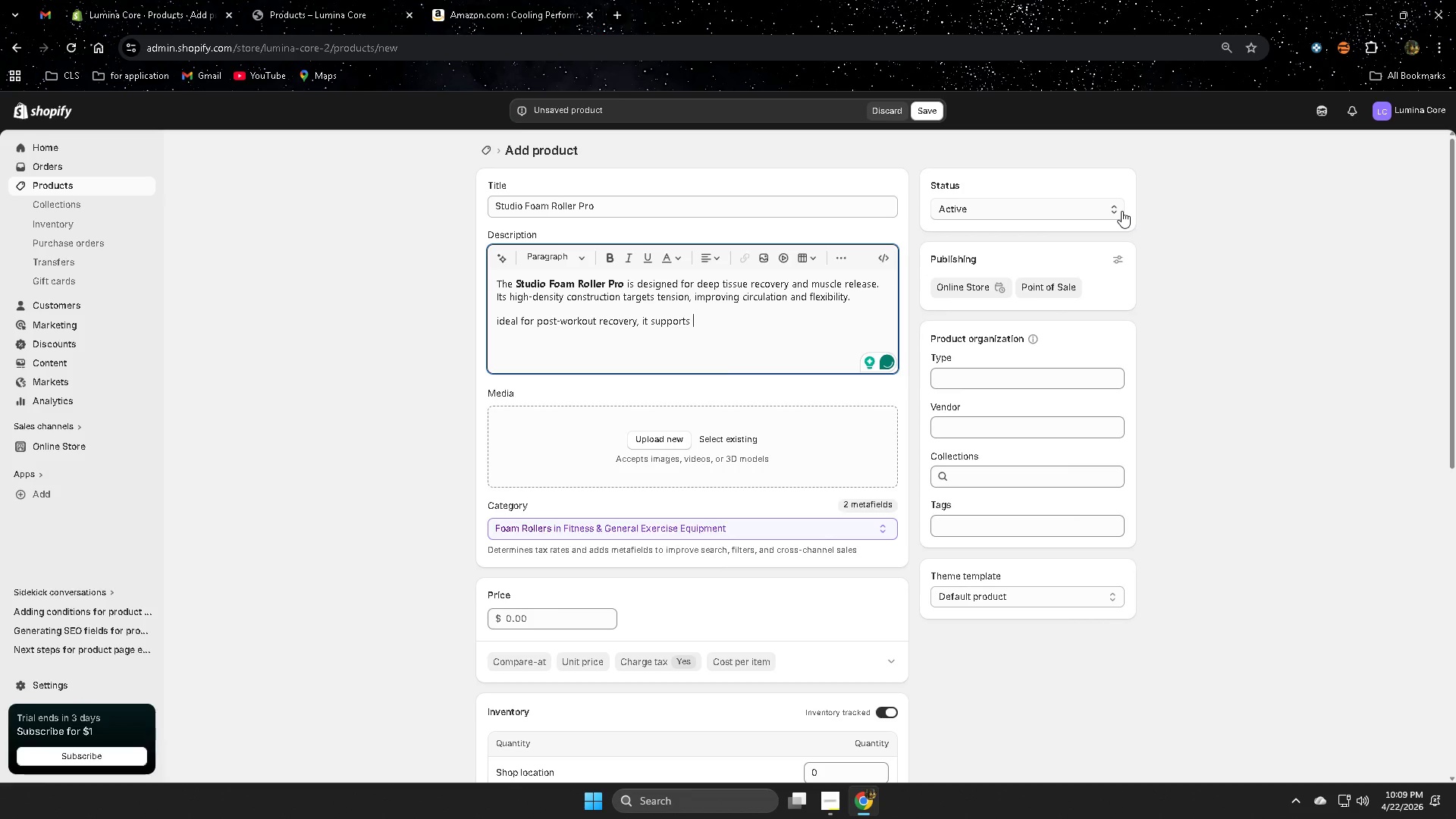 
type(muscle)
 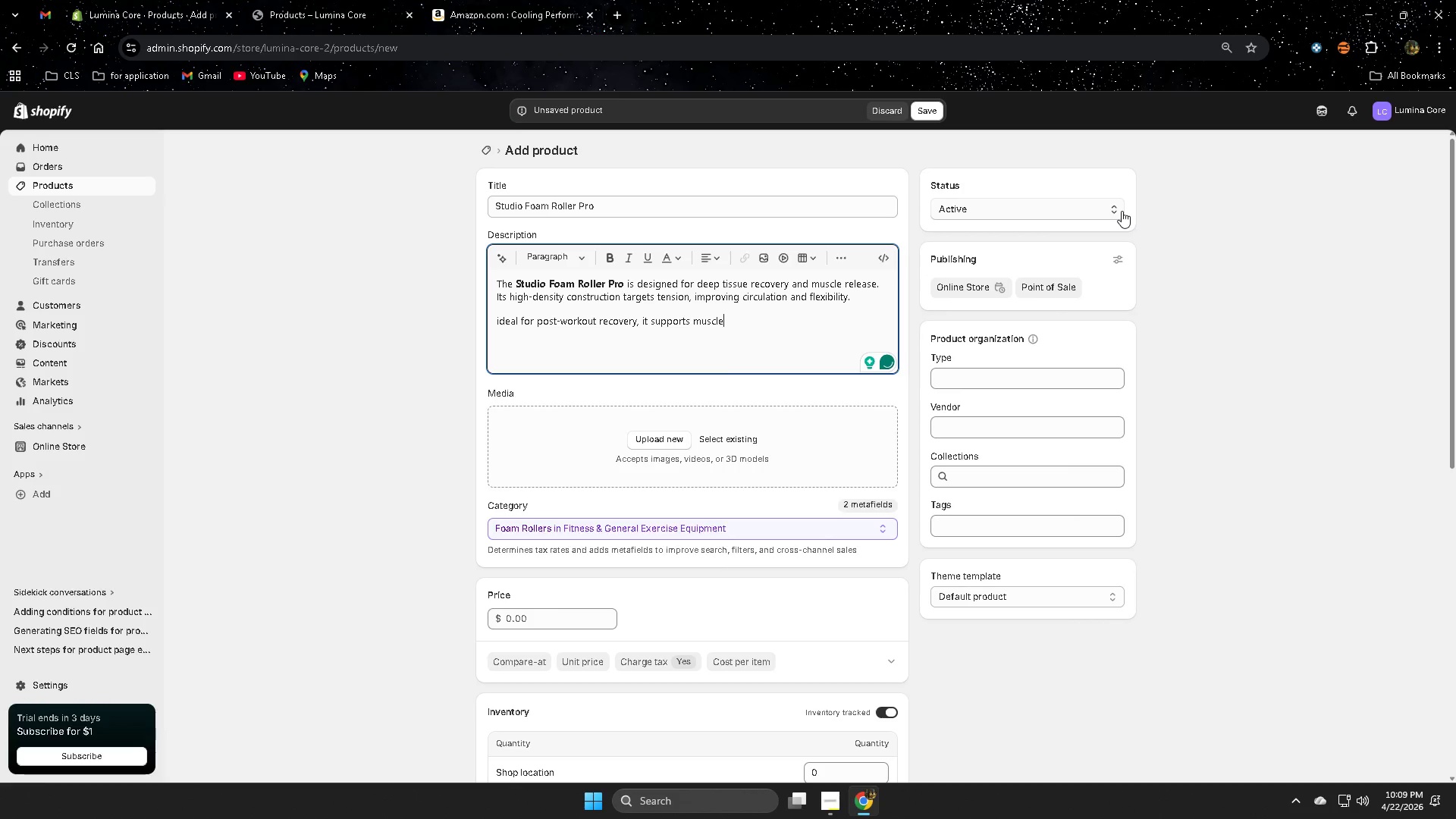 
type( repair and)
 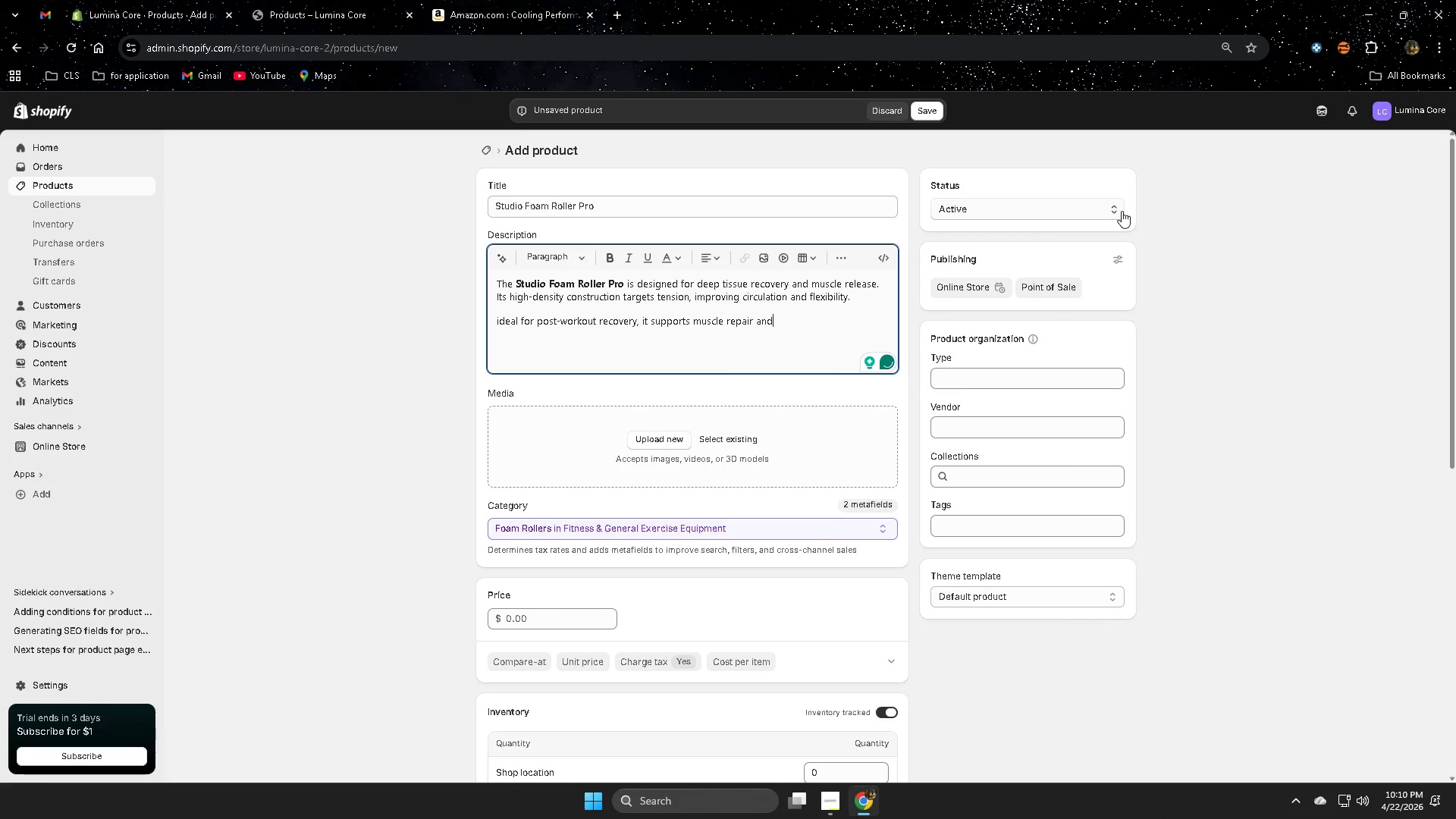 
wait(5.72)
 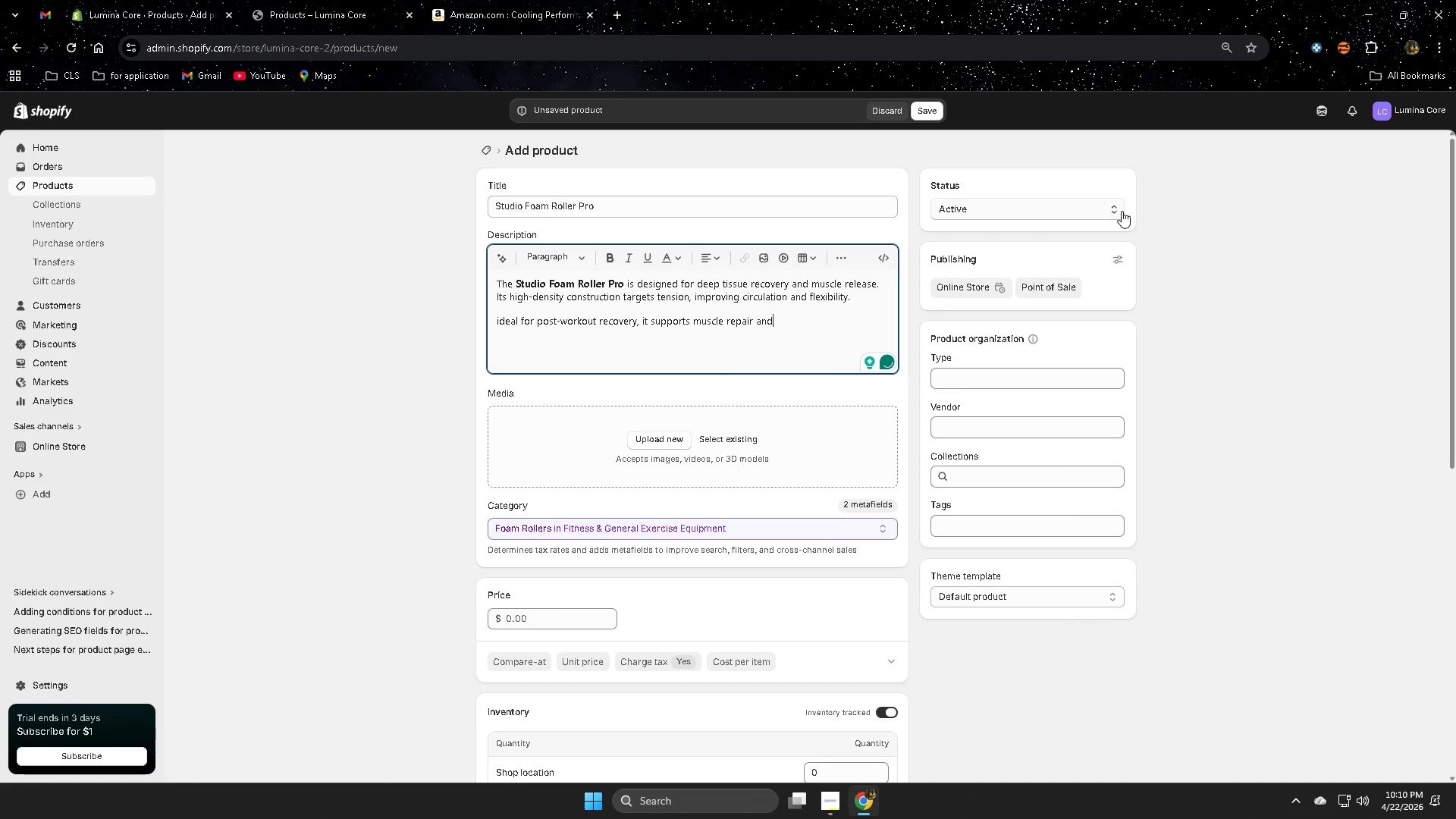 
type( reduces soreness)
 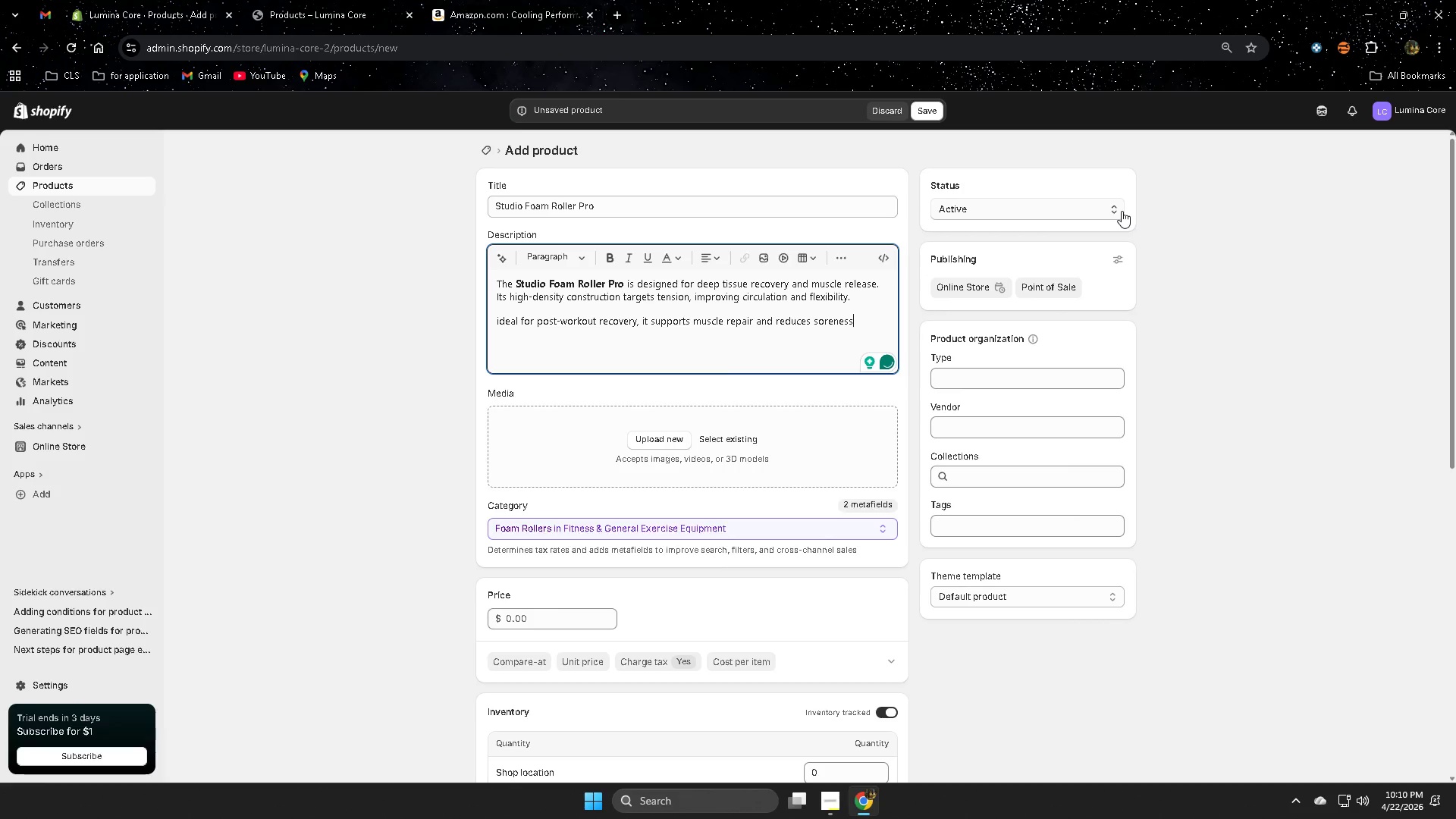 
wait(5.81)
 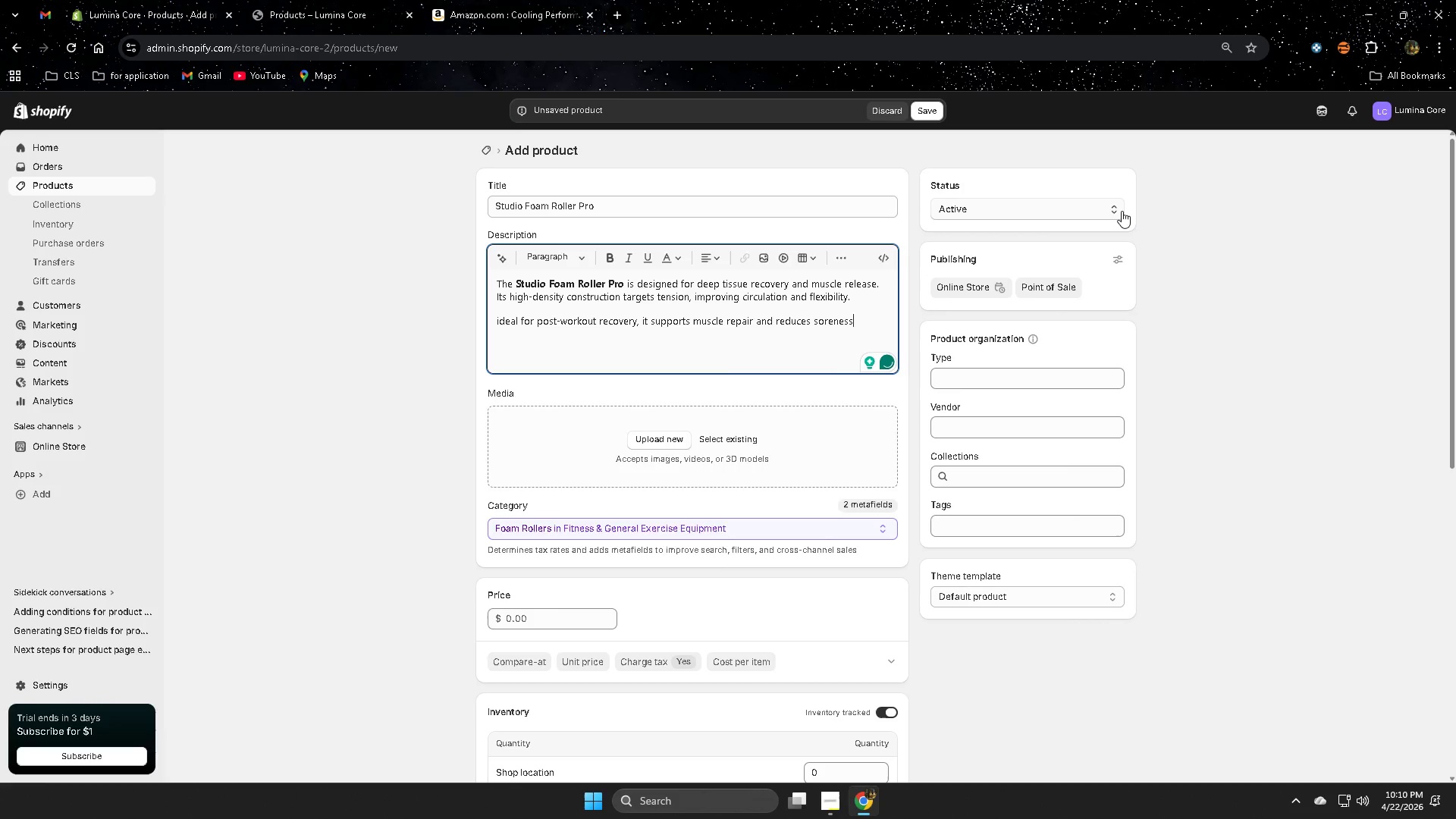 
type(. Durabke)
key(Backspace)
key(Backspace)
type(le abd easy )
key(Backspace)
key(Backspace)
key(Backspace)
key(Backspace)
key(Backspace)
key(Backspace)
key(Backspace)
key(Backspace)
type(nd easy to use, it's )
 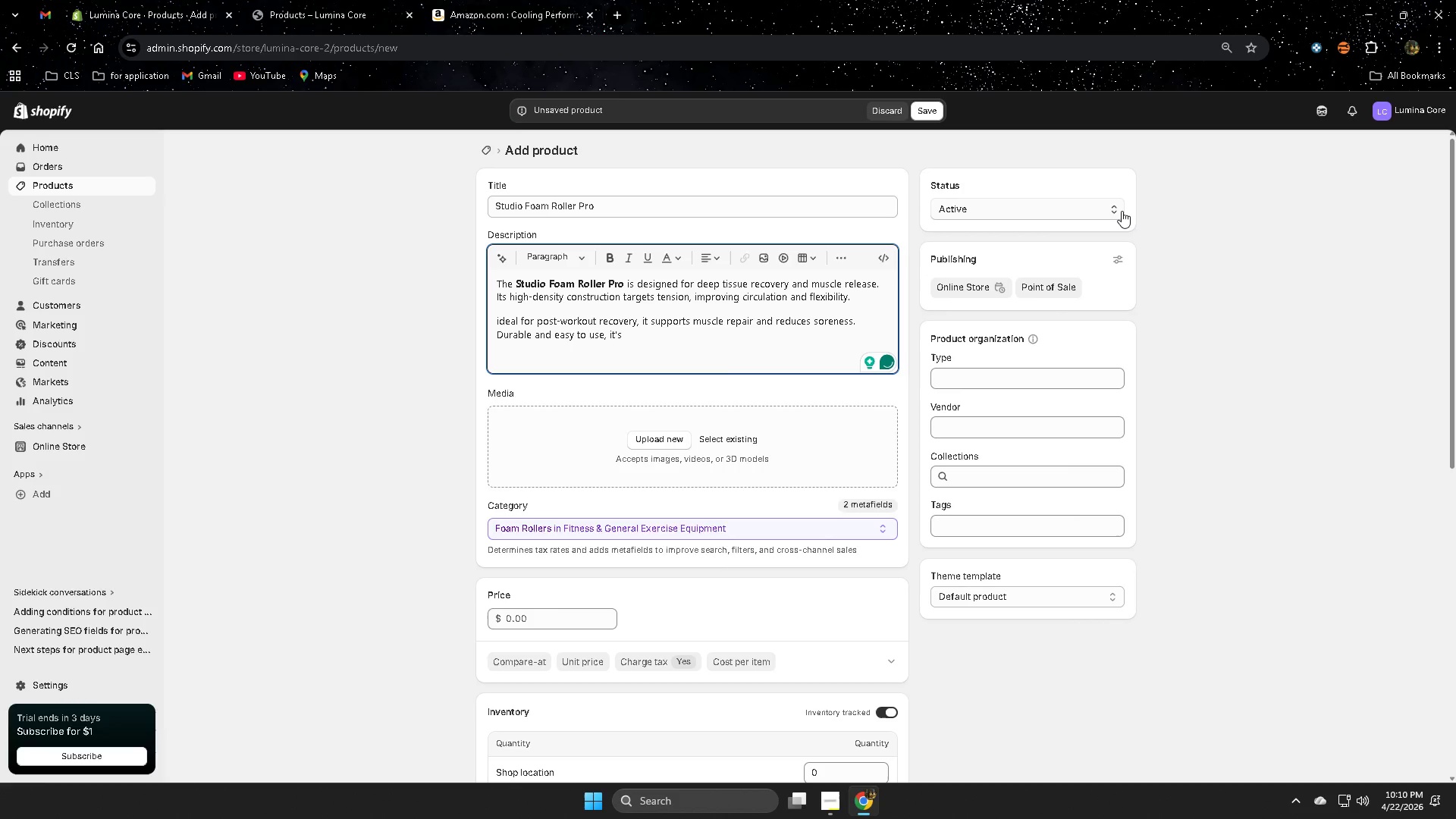 
type(essential for mau)
key(Backspace)
type(intaining )
 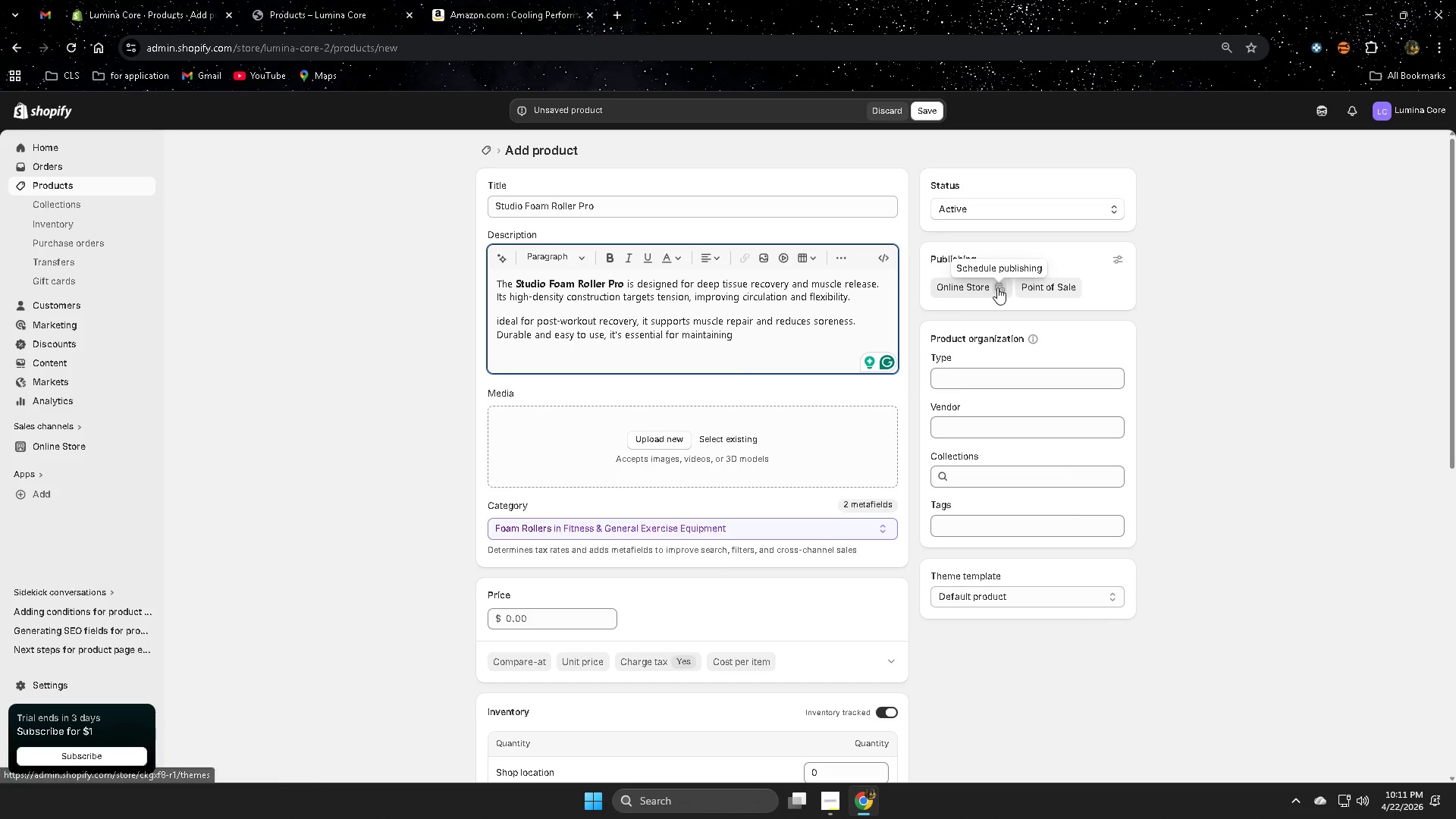 
wait(20.55)
 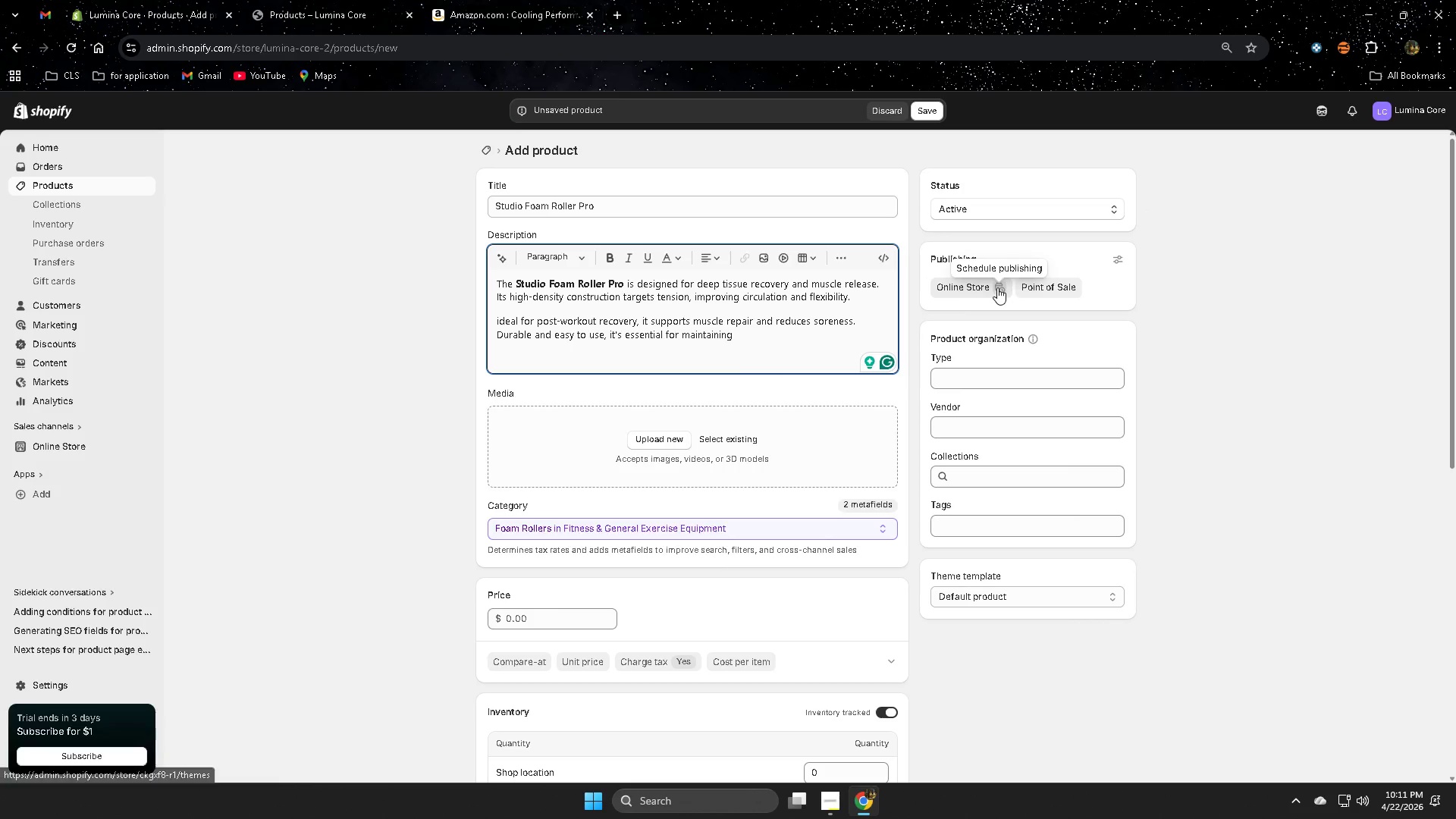 
type(peak performance.)
 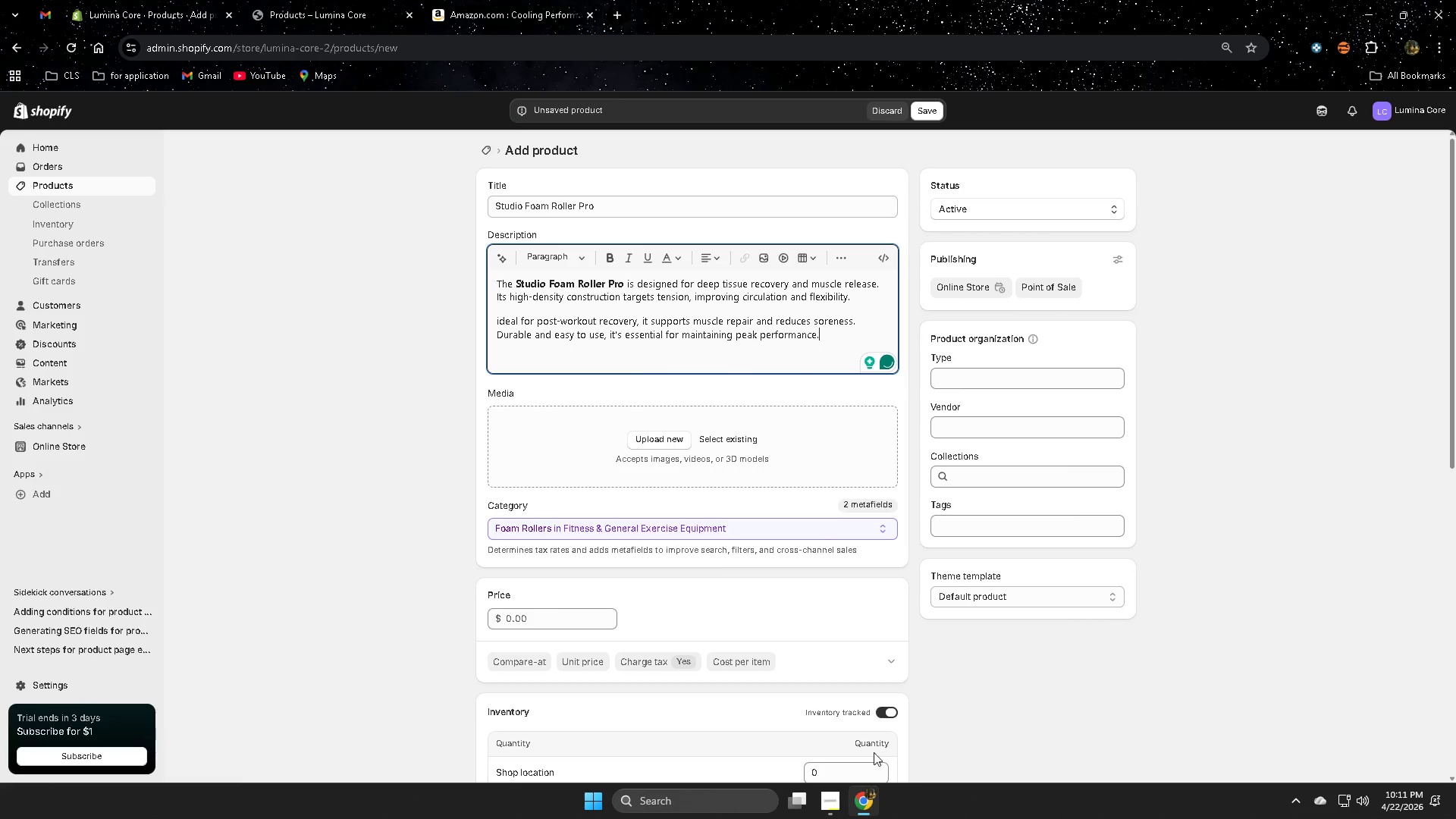 
left_click([826, 724])